 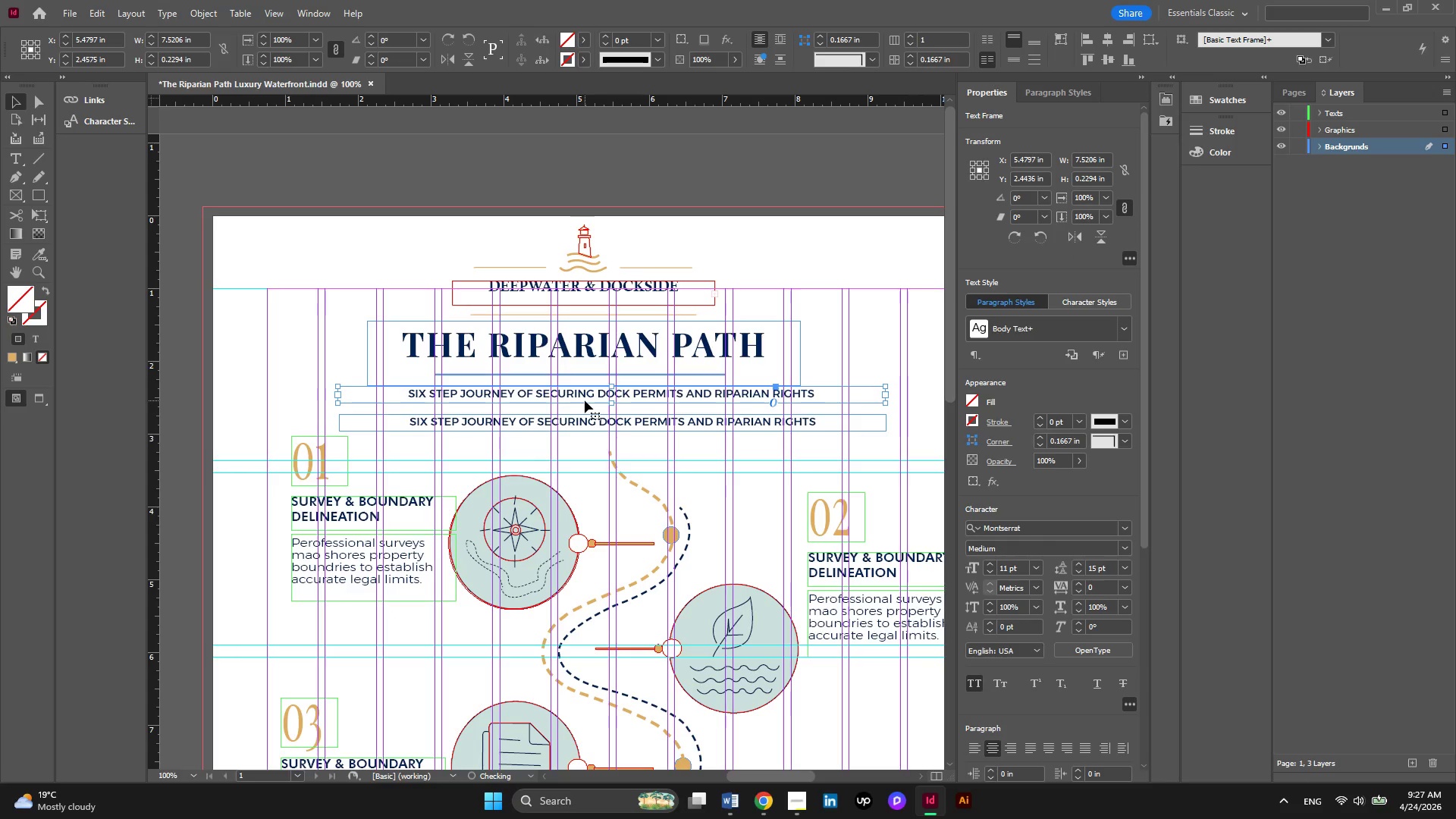 
key(ArrowUp)
 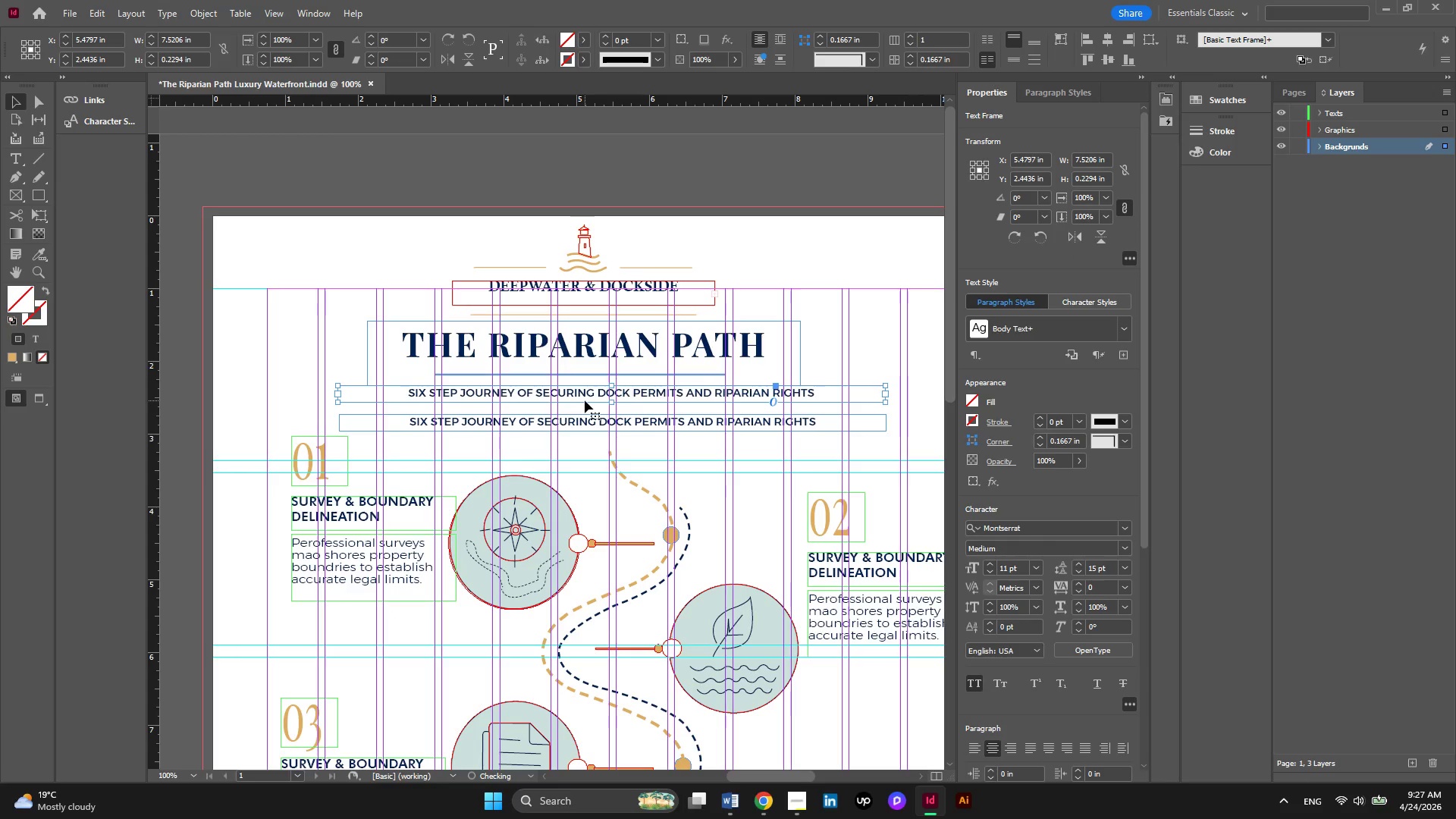 
key(ArrowUp)
 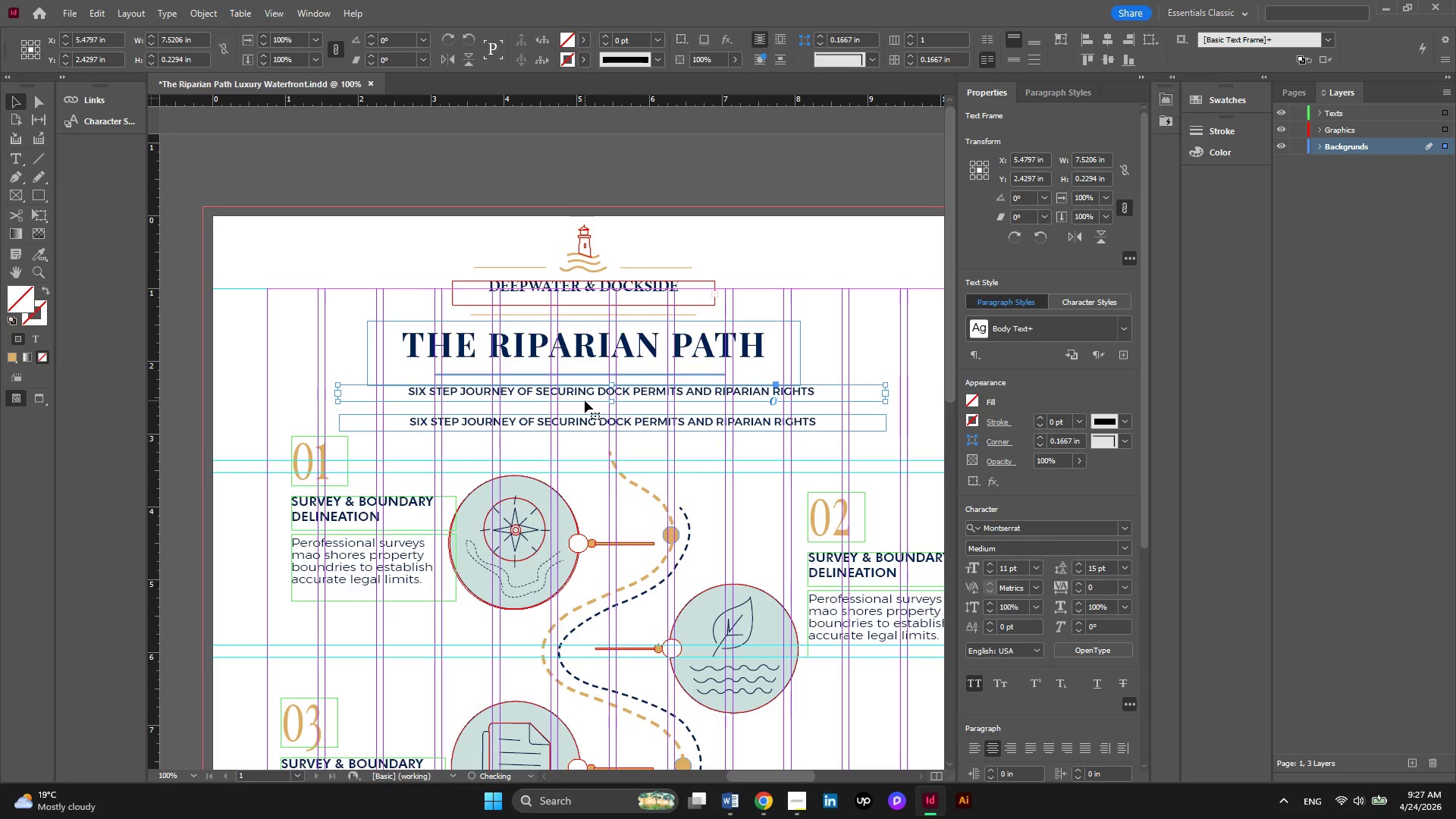 
key(ArrowUp)
 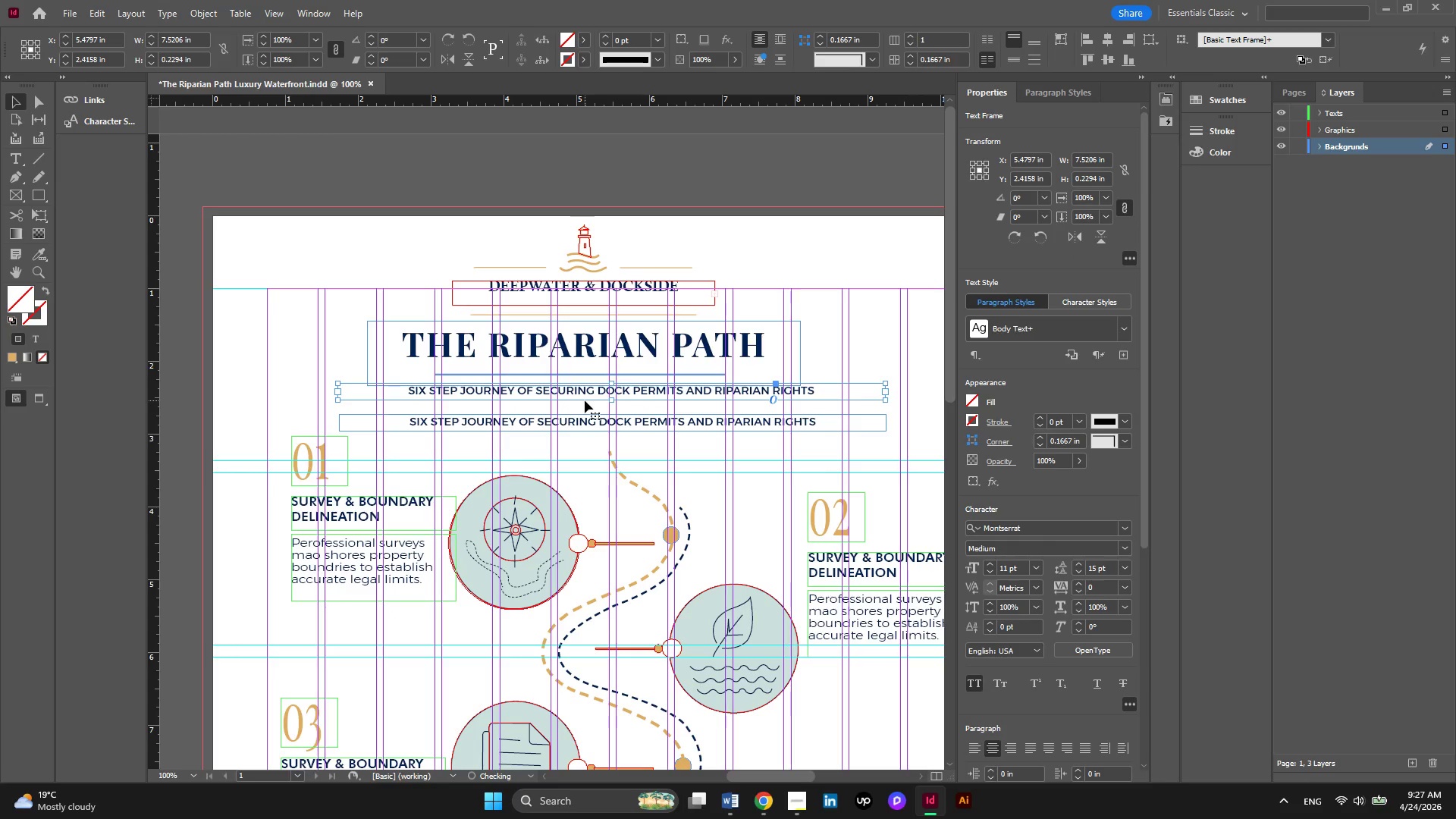 
key(ArrowUp)
 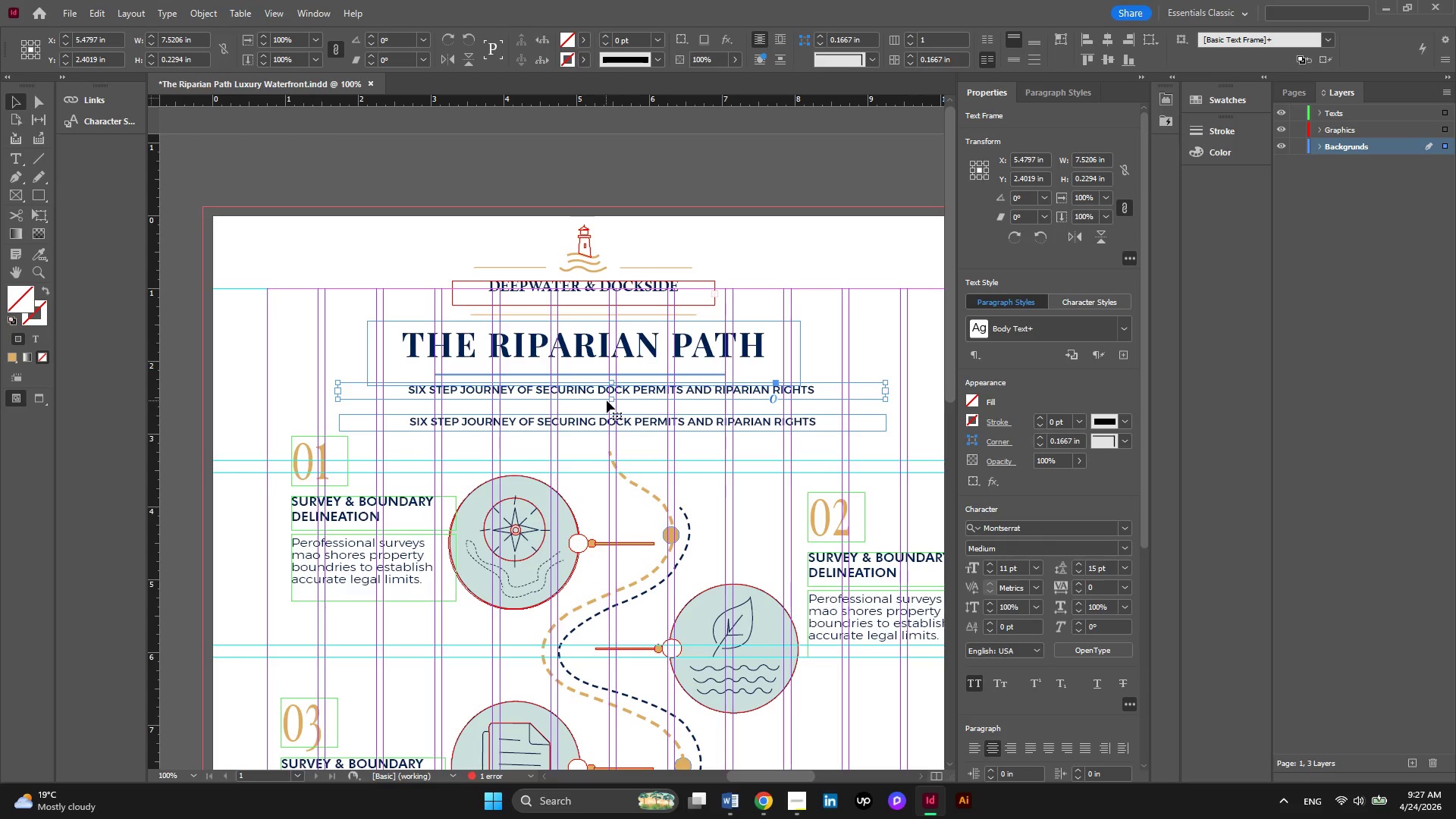 
left_click_drag(start_coordinate=[609, 400], to_coordinate=[609, 419])
 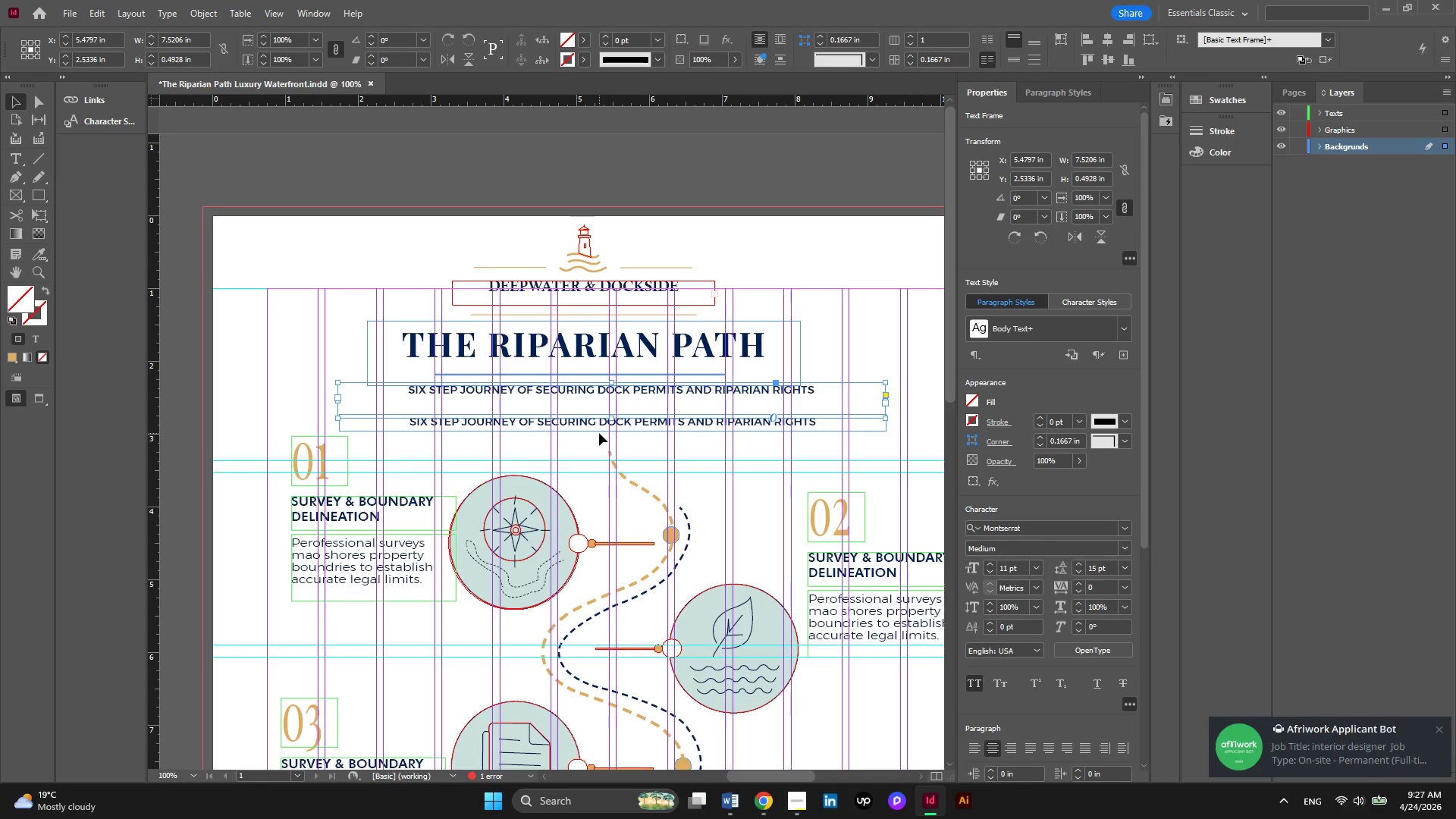 
left_click([599, 433])
 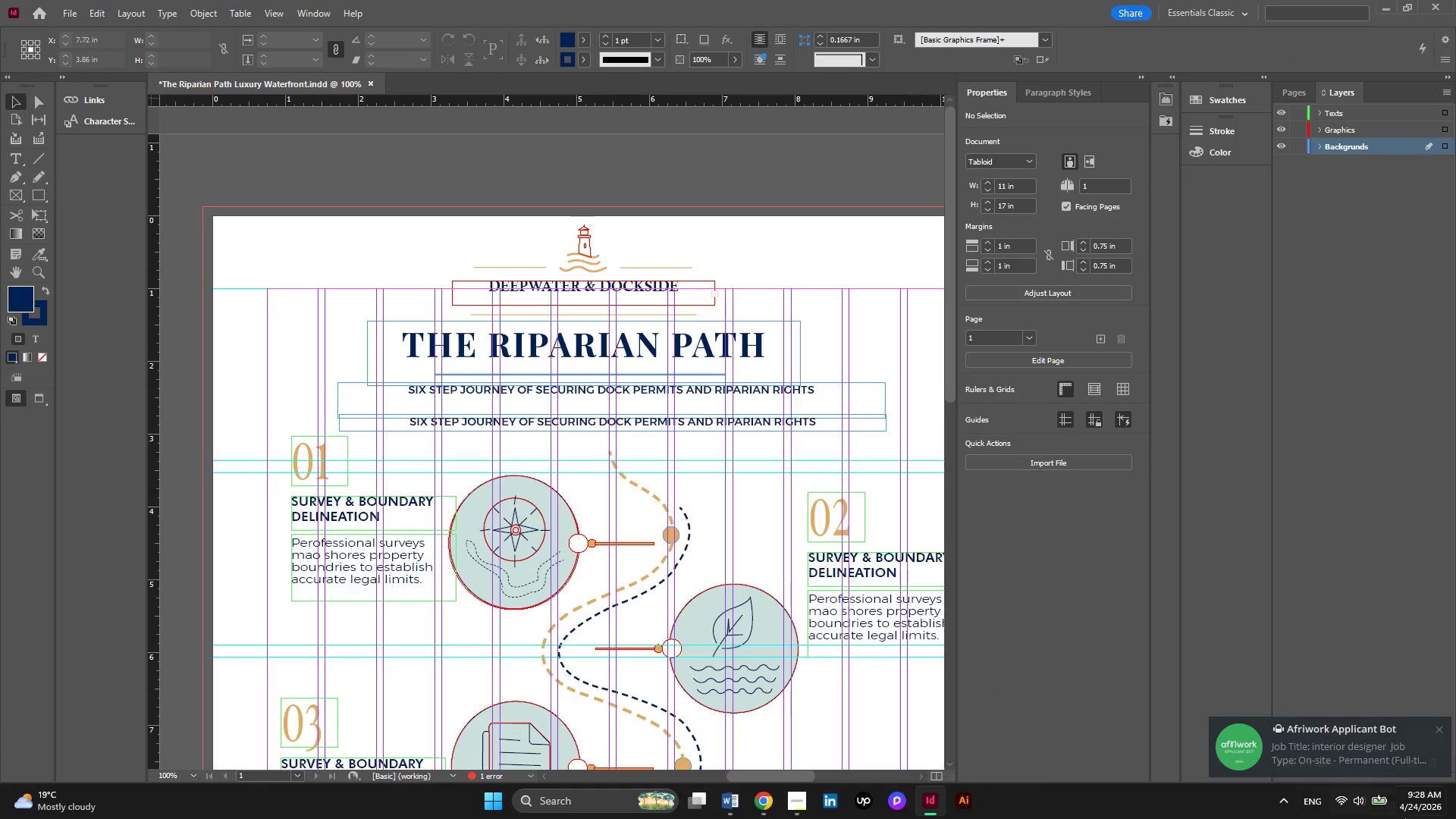 
left_click([1436, 724])
 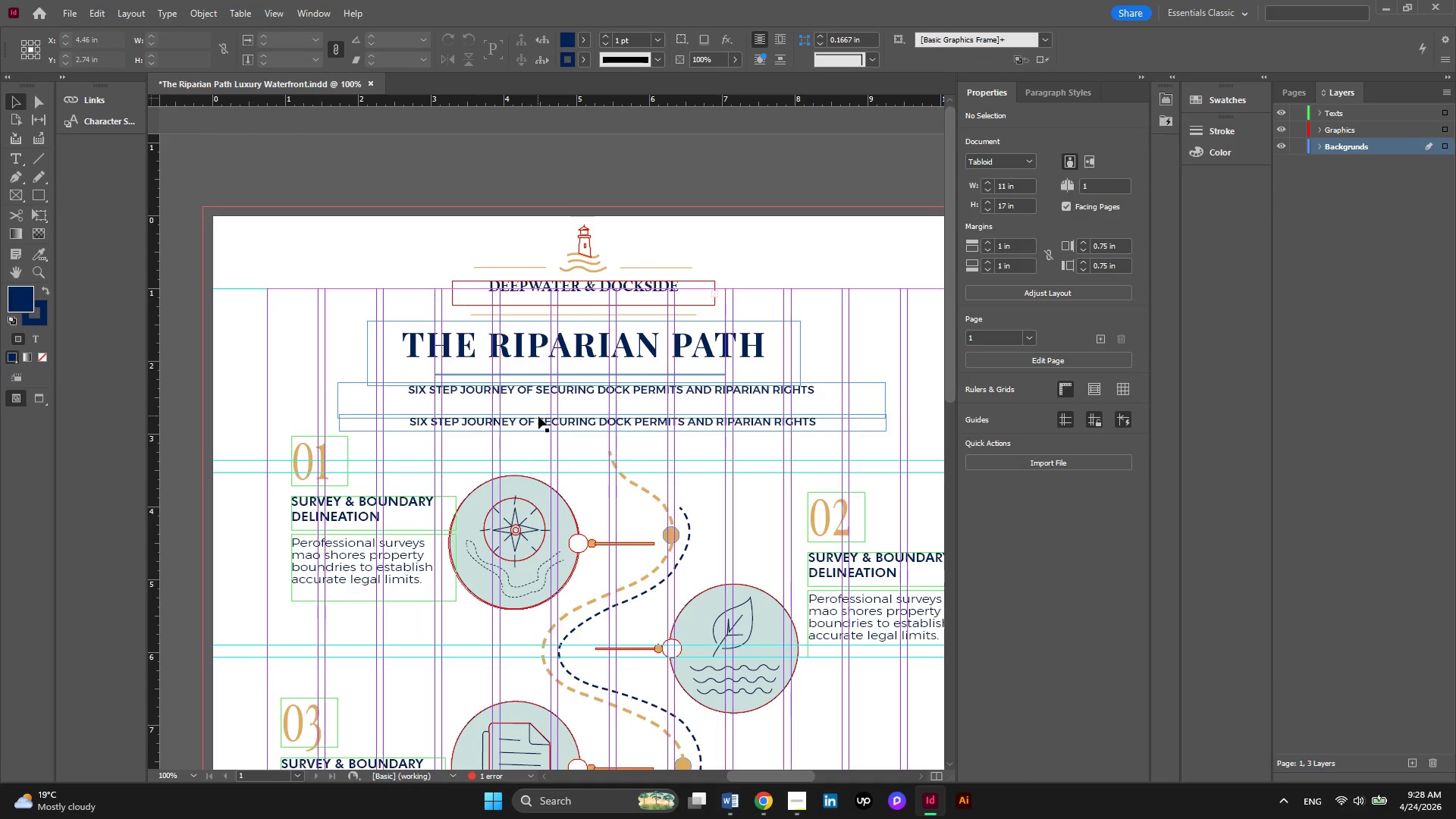 
left_click([544, 428])
 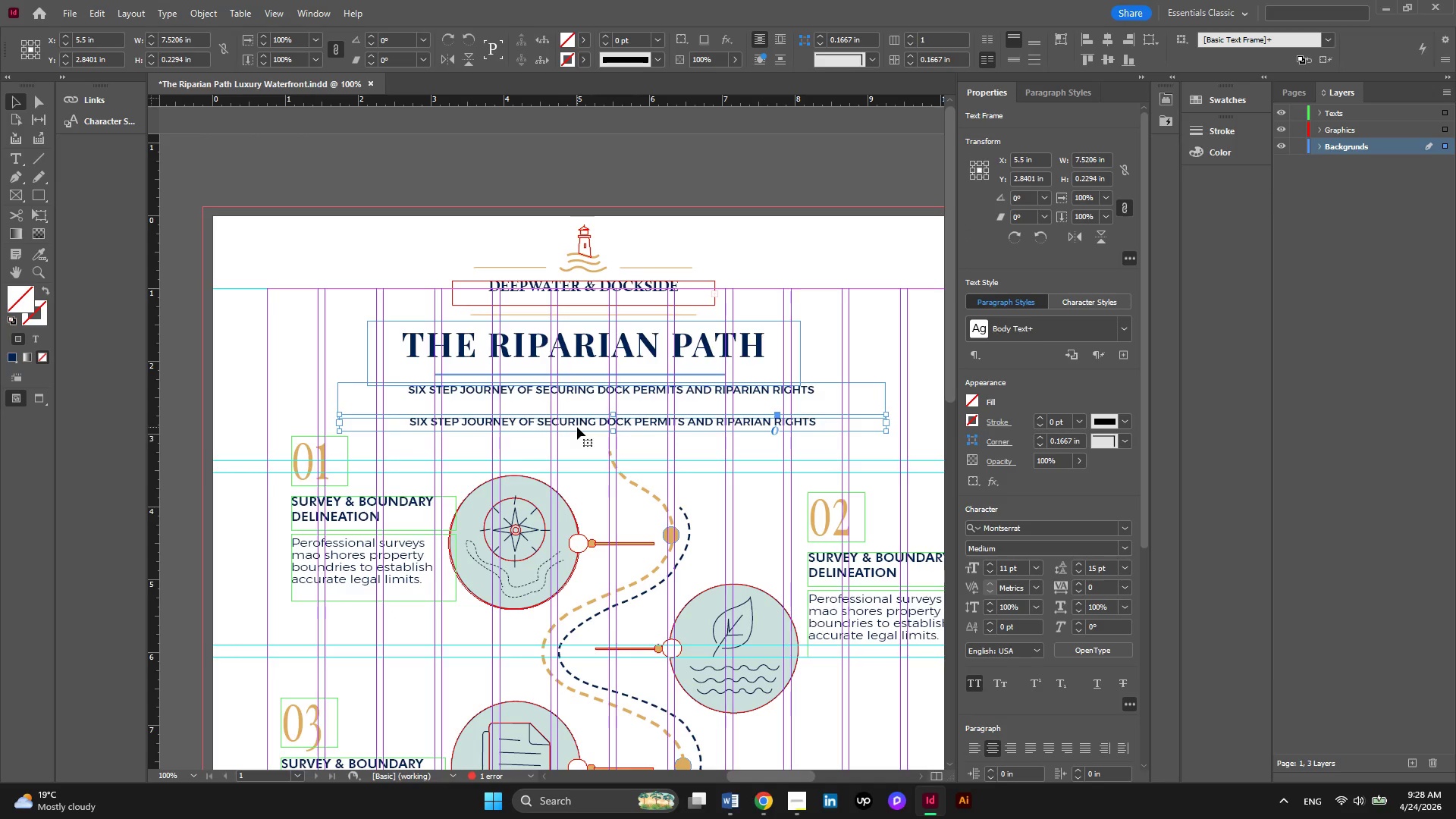 
double_click([577, 427])
 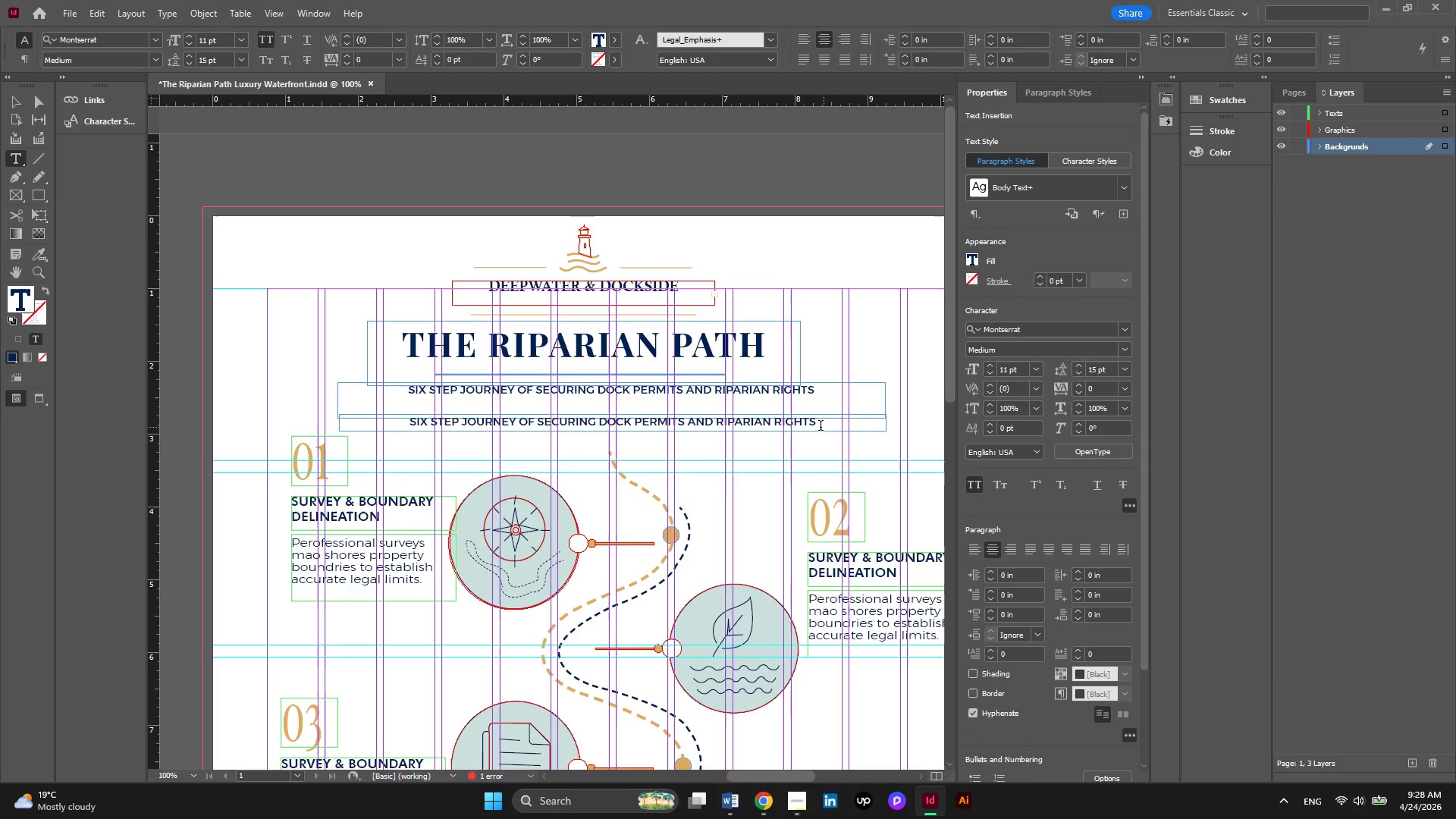 
left_click_drag(start_coordinate=[821, 427], to_coordinate=[434, 401])
 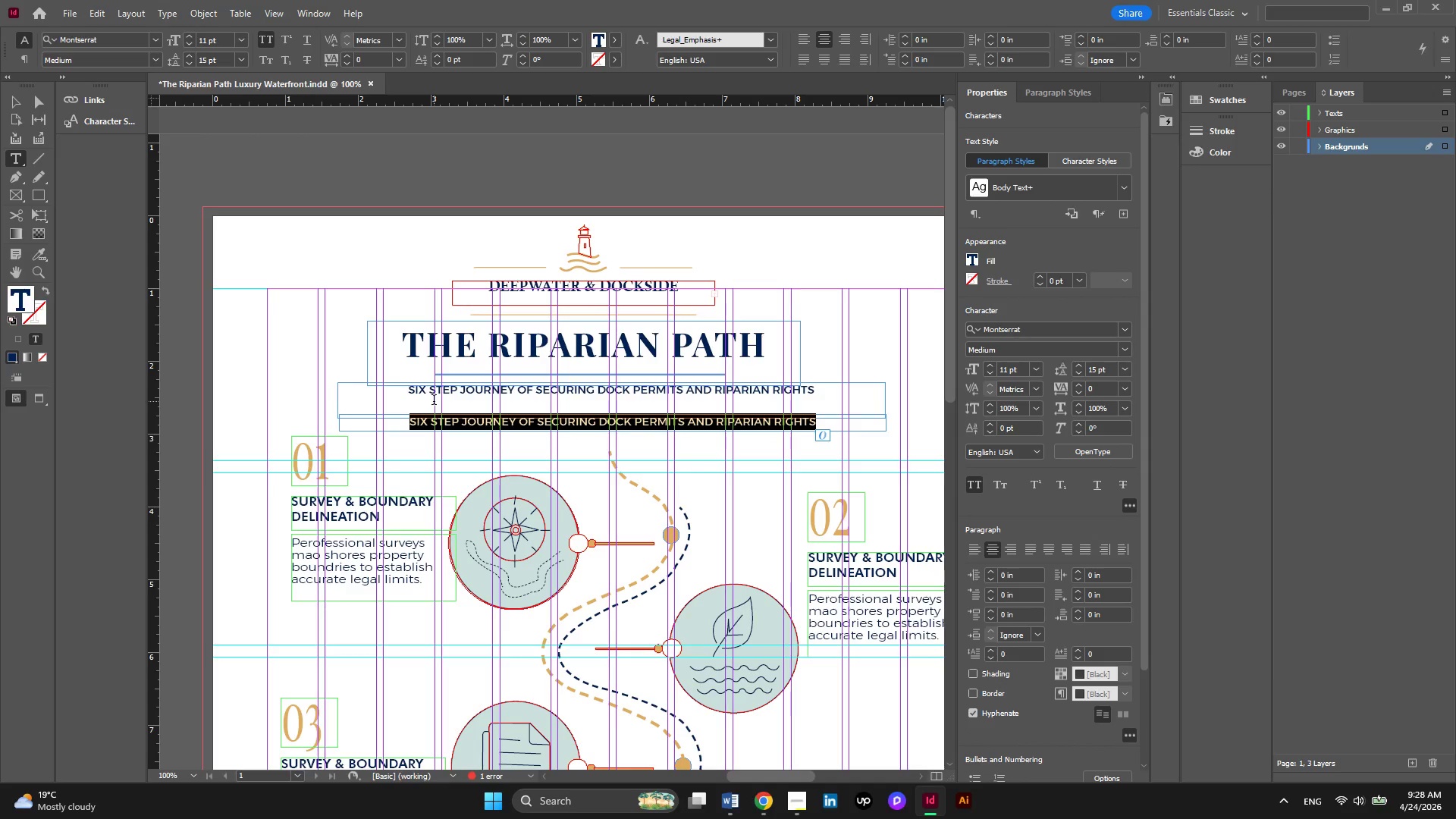 
wait(11.36)
 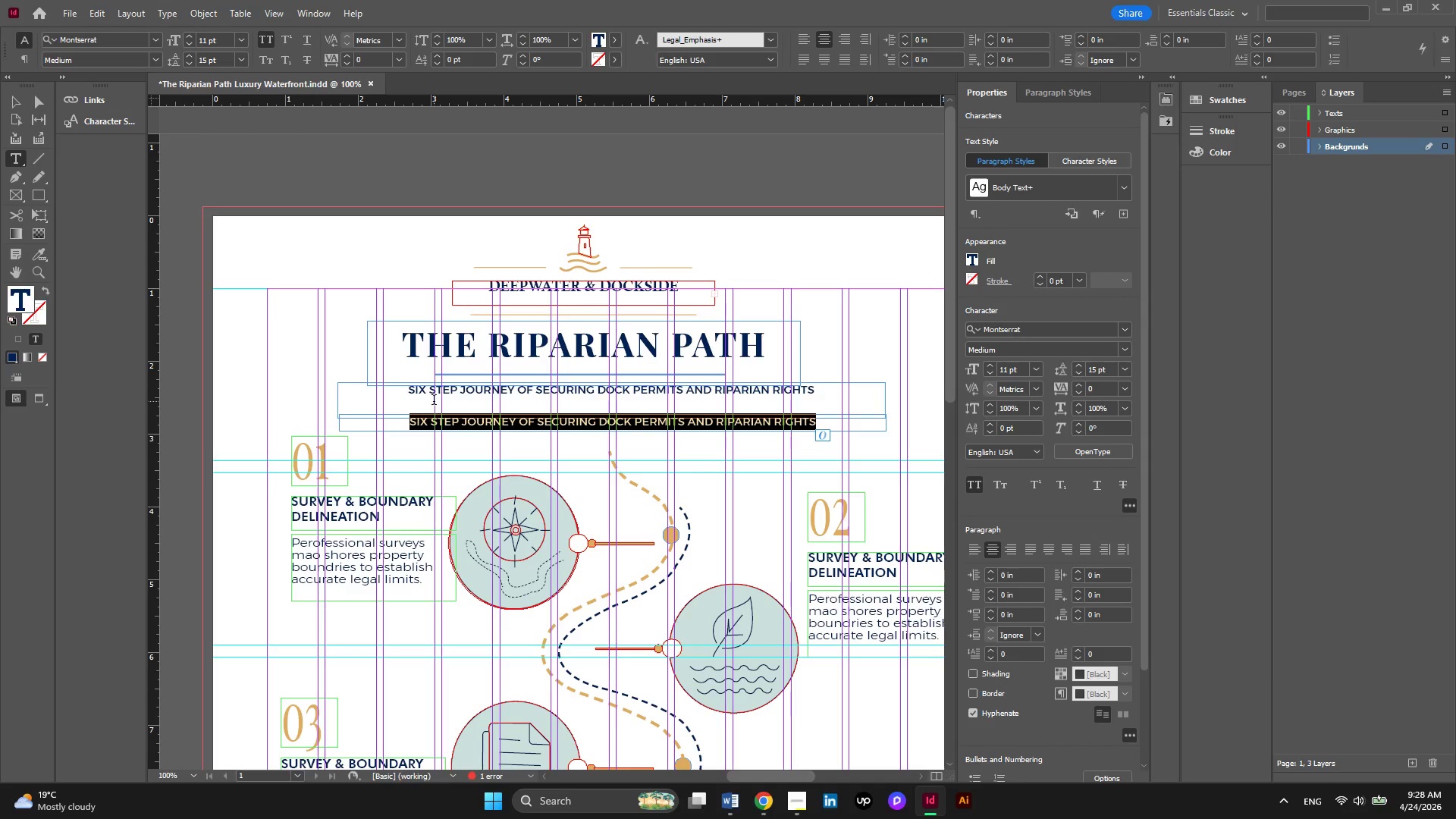 
left_click([977, 484])
 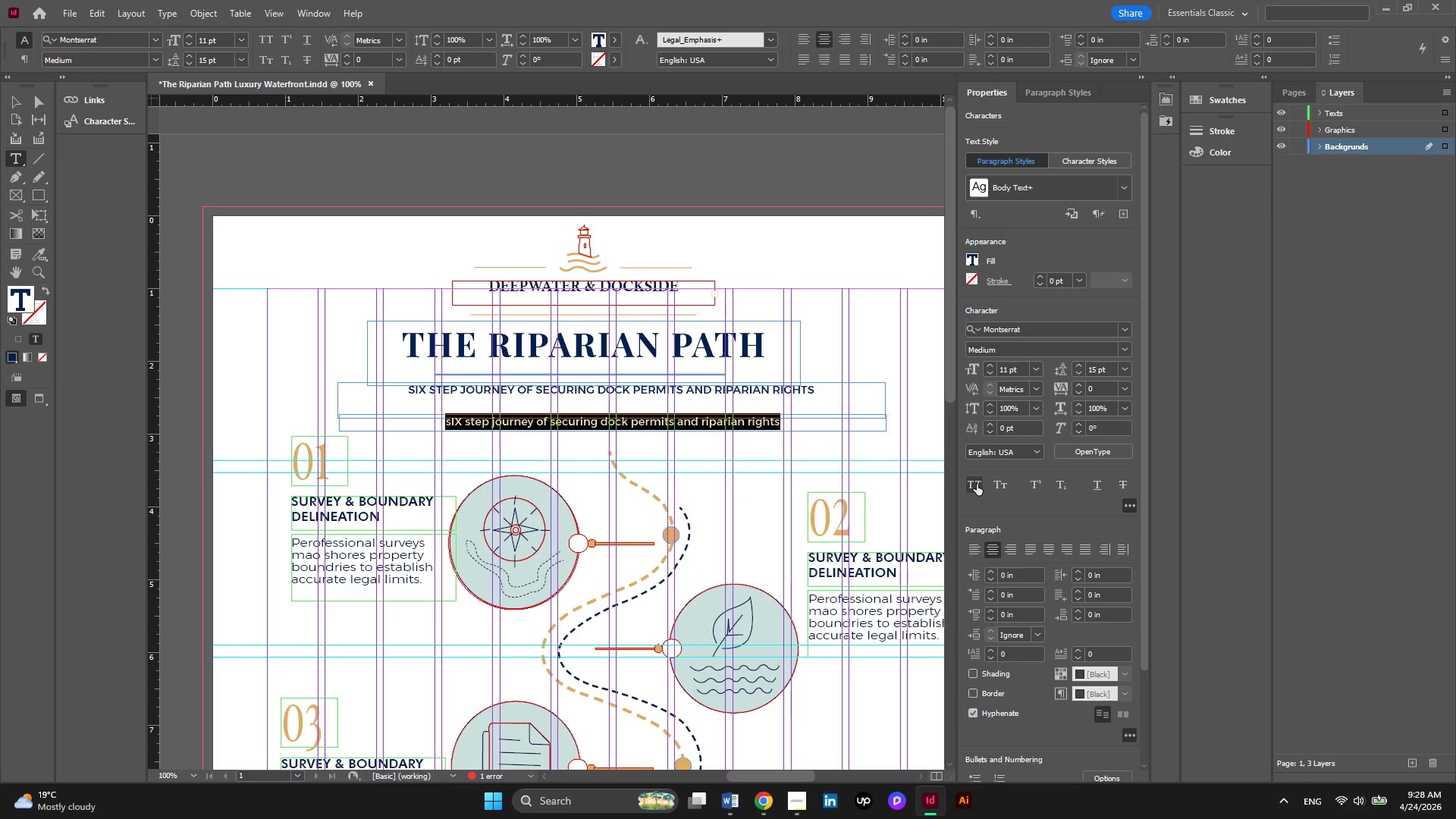 
type(Navigaing)
 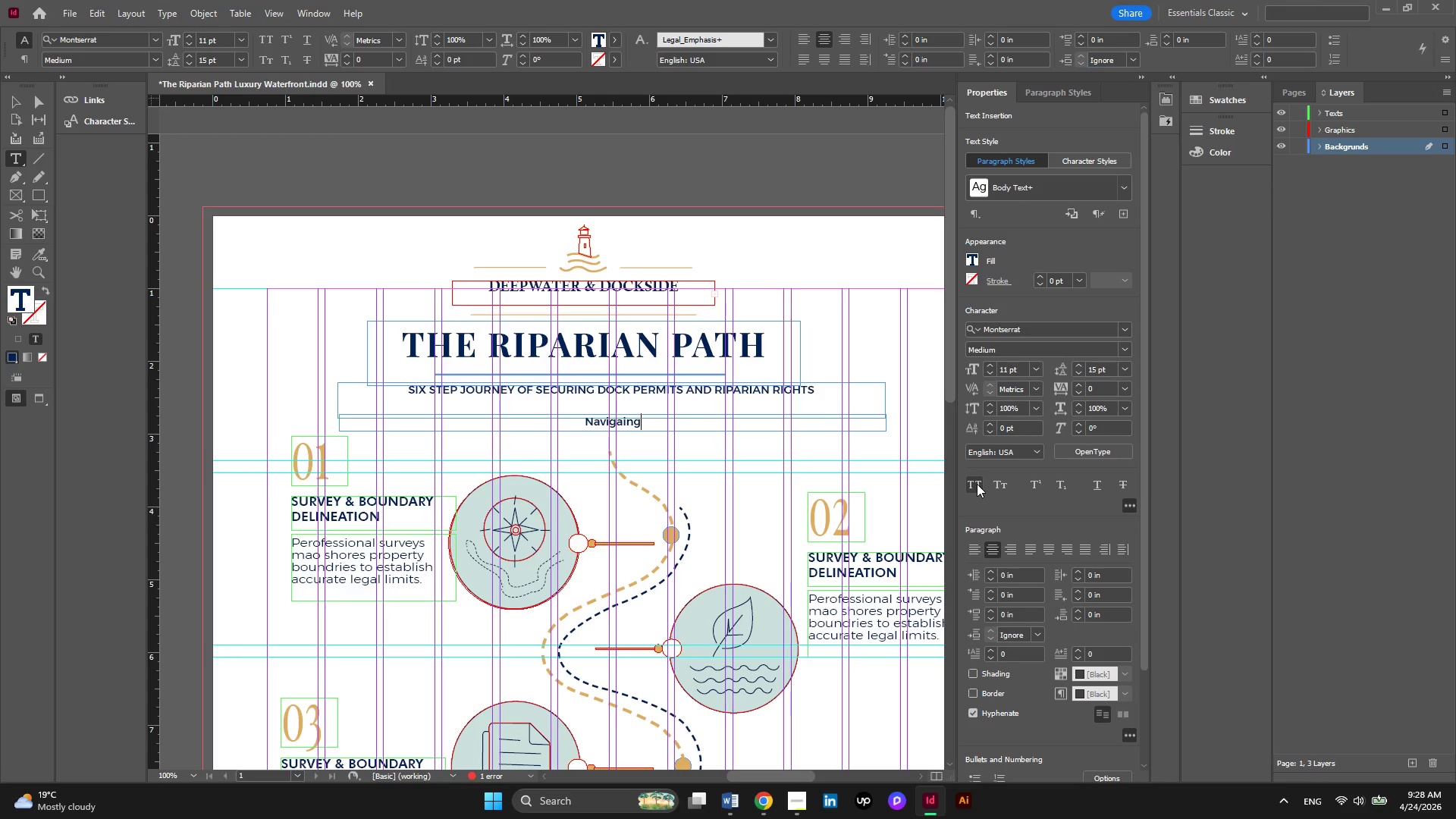 
type( regulatory waters reqy)
key(Backspace)
type(uaires )
 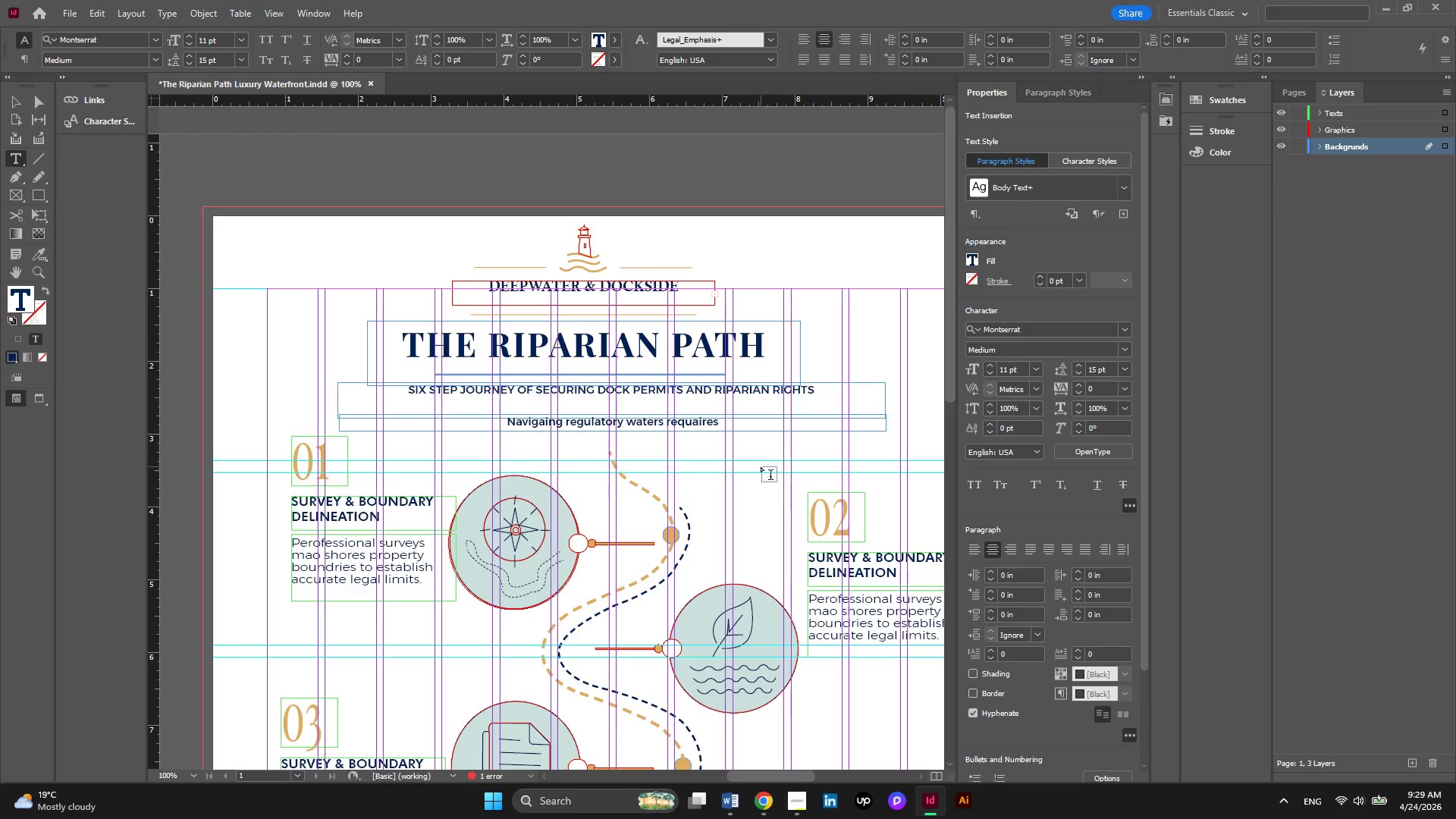 
wait(5.08)
 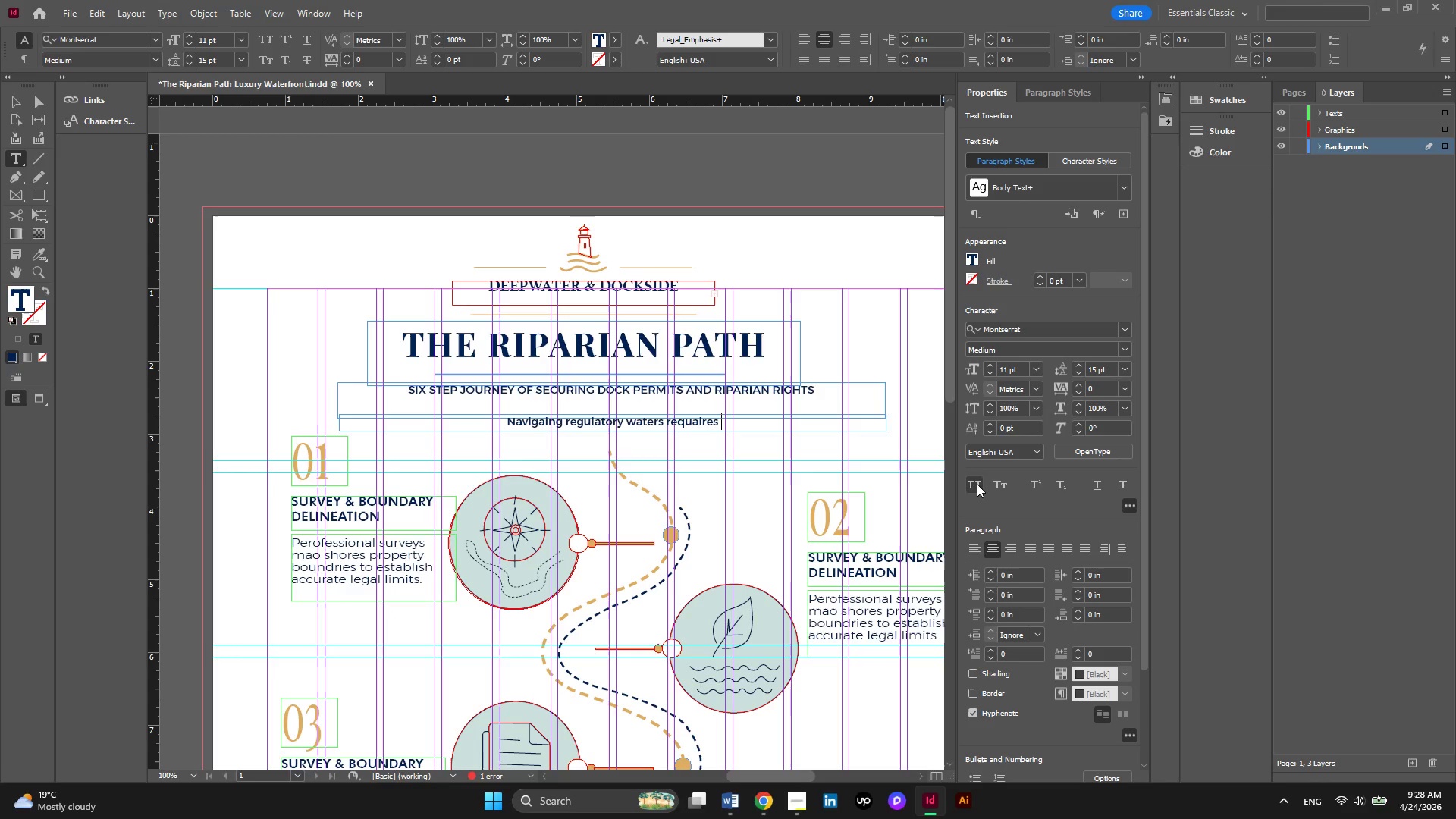 
left_click([700, 420])
 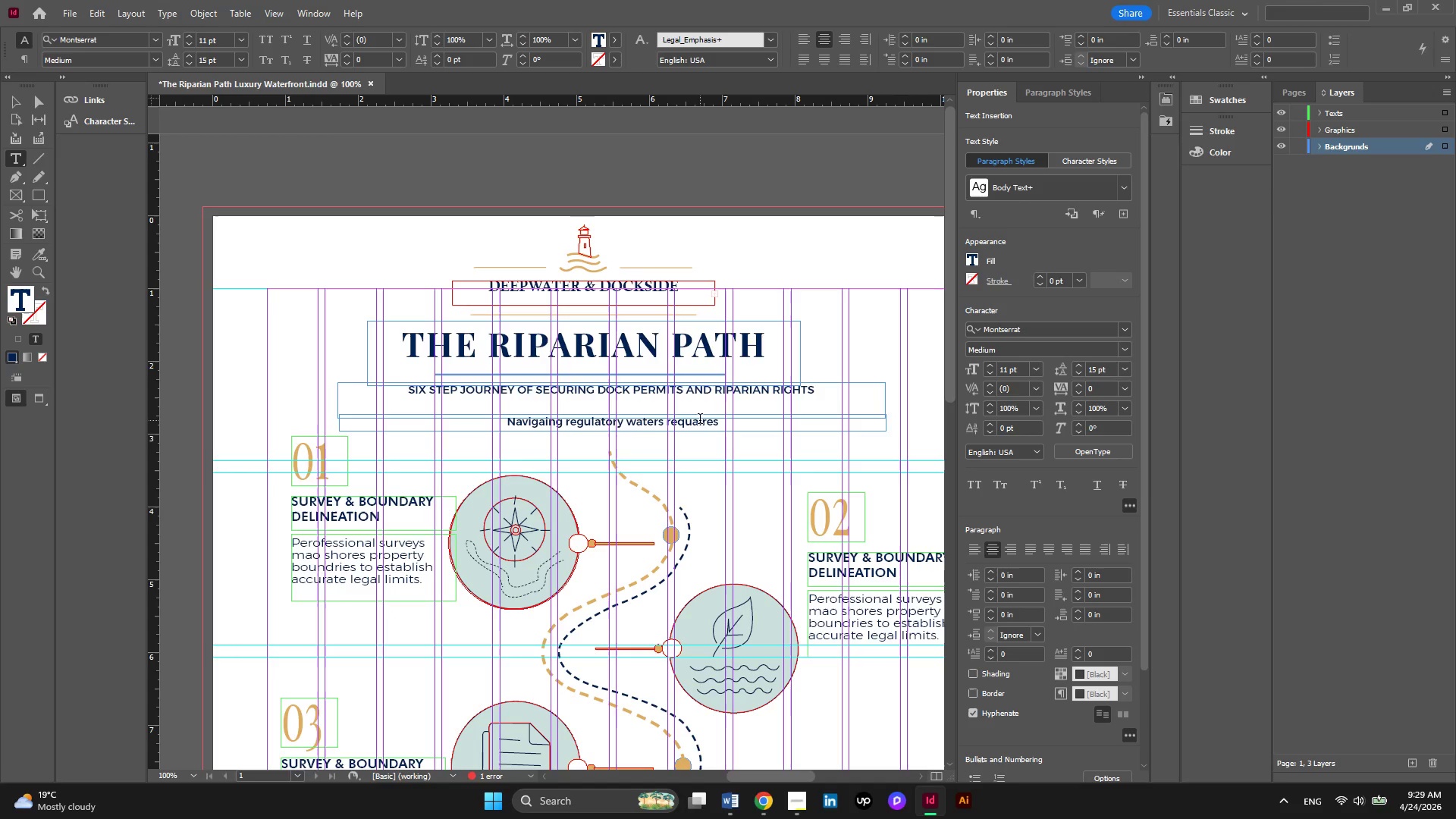 
key(Backspace)
 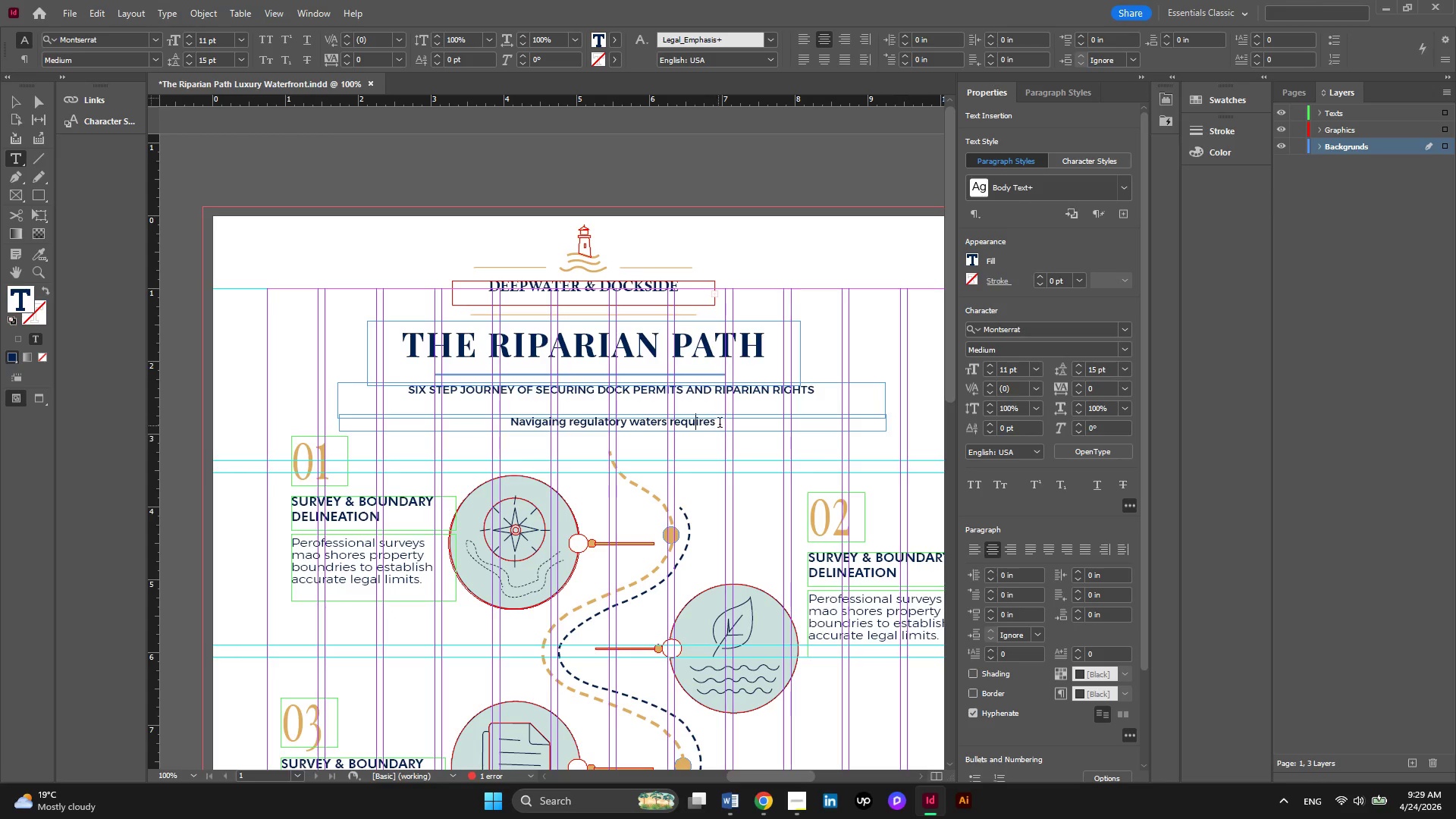 
left_click([722, 424])
 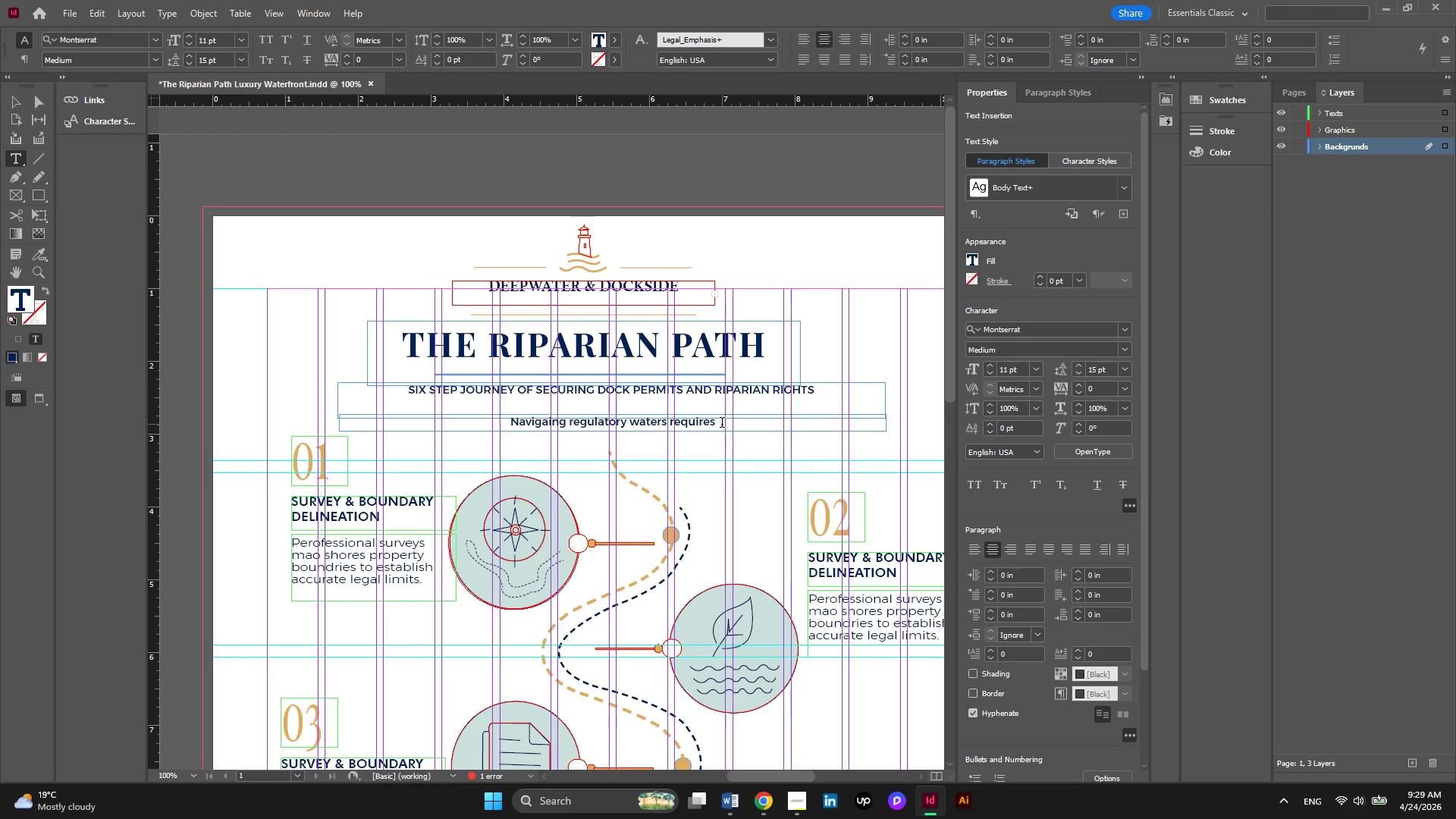 
type(exper)
 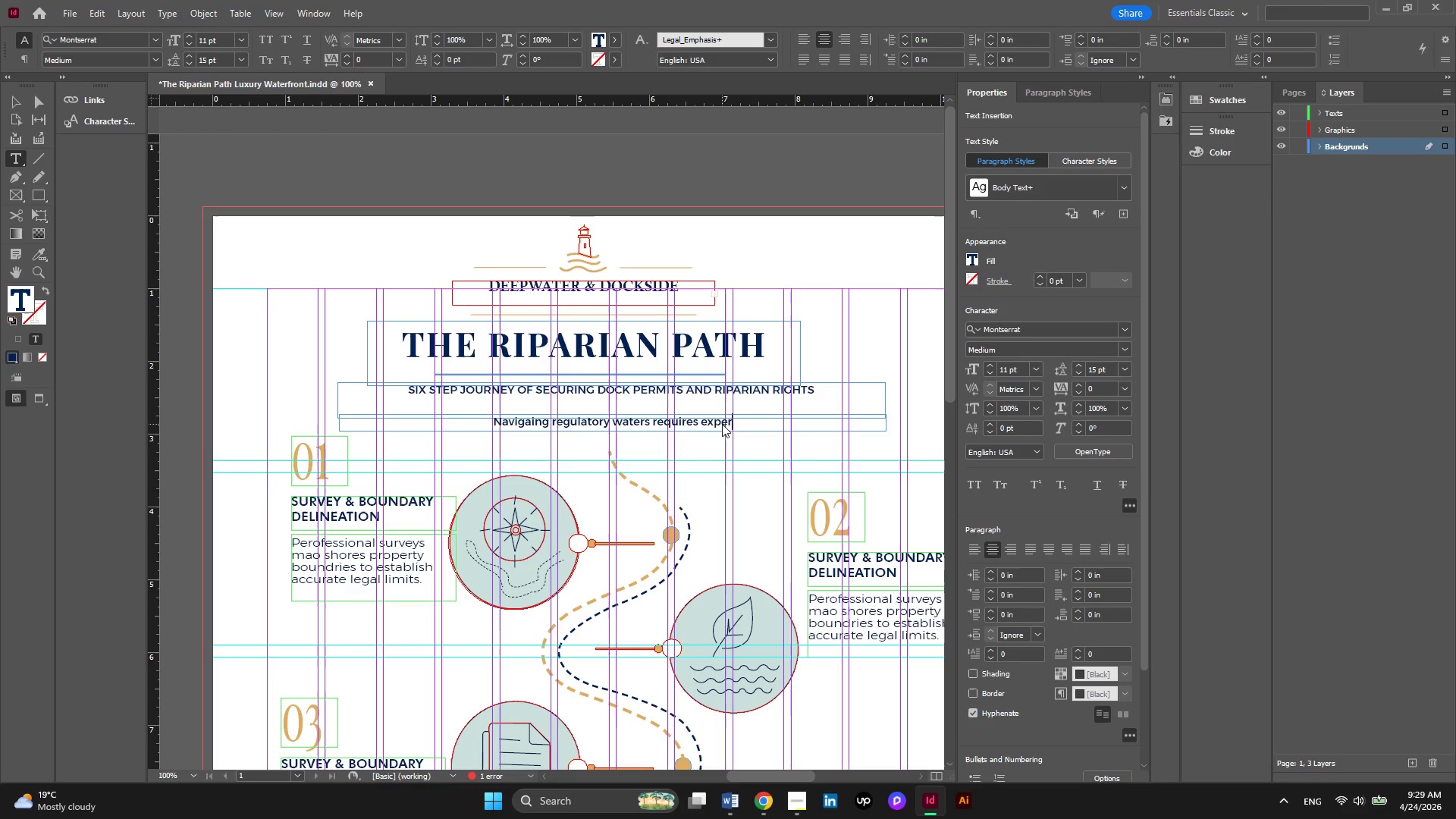 
type(tise)
 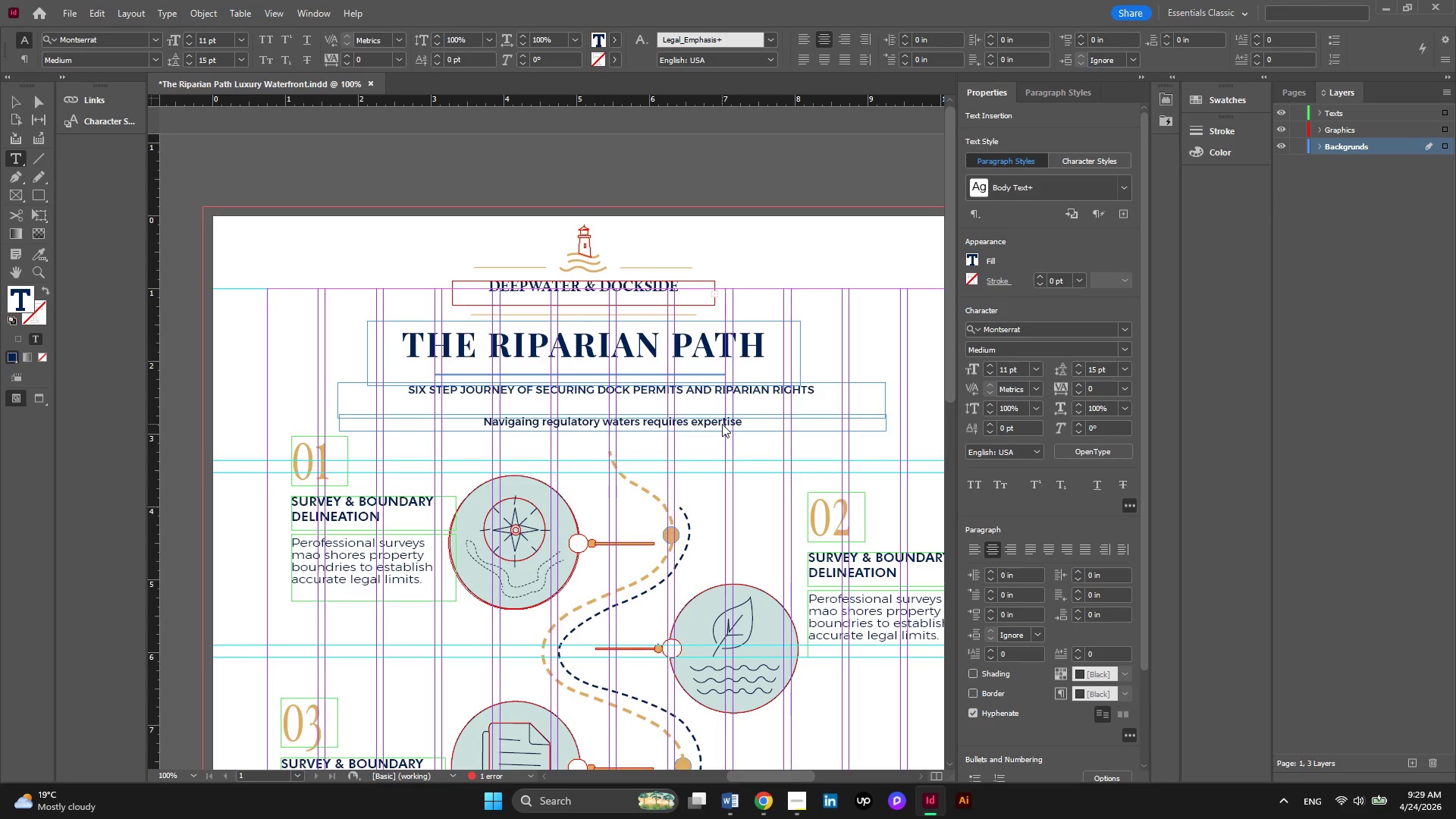 
type(,per)
 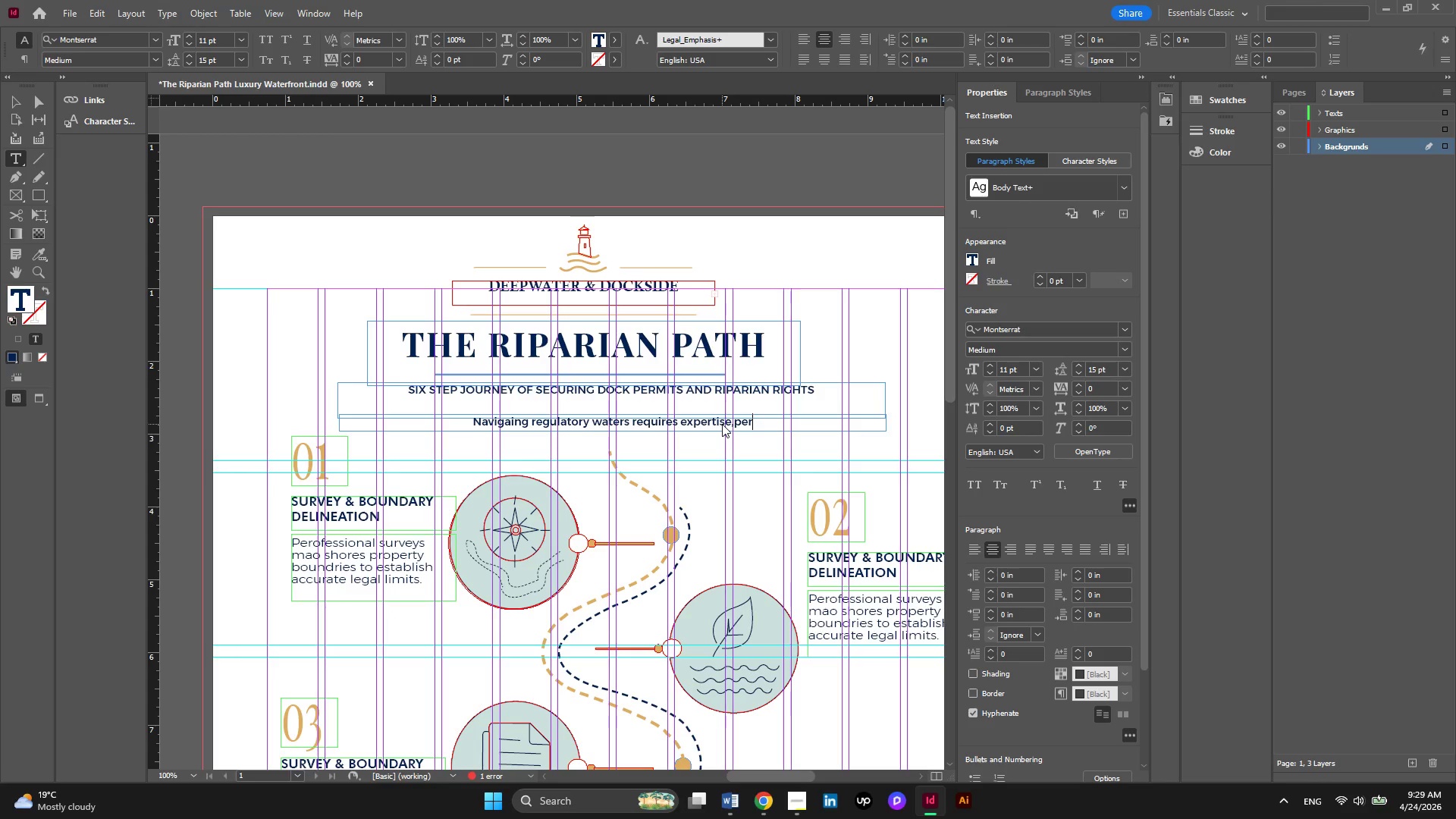 
type(cision, and )
 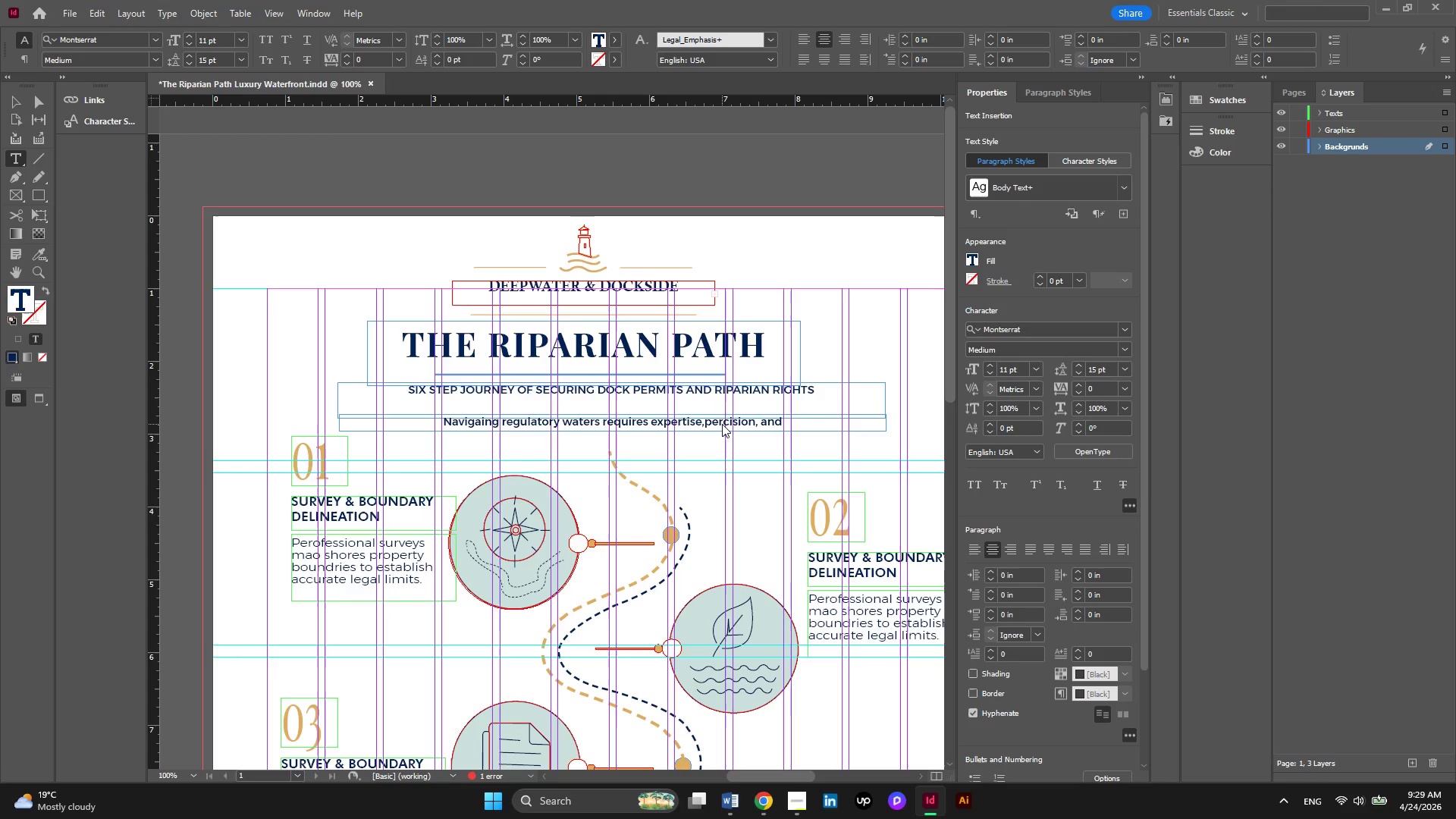 
type(patience)
 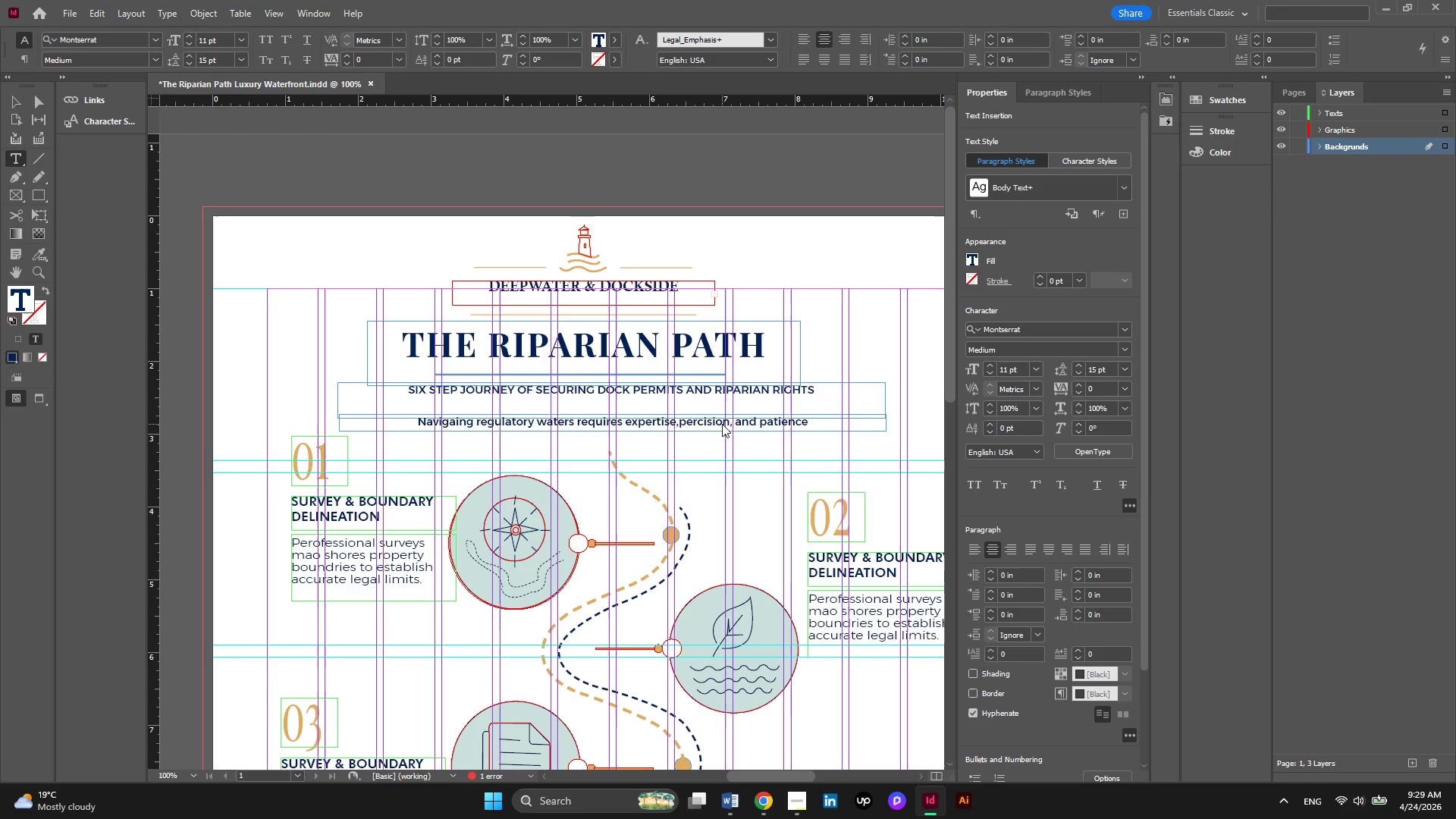 
key(Period)
 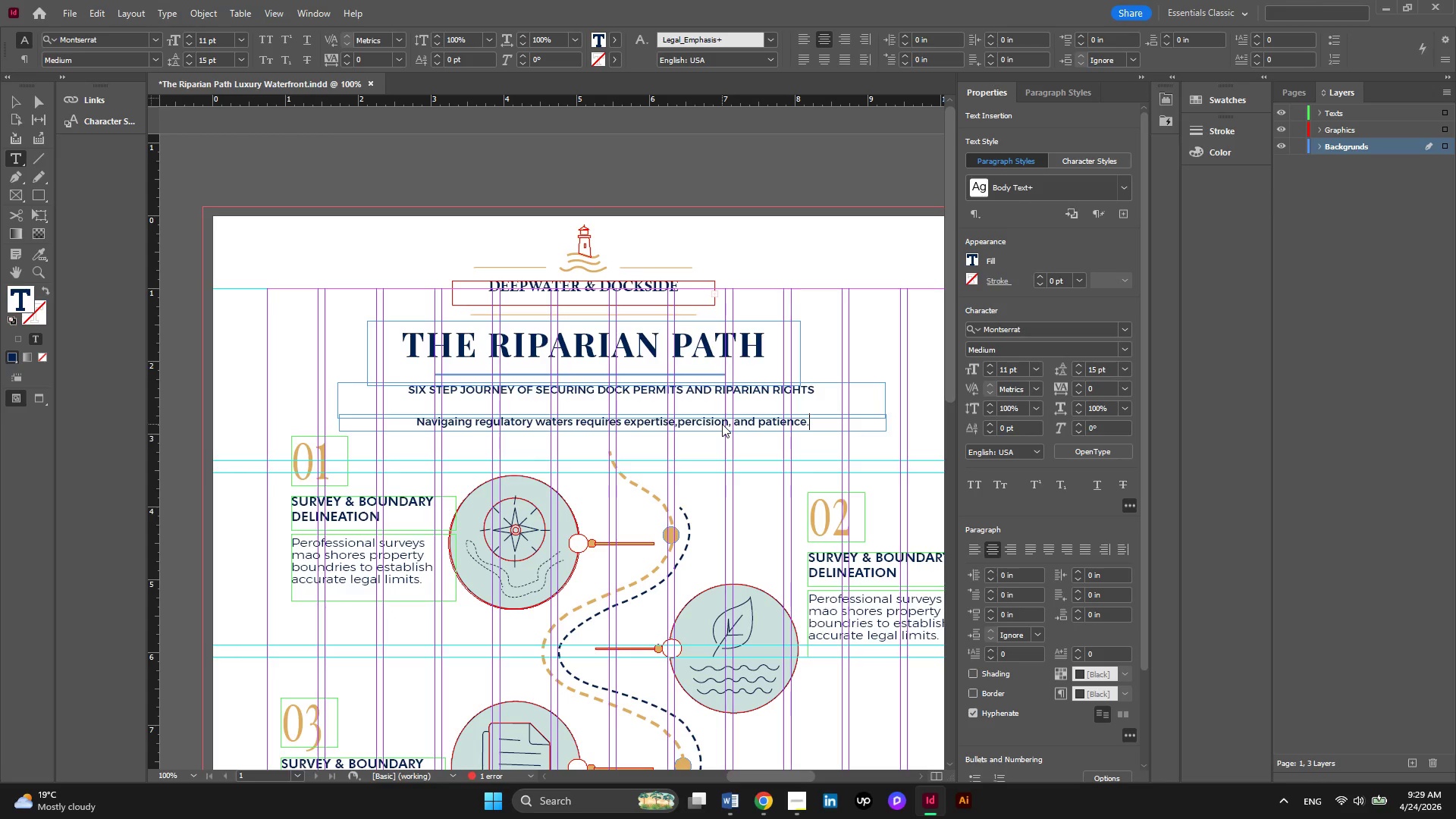 
key(Enter)
 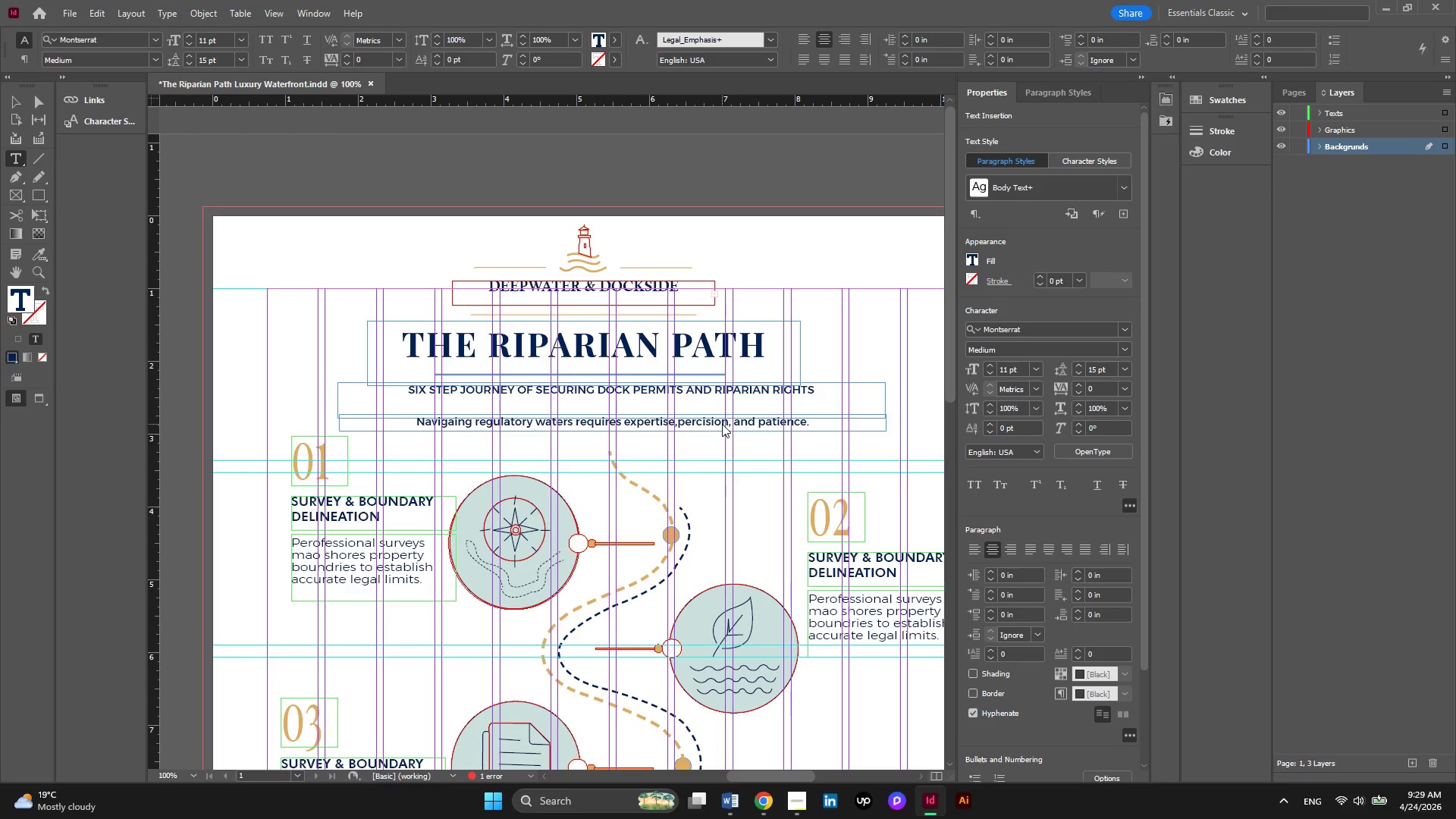 
type(We guiede you )
 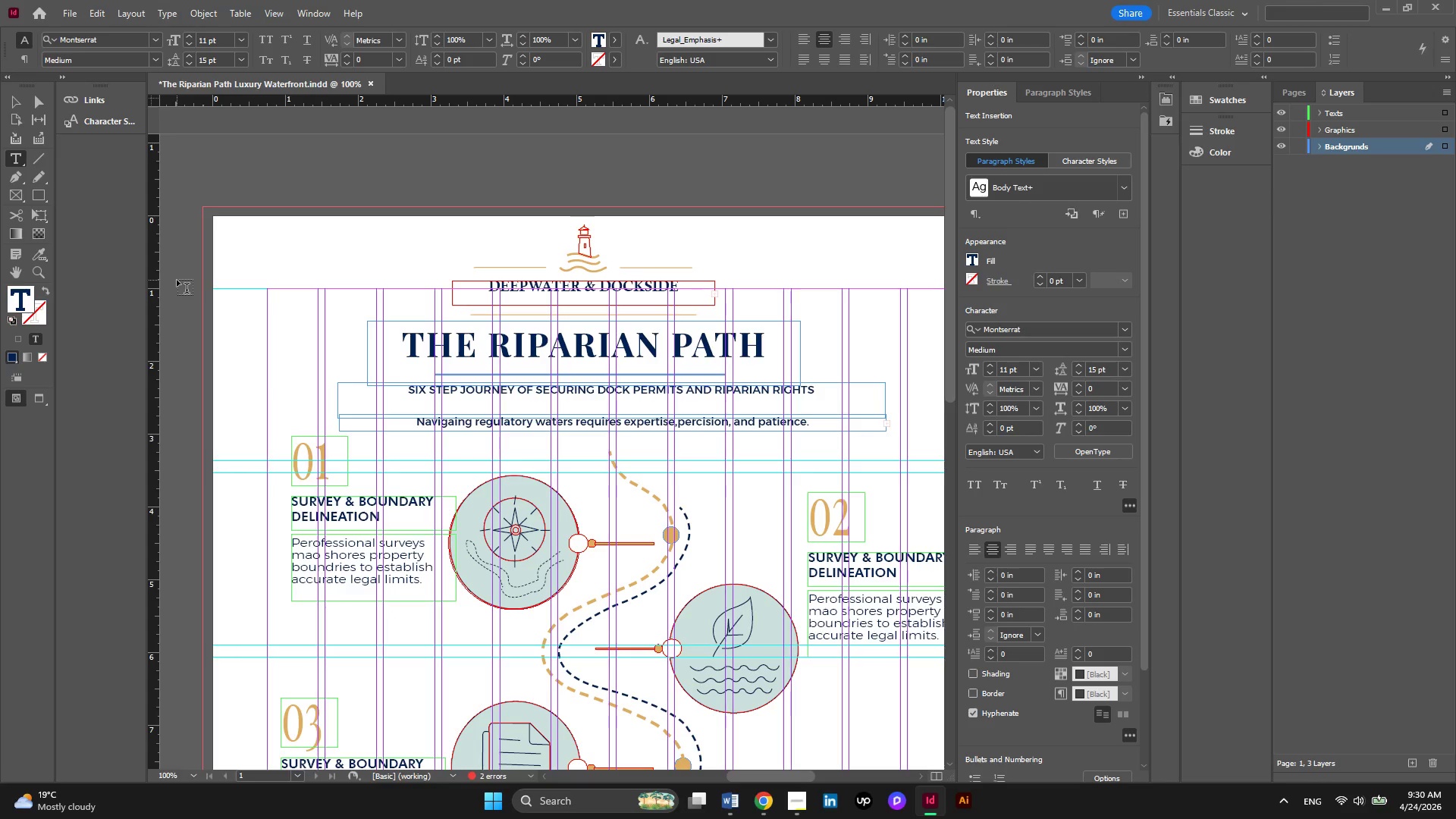 
left_click([17, 108])
 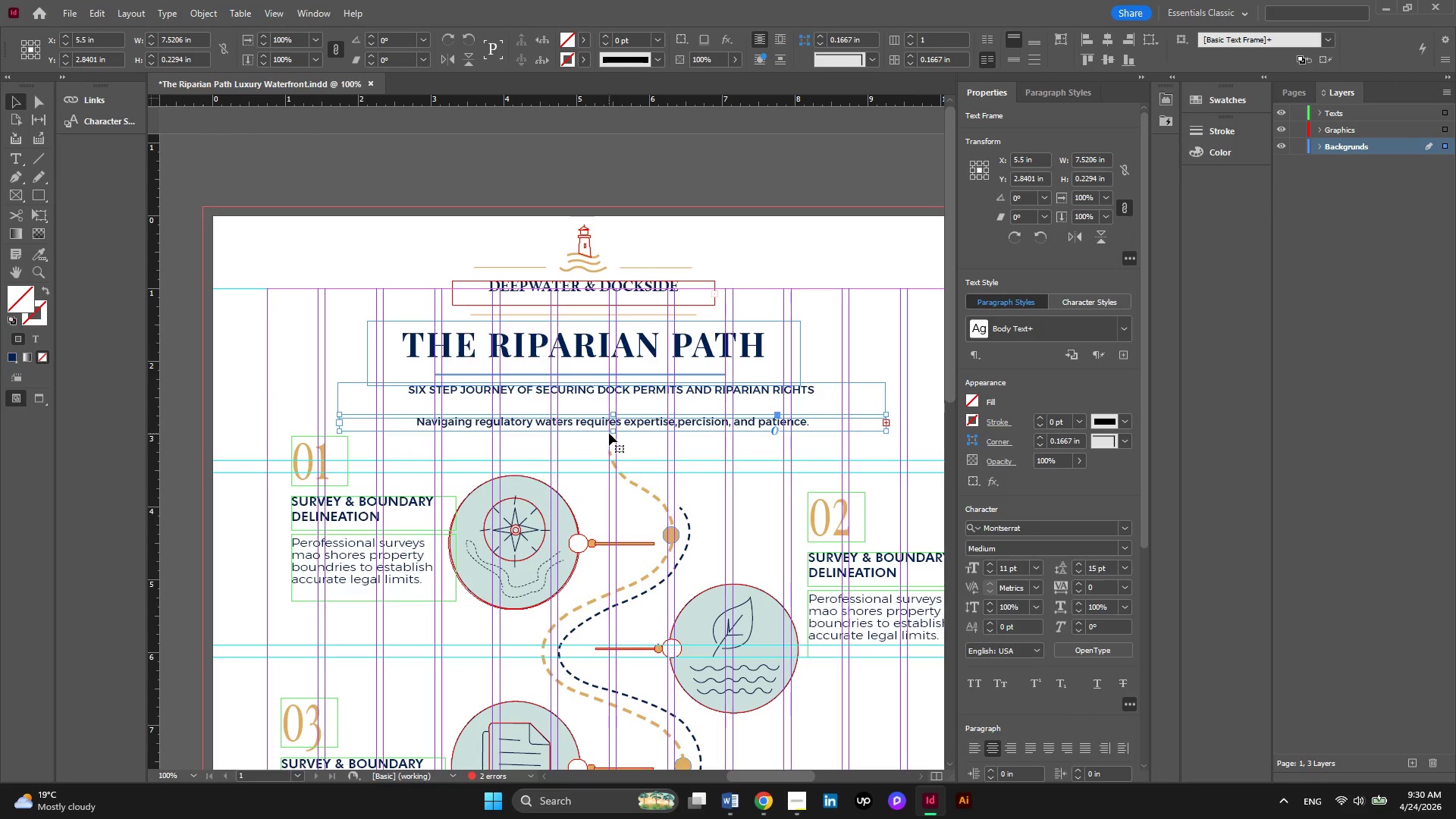 
left_click_drag(start_coordinate=[616, 431], to_coordinate=[616, 450])
 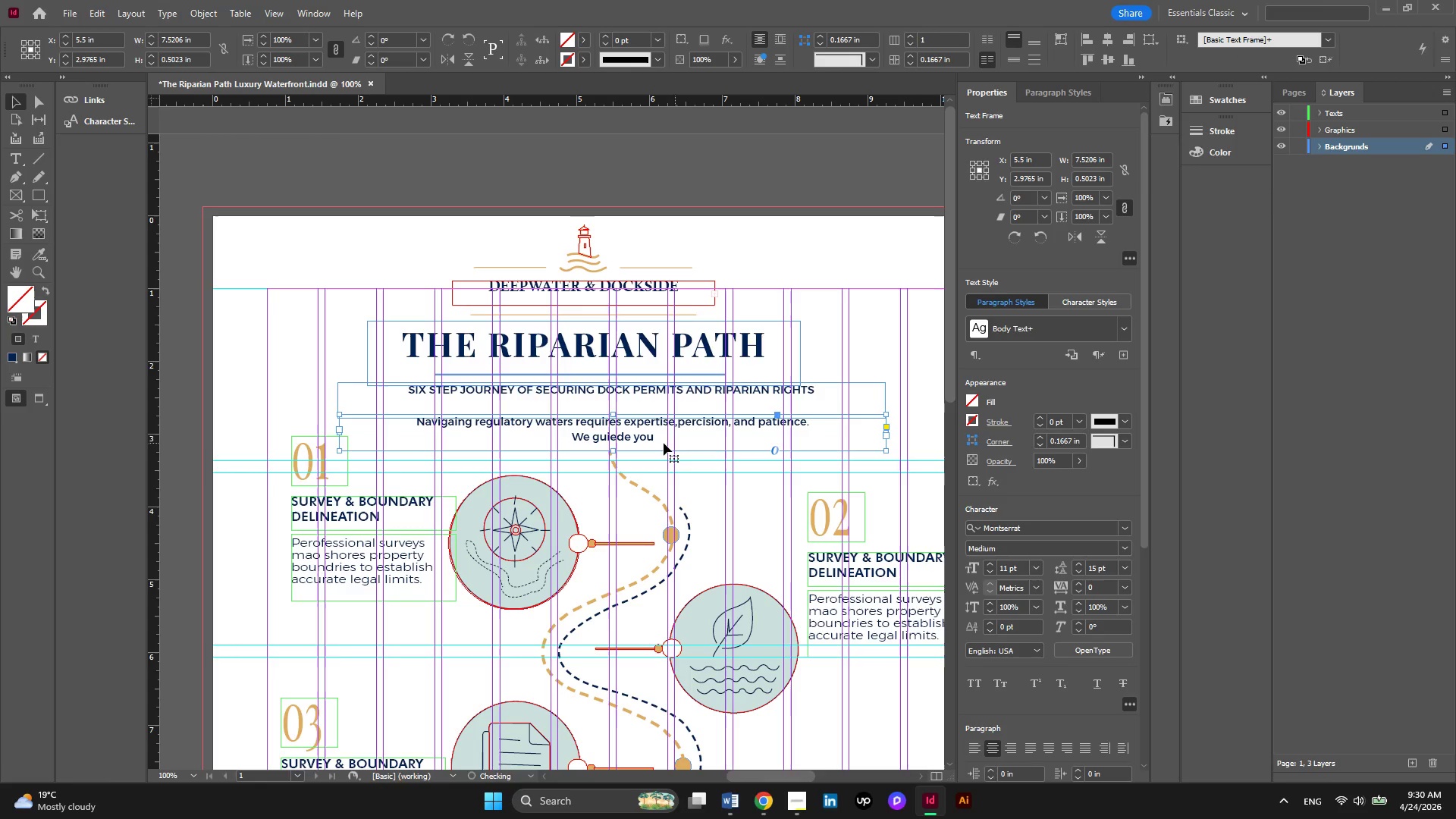 
left_click([663, 443])
 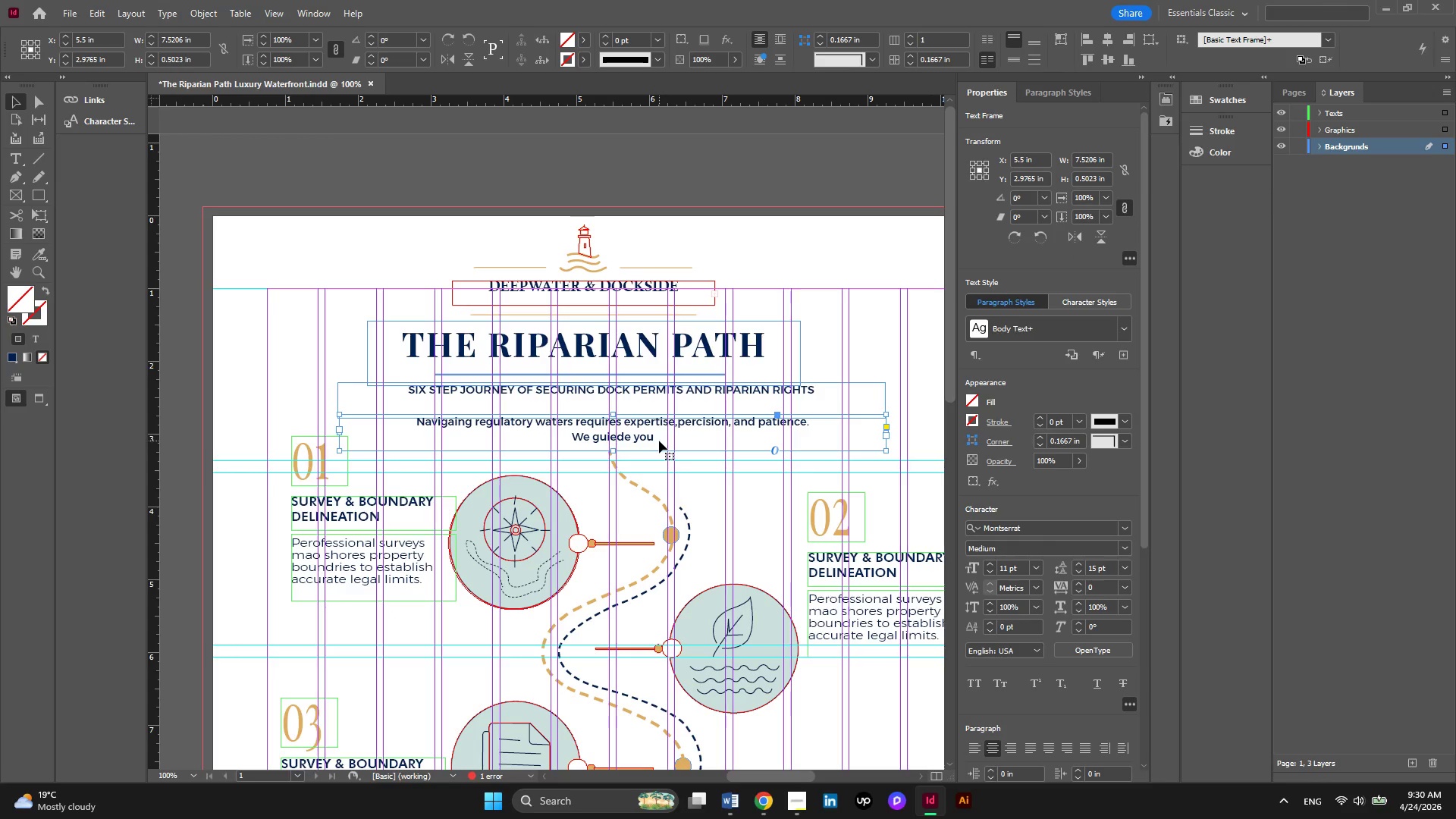 
double_click([659, 441])
 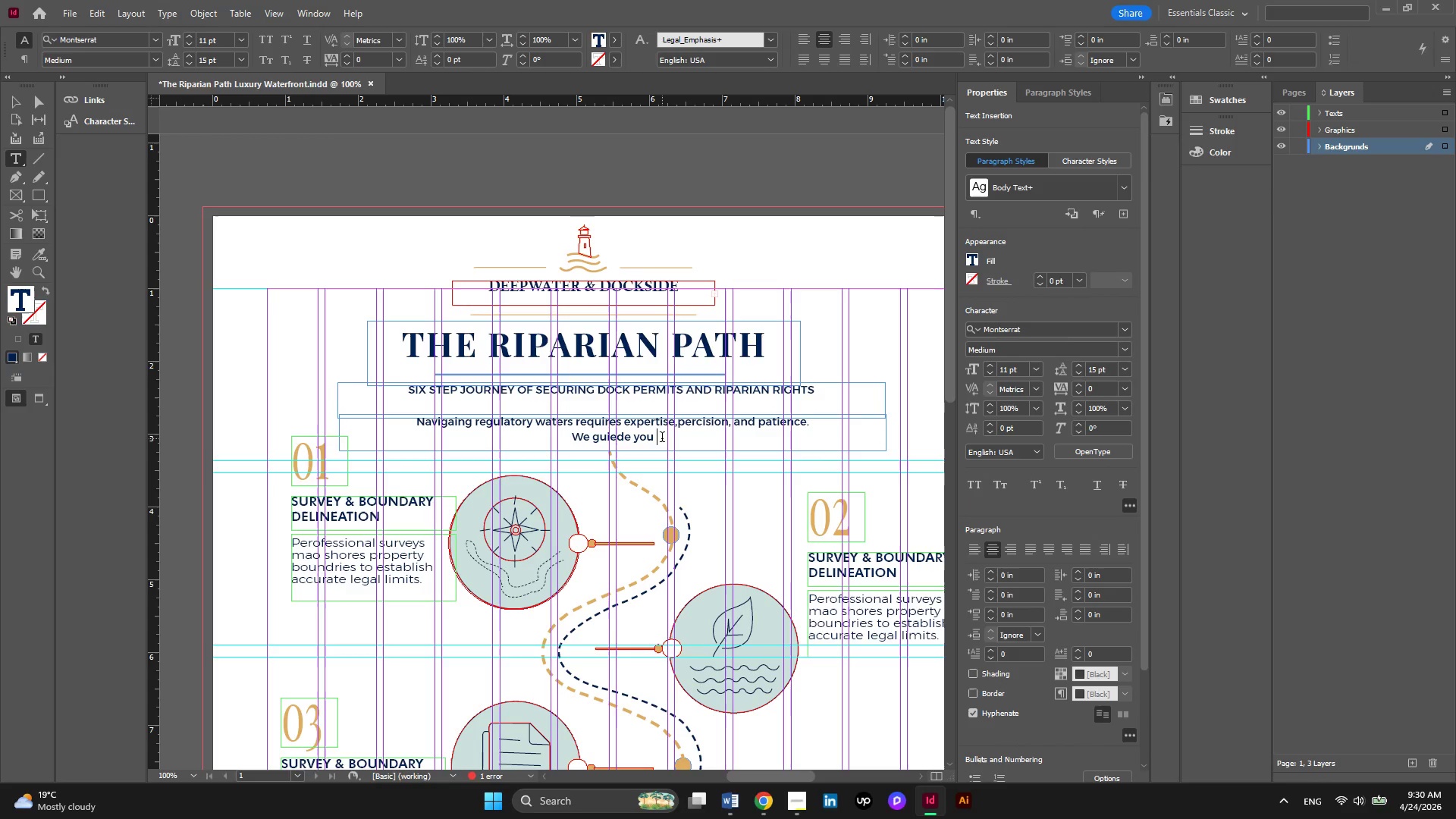 
wait(5.3)
 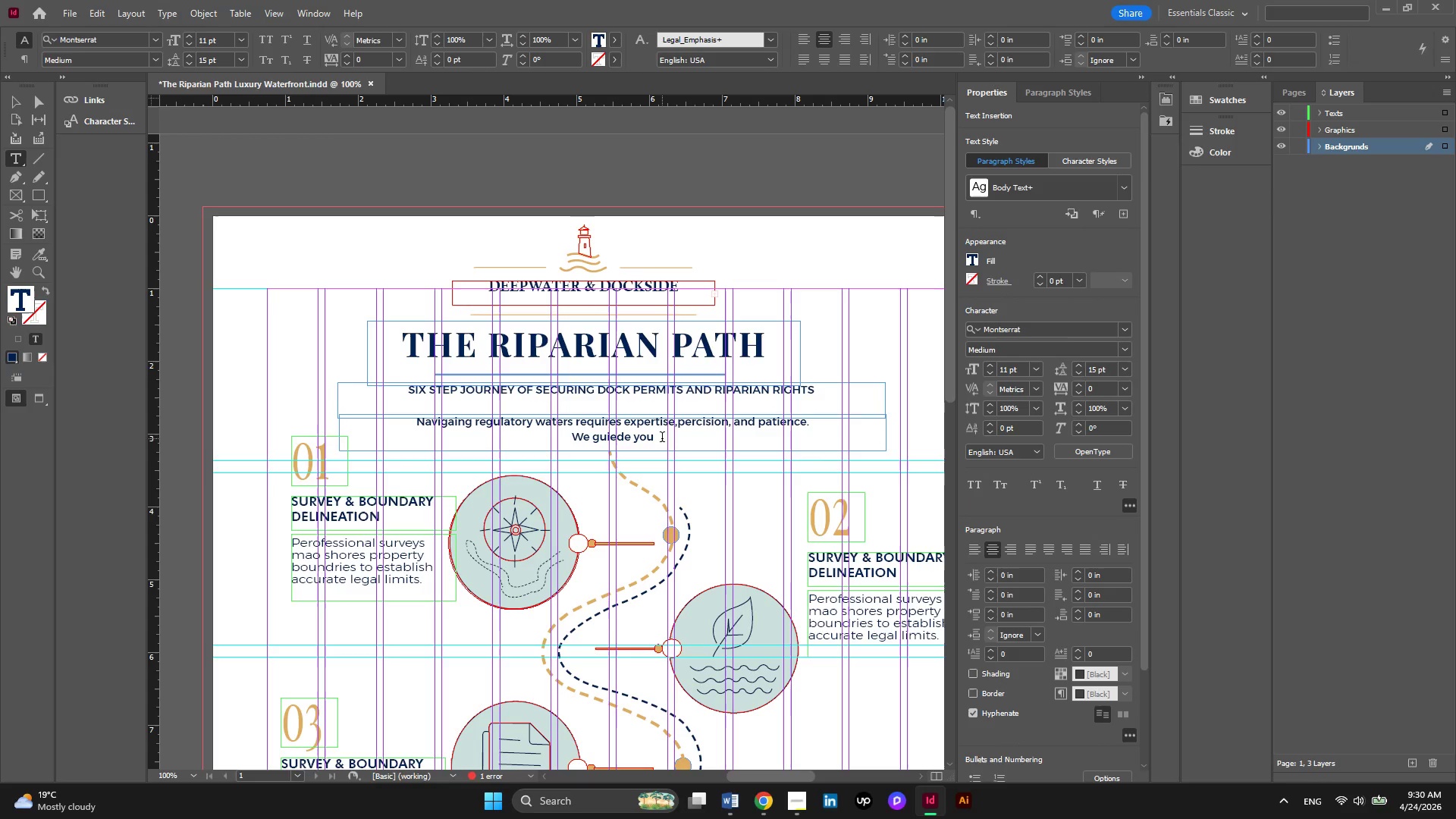 
type(every steps)
key(Backspace)
type( of the way.)
 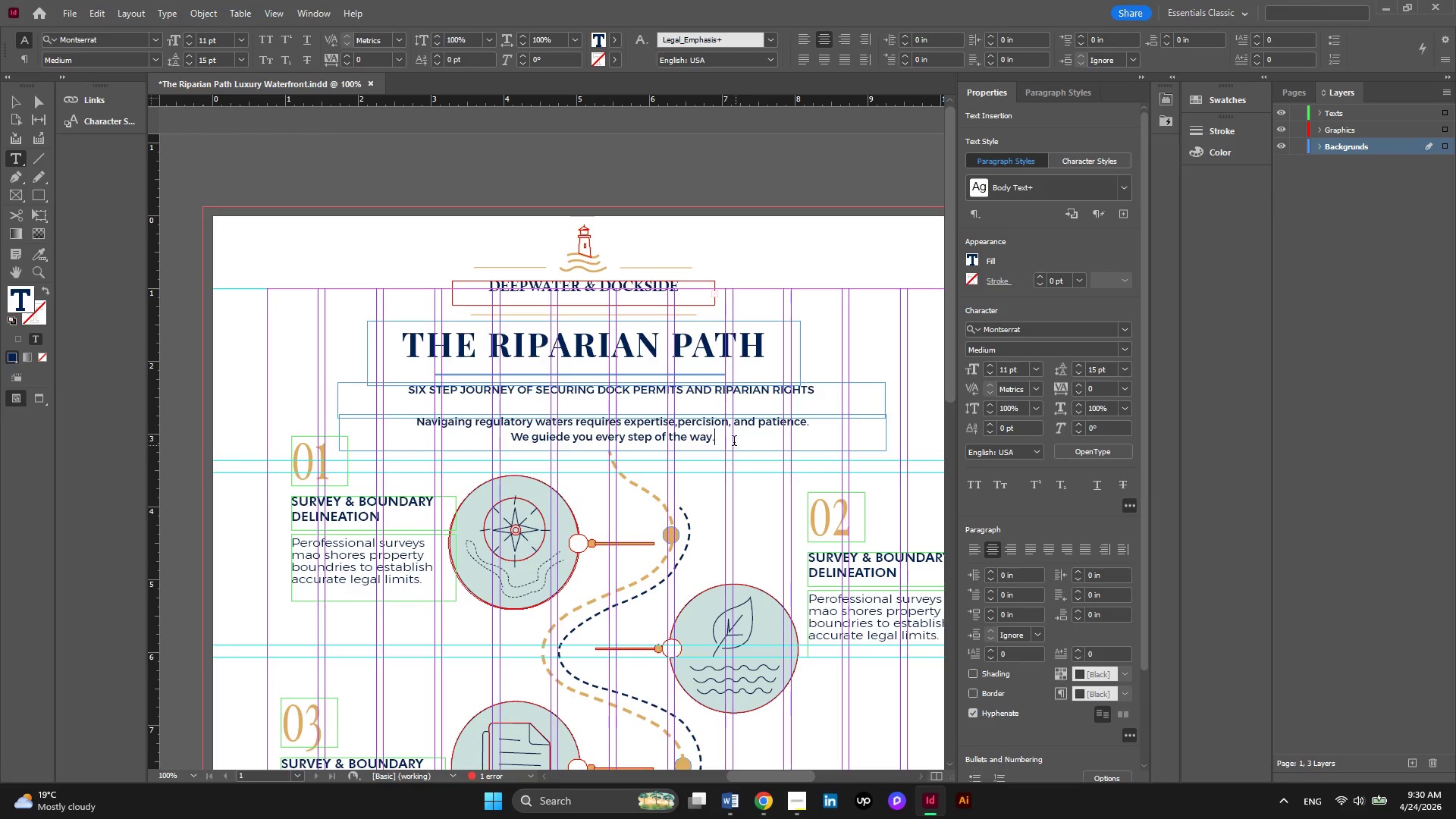 
wait(5.98)
 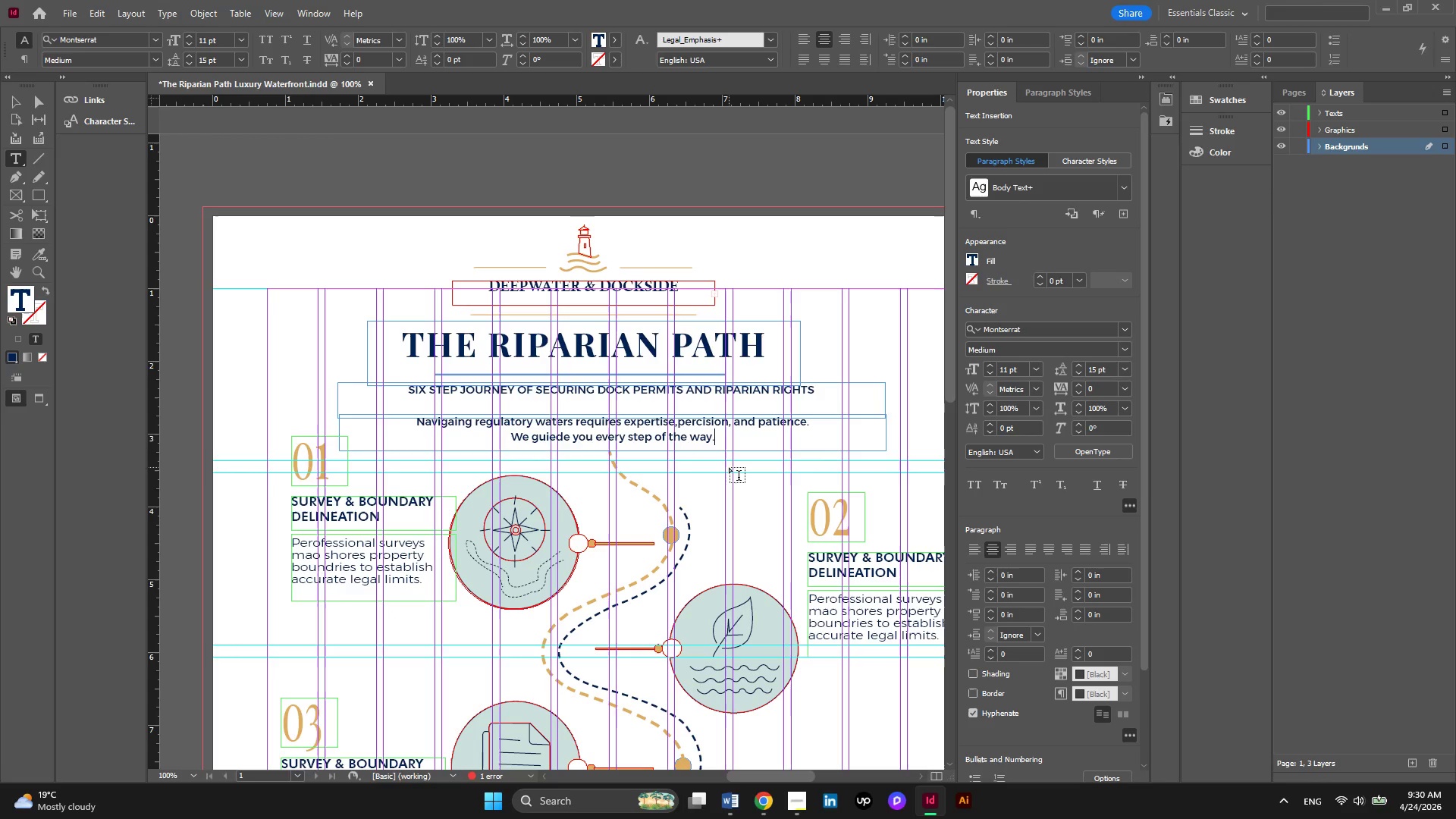 
key(Control+A)
 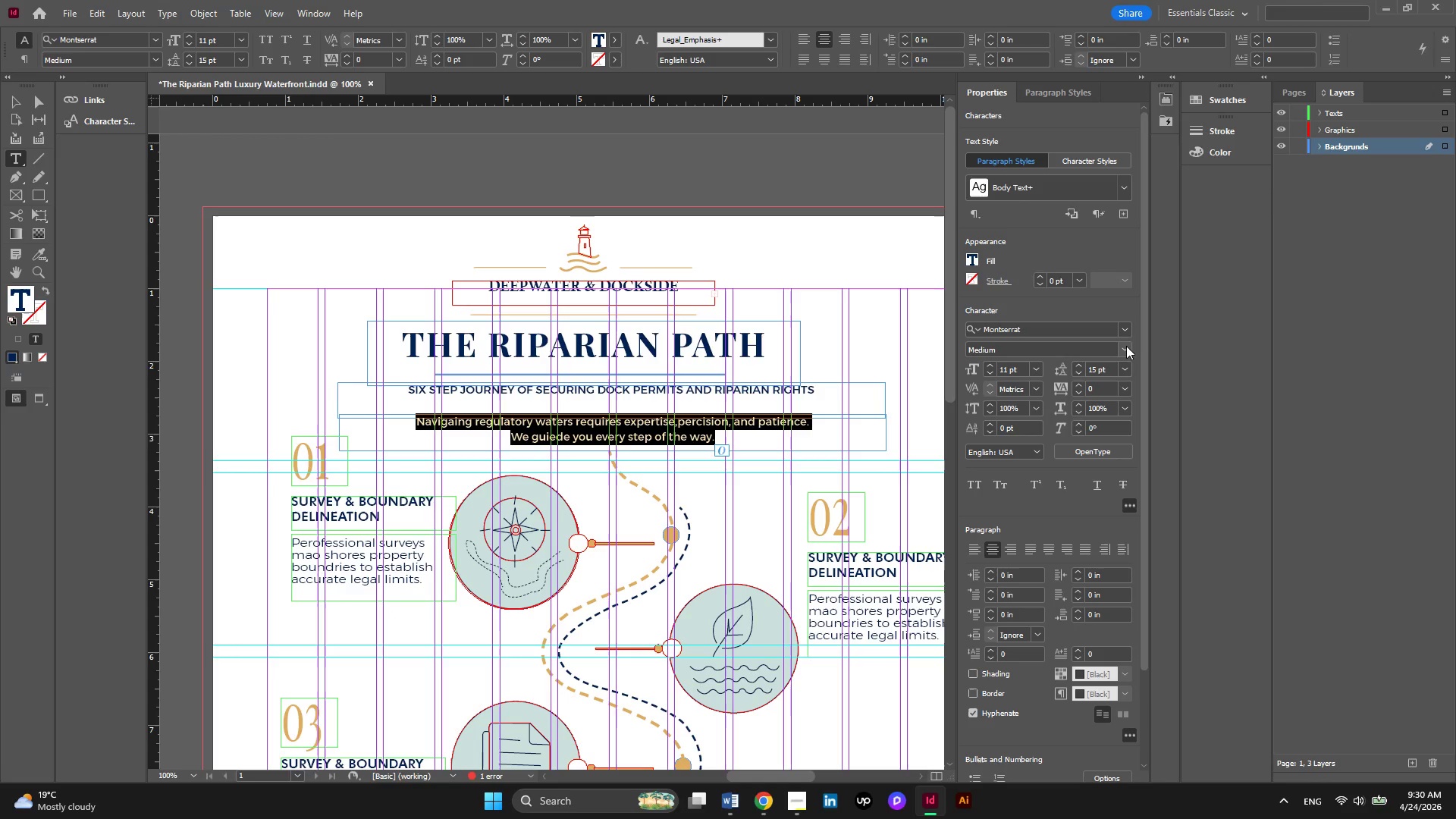 
left_click([1126, 347])
 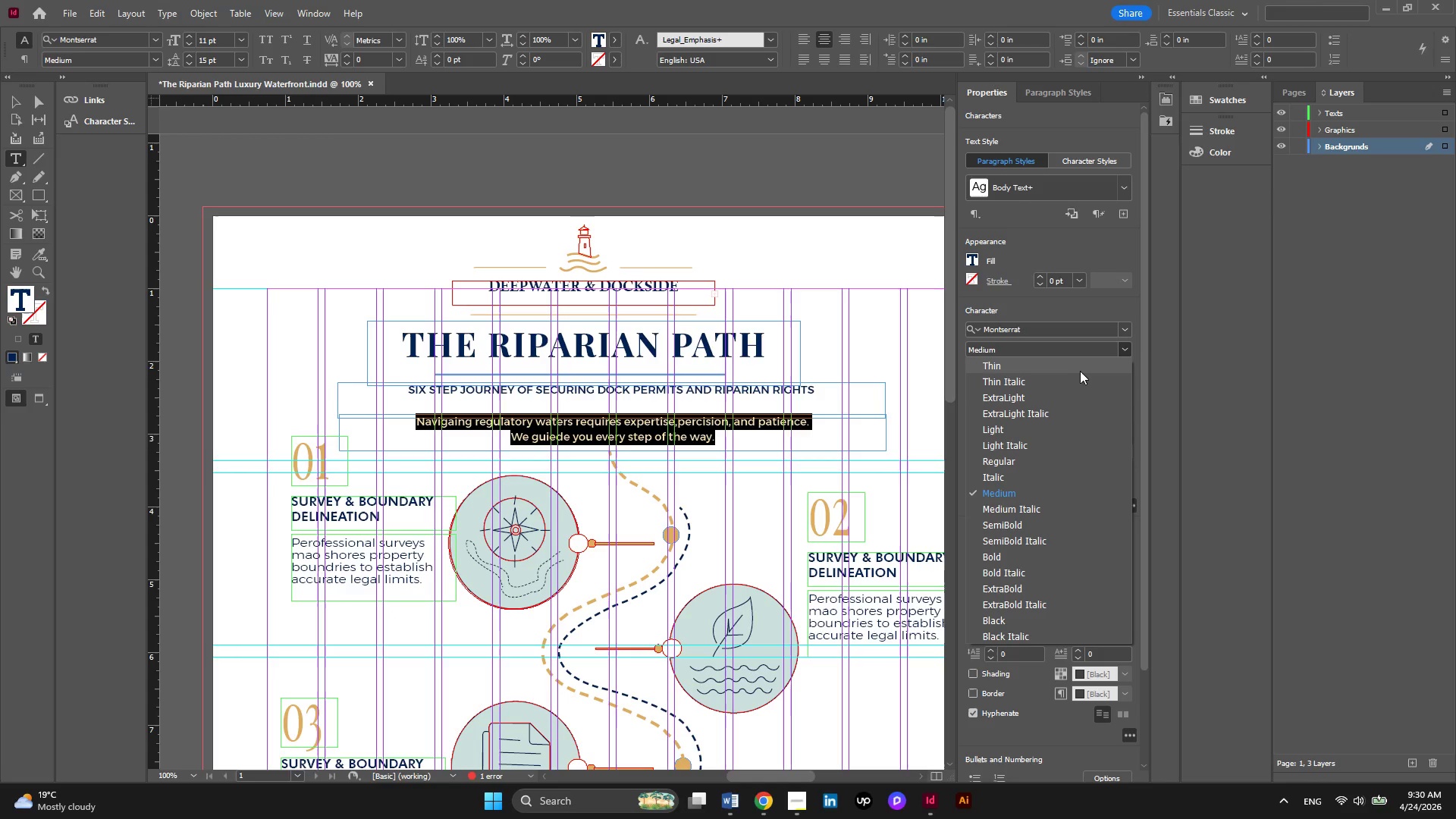 
left_click([1081, 365])
 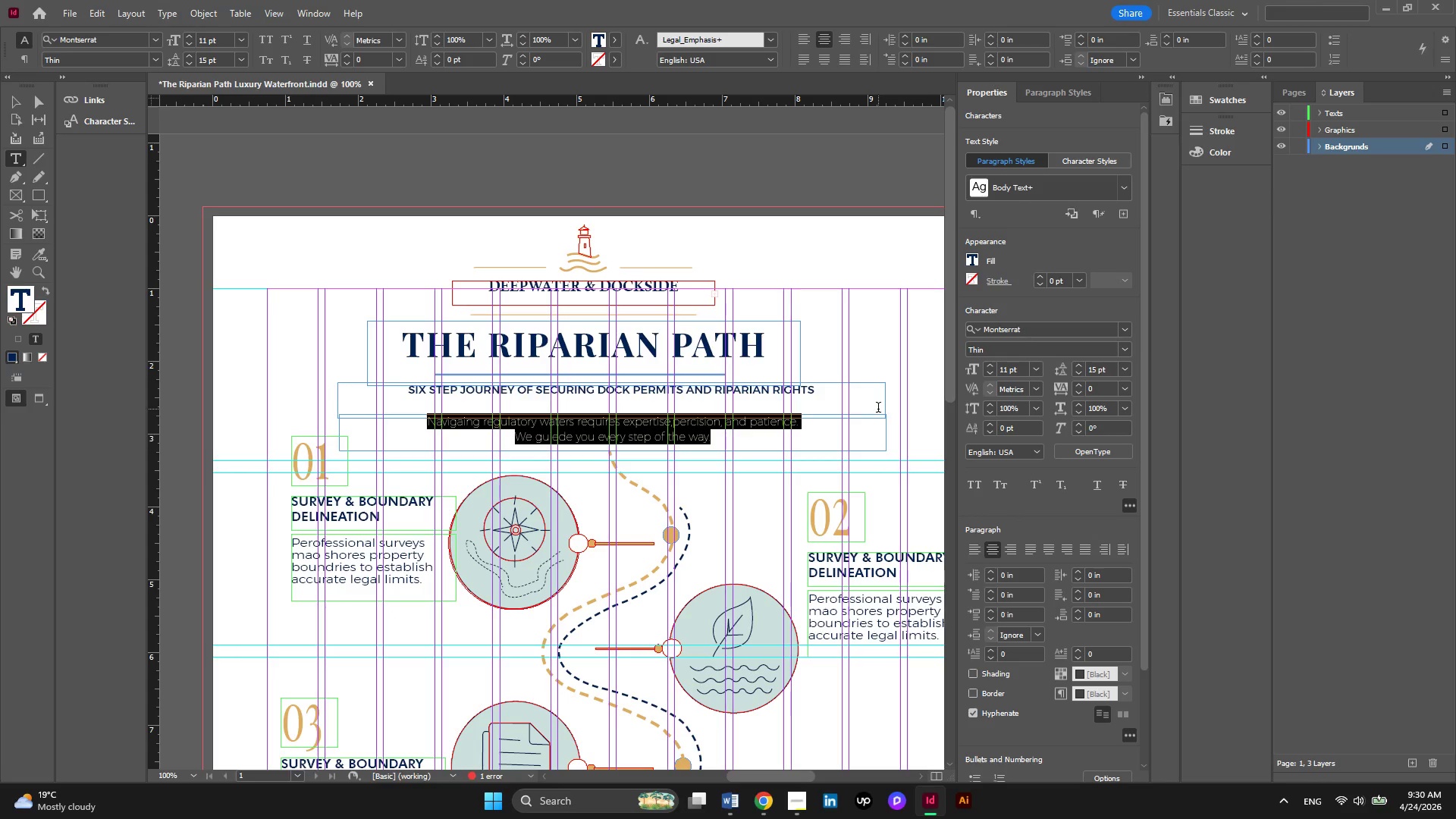 
left_click([20, 101])
 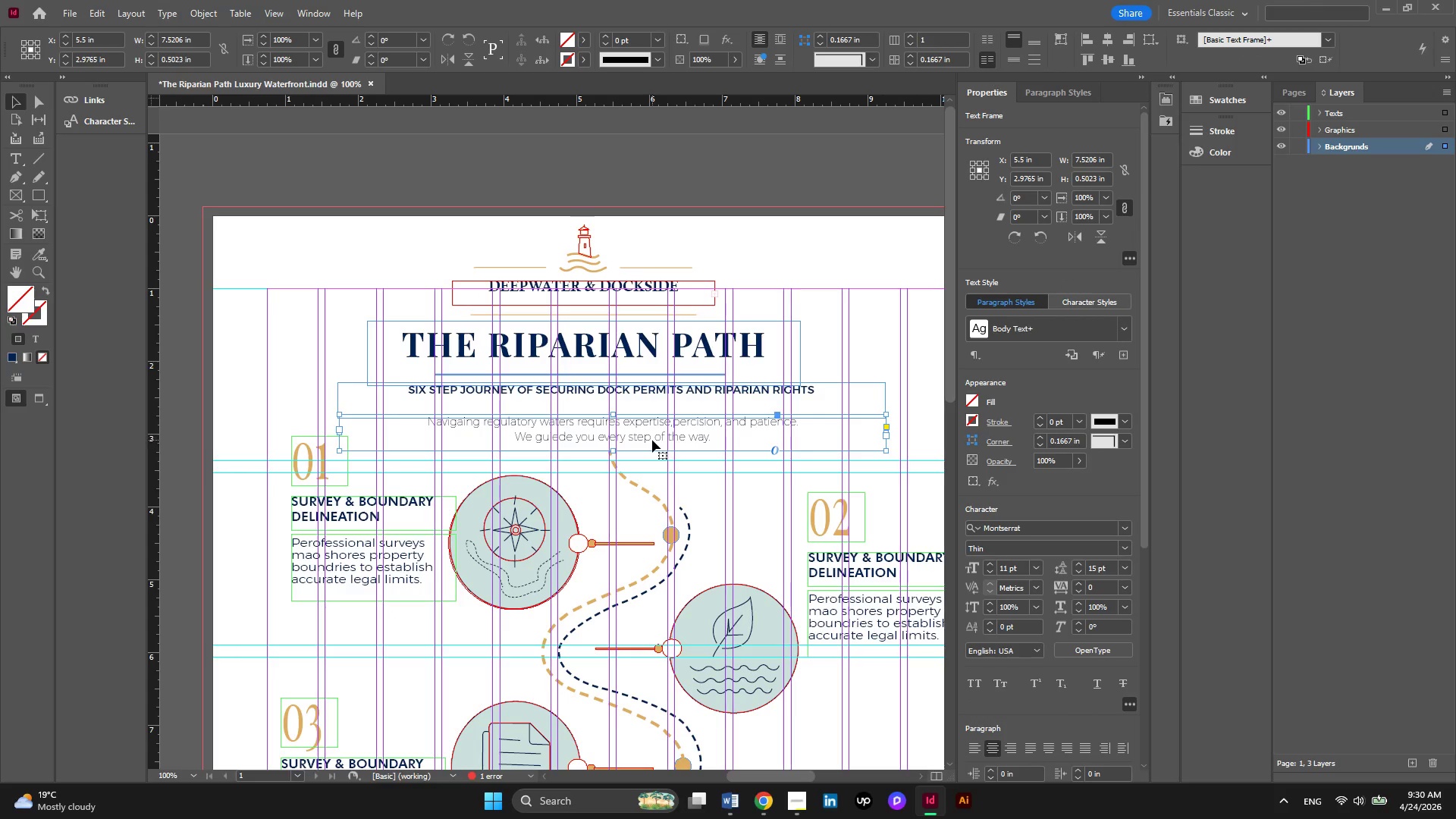 
left_click([653, 432])
 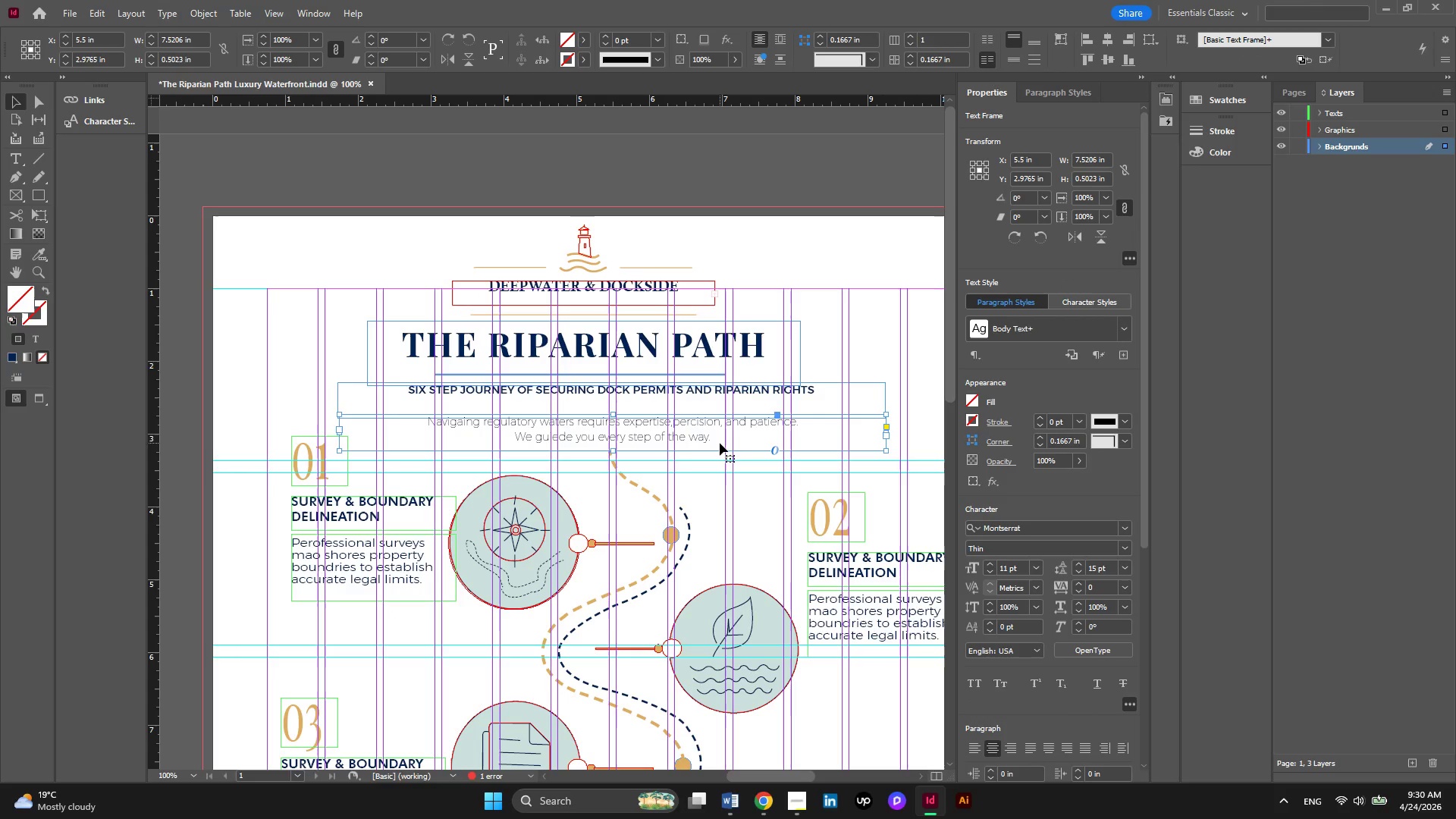 
double_click([720, 443])
 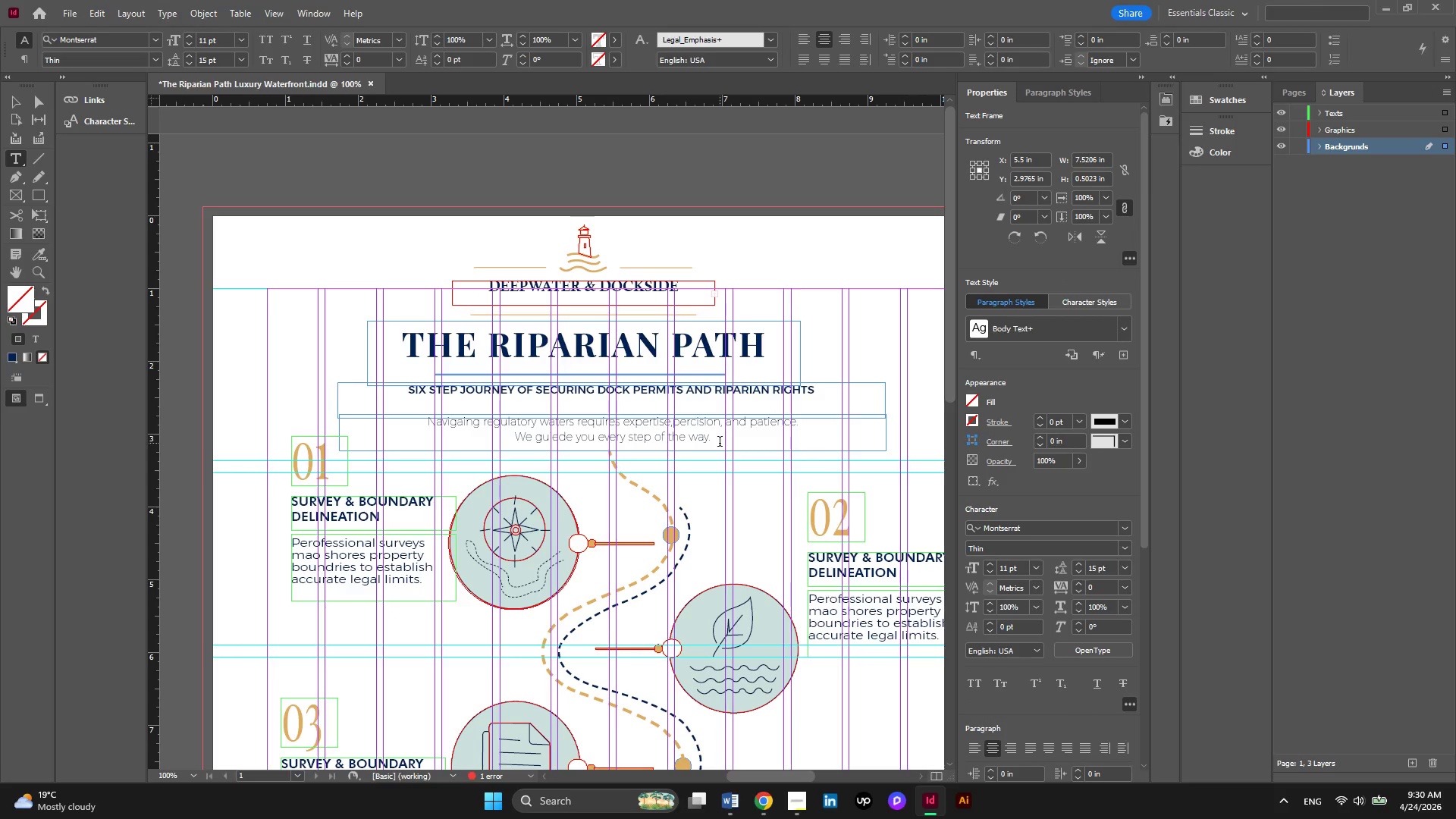 
left_click_drag(start_coordinate=[720, 443], to_coordinate=[394, 401])
 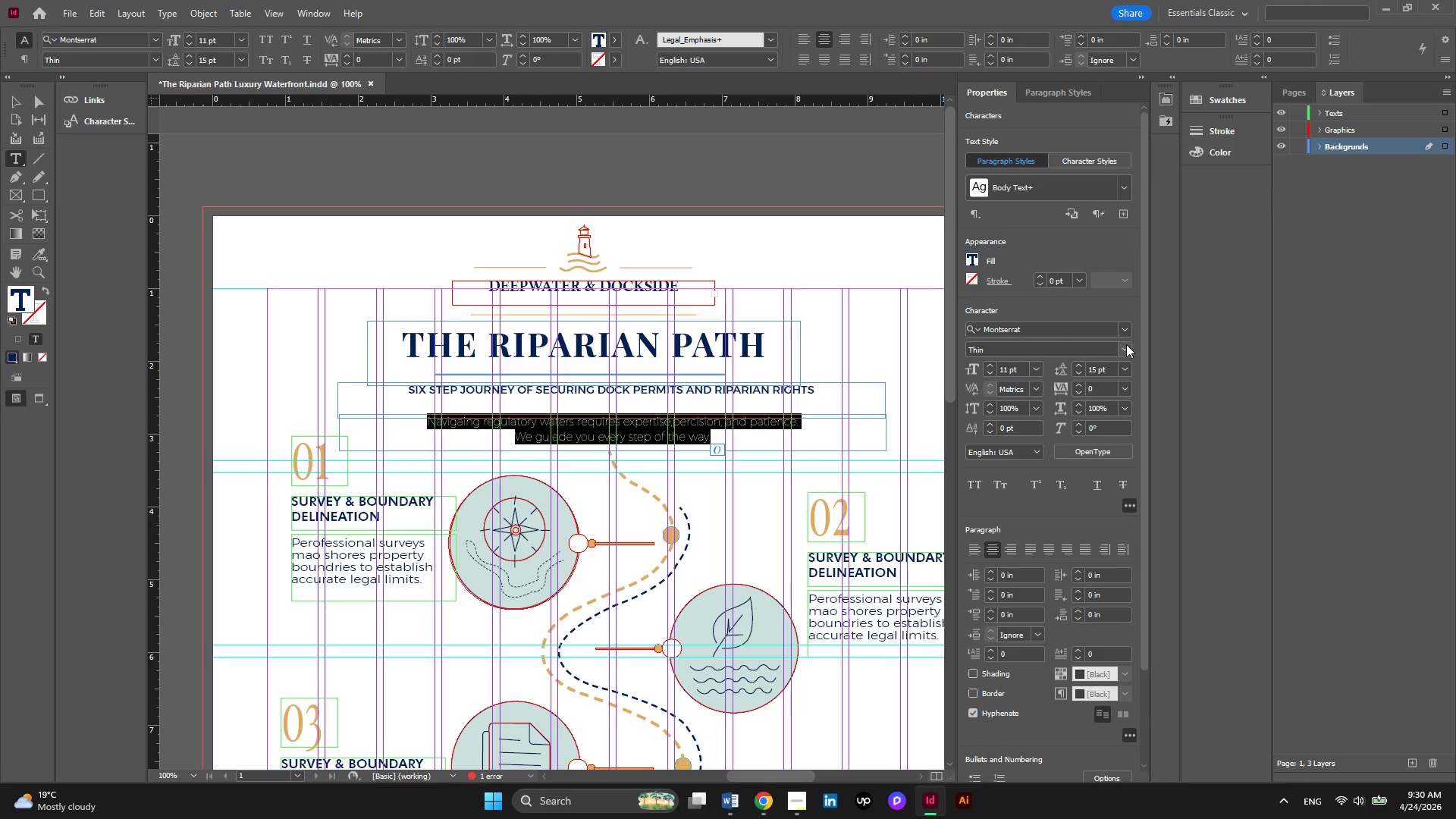 
left_click([1125, 347])
 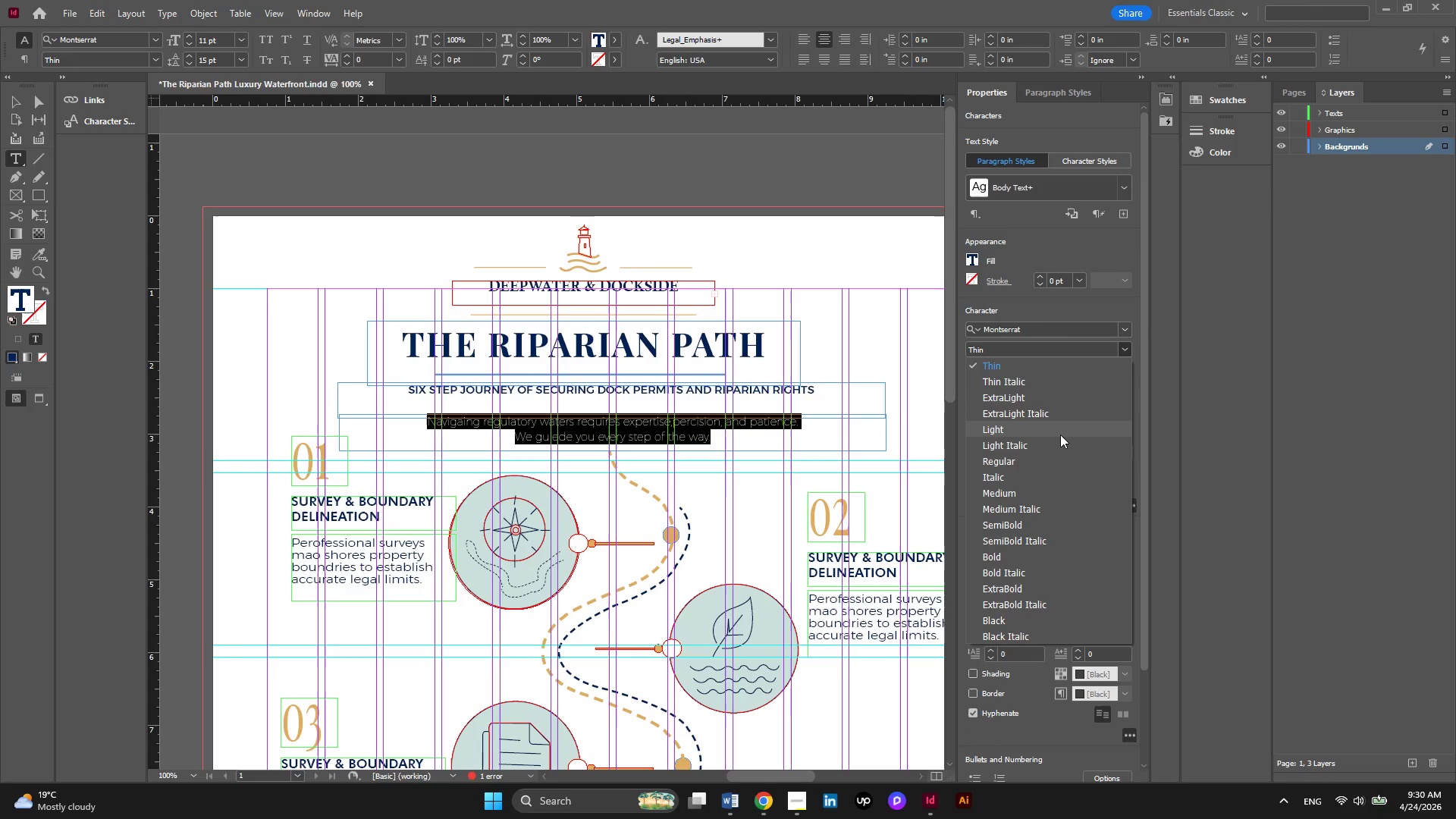 
left_click([1060, 435])
 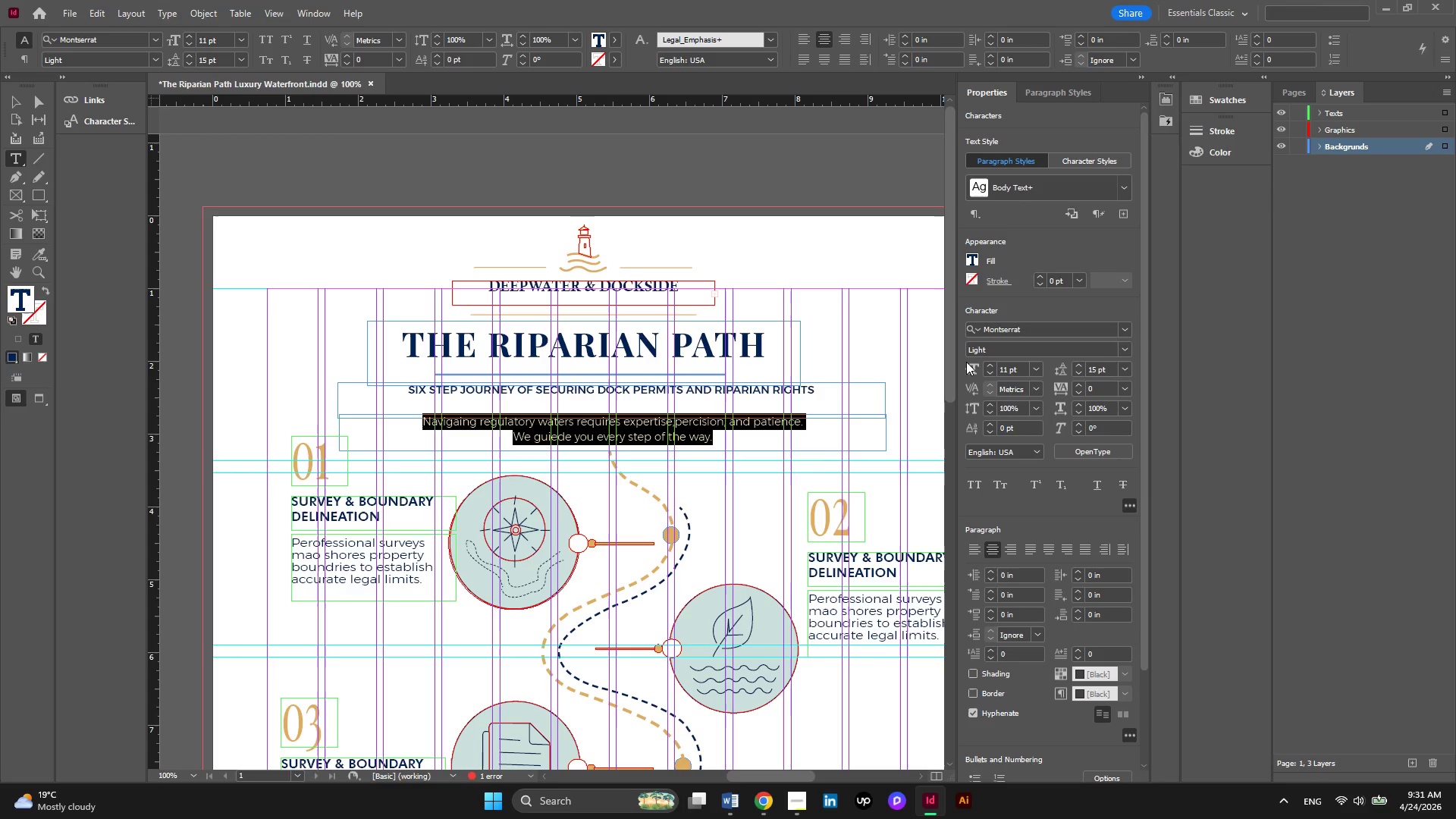 
wait(5.25)
 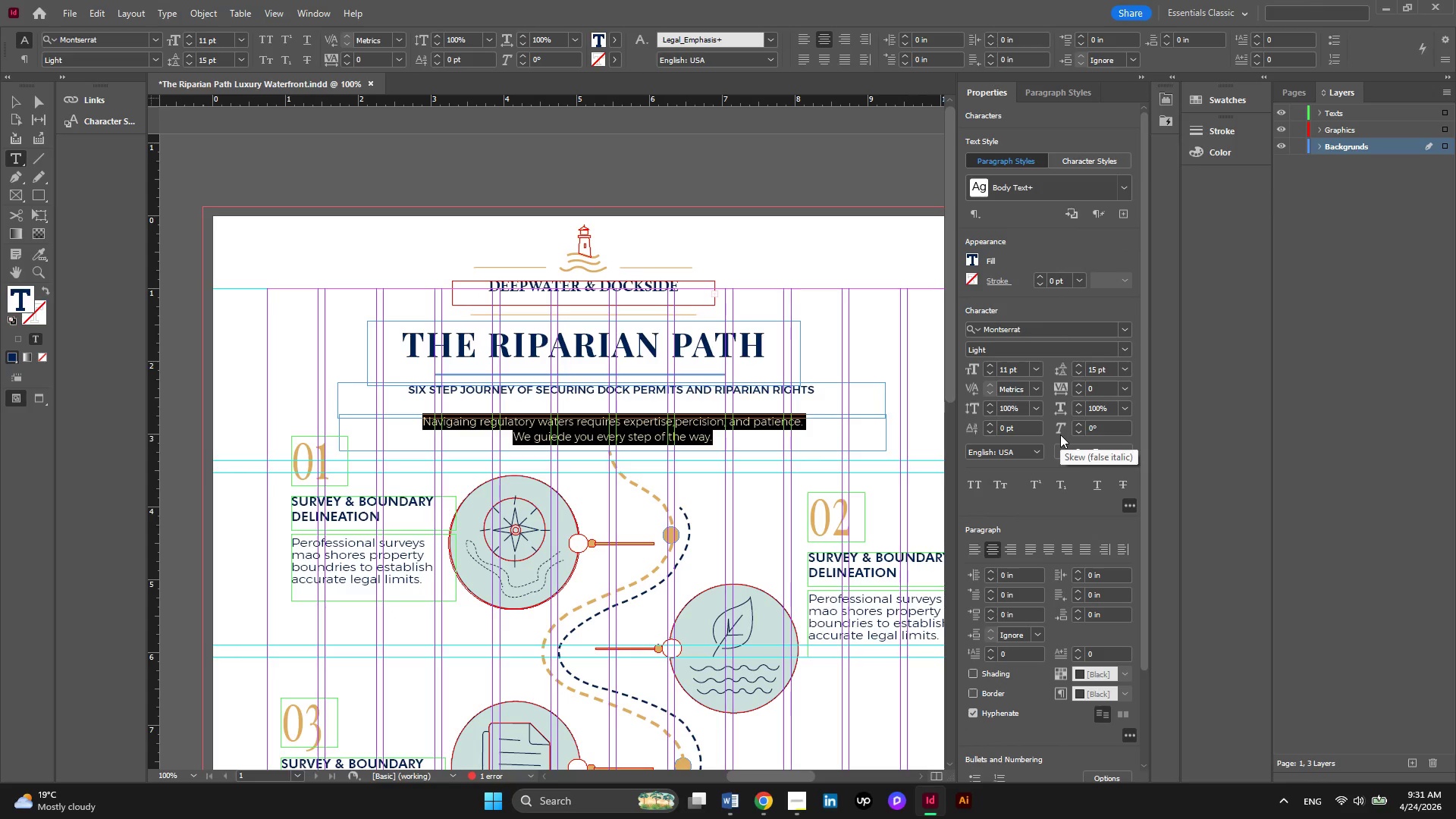 
left_click([5, 107])
 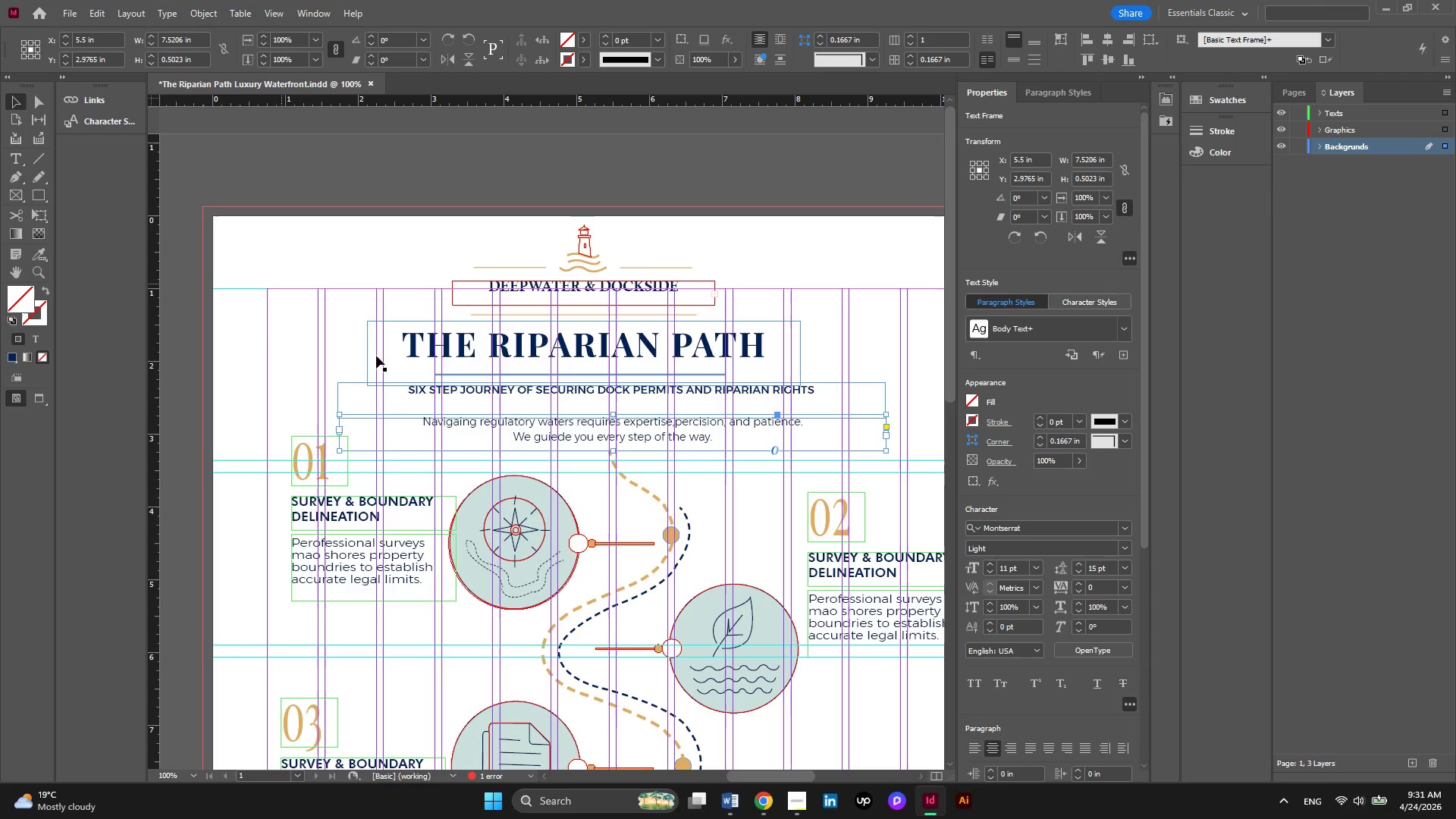 
left_click([479, 397])
 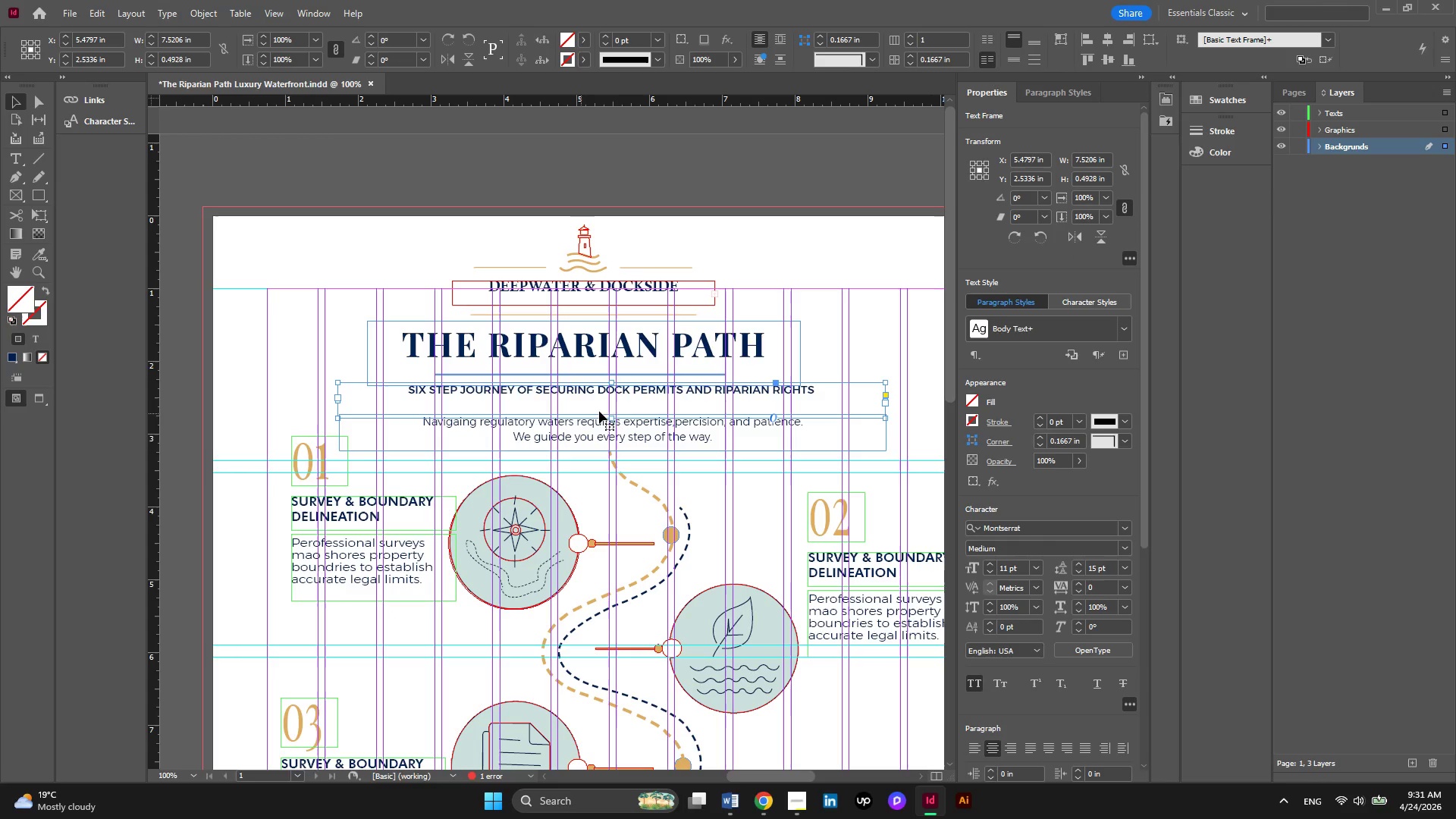 
wait(6.3)
 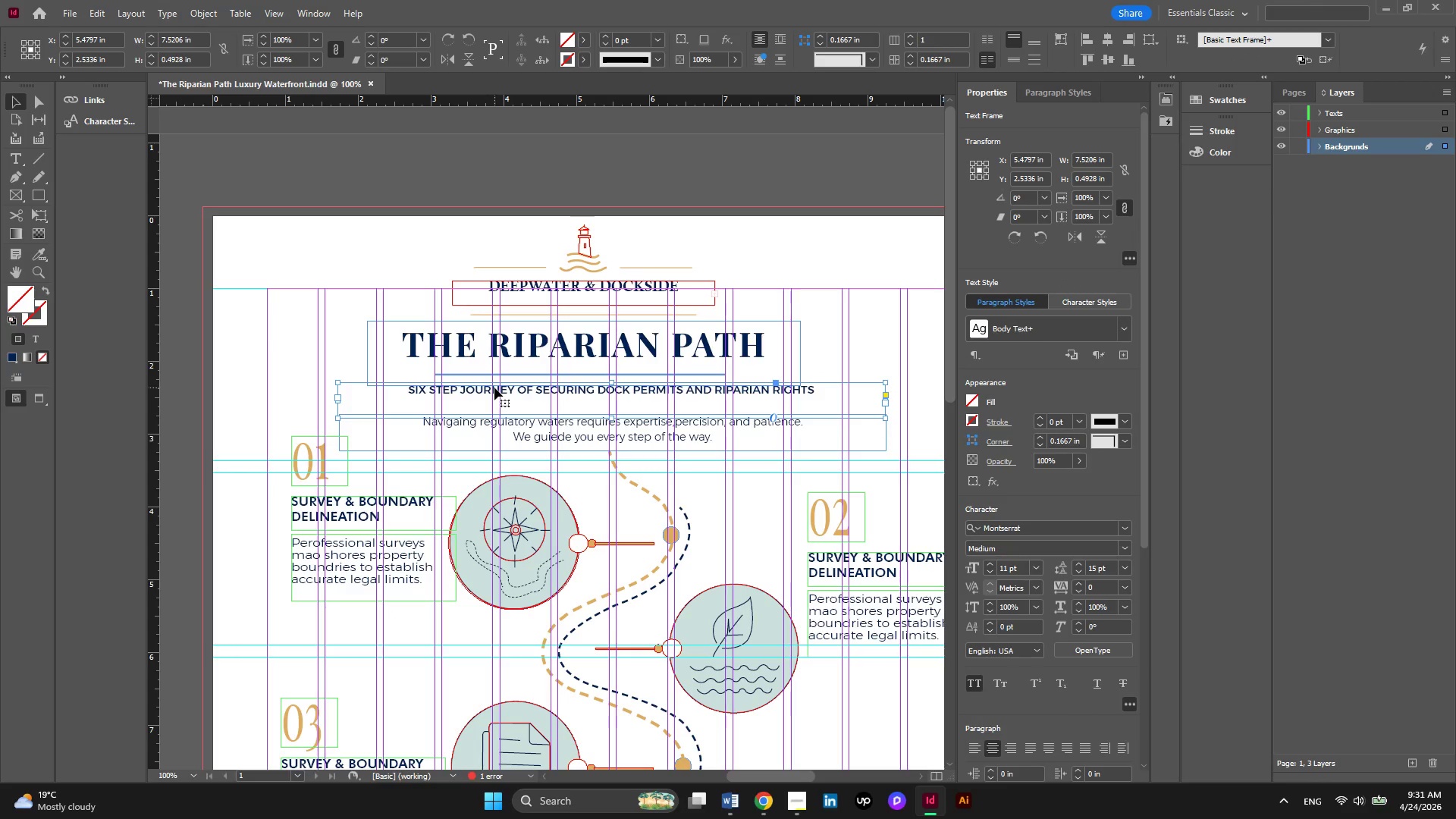 
left_click_drag(start_coordinate=[608, 418], to_coordinate=[613, 406])
 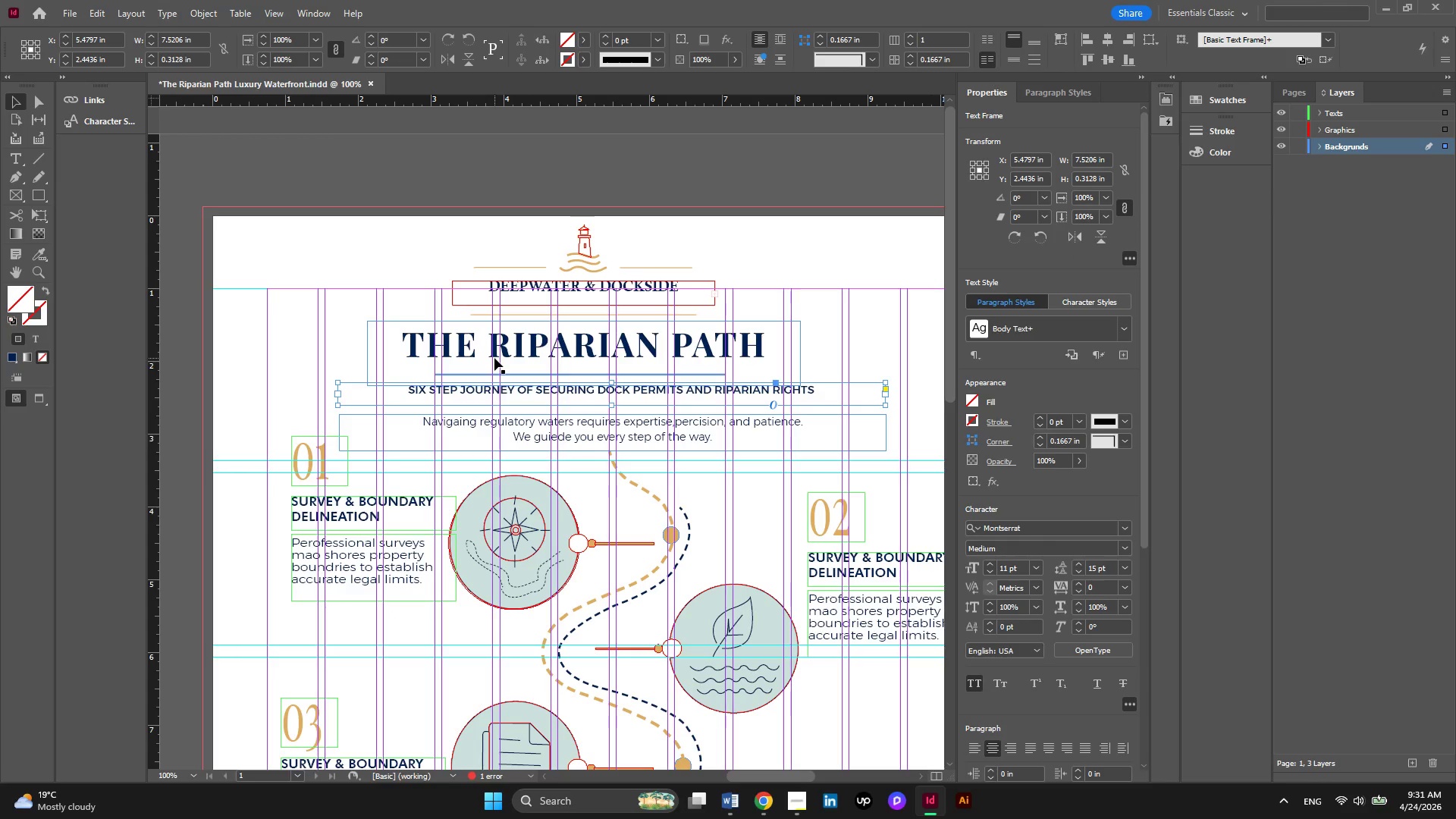 
left_click([526, 337])
 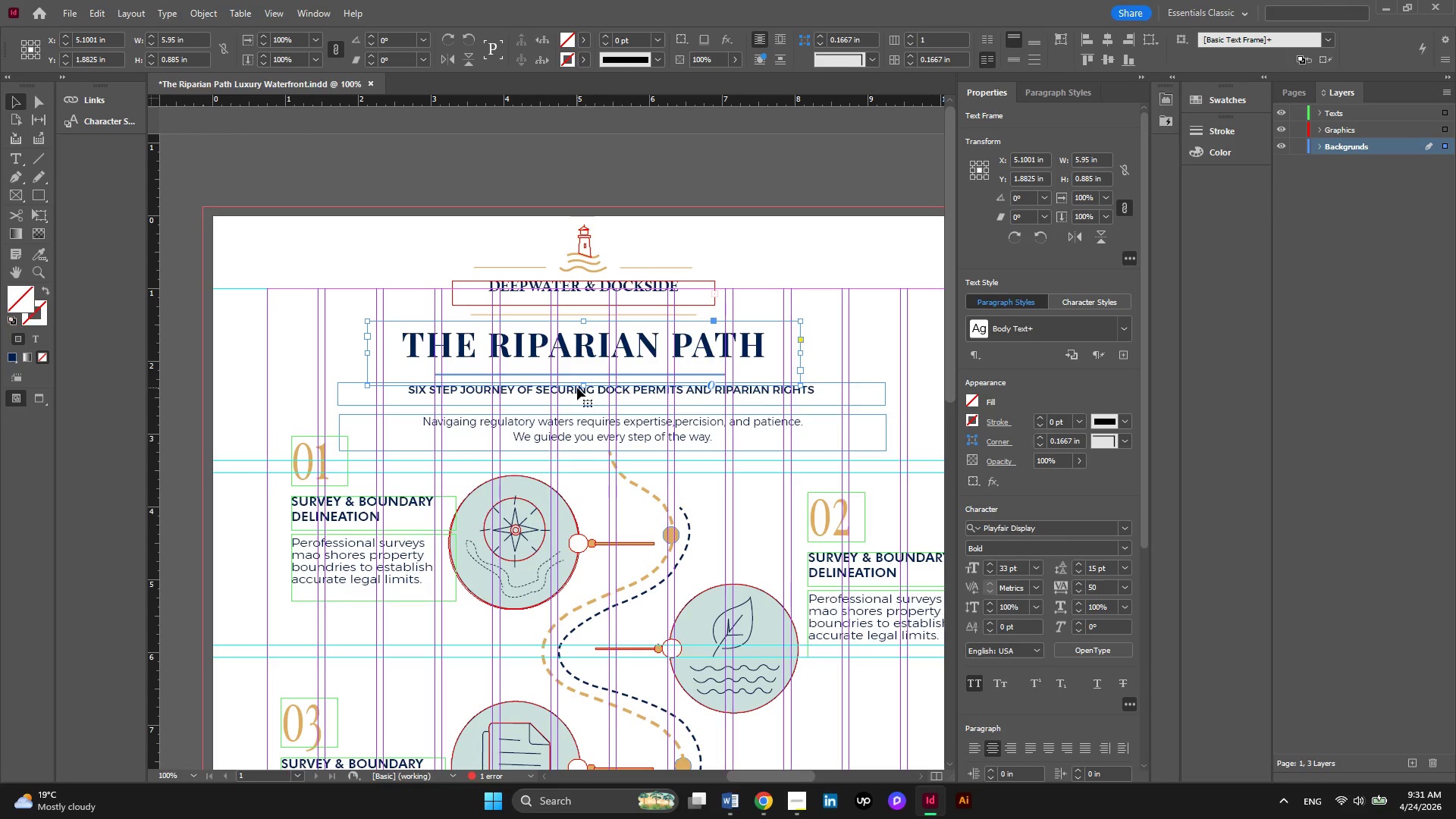 
left_click_drag(start_coordinate=[582, 387], to_coordinate=[582, 370])
 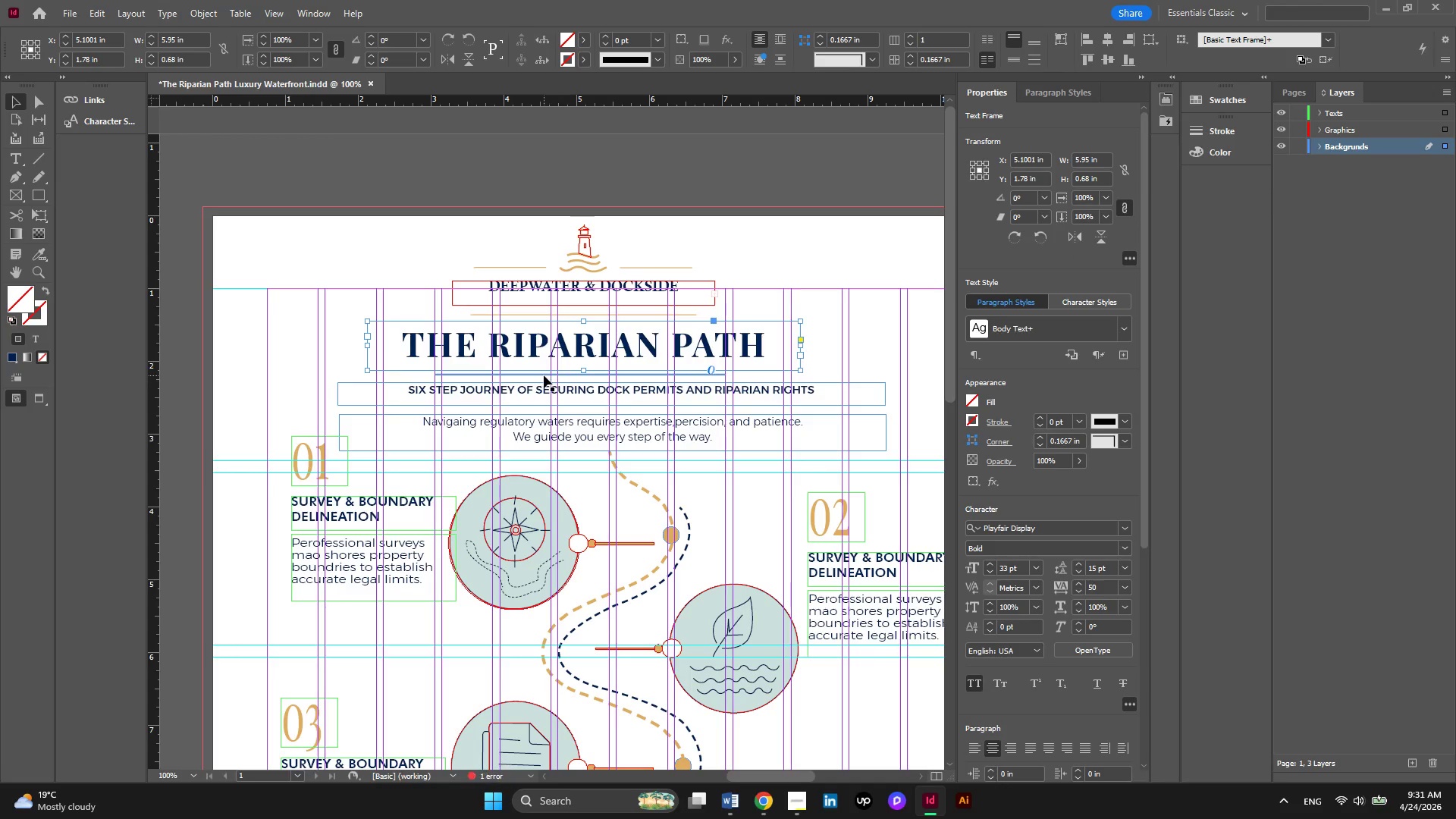 
left_click([544, 375])
 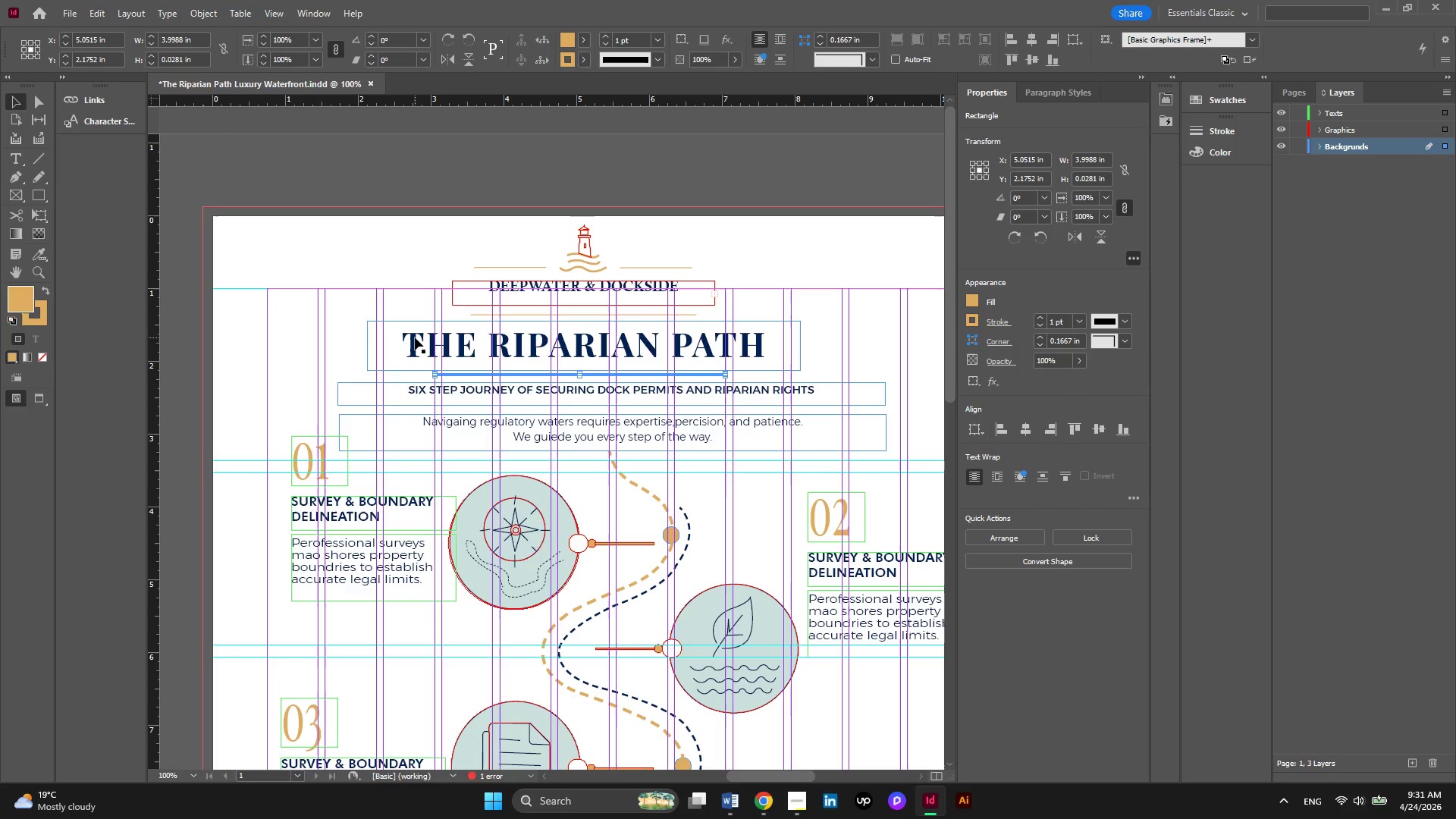 
hold_key(key=ShiftLeft, duration=3.2)
left_click([415, 337])
 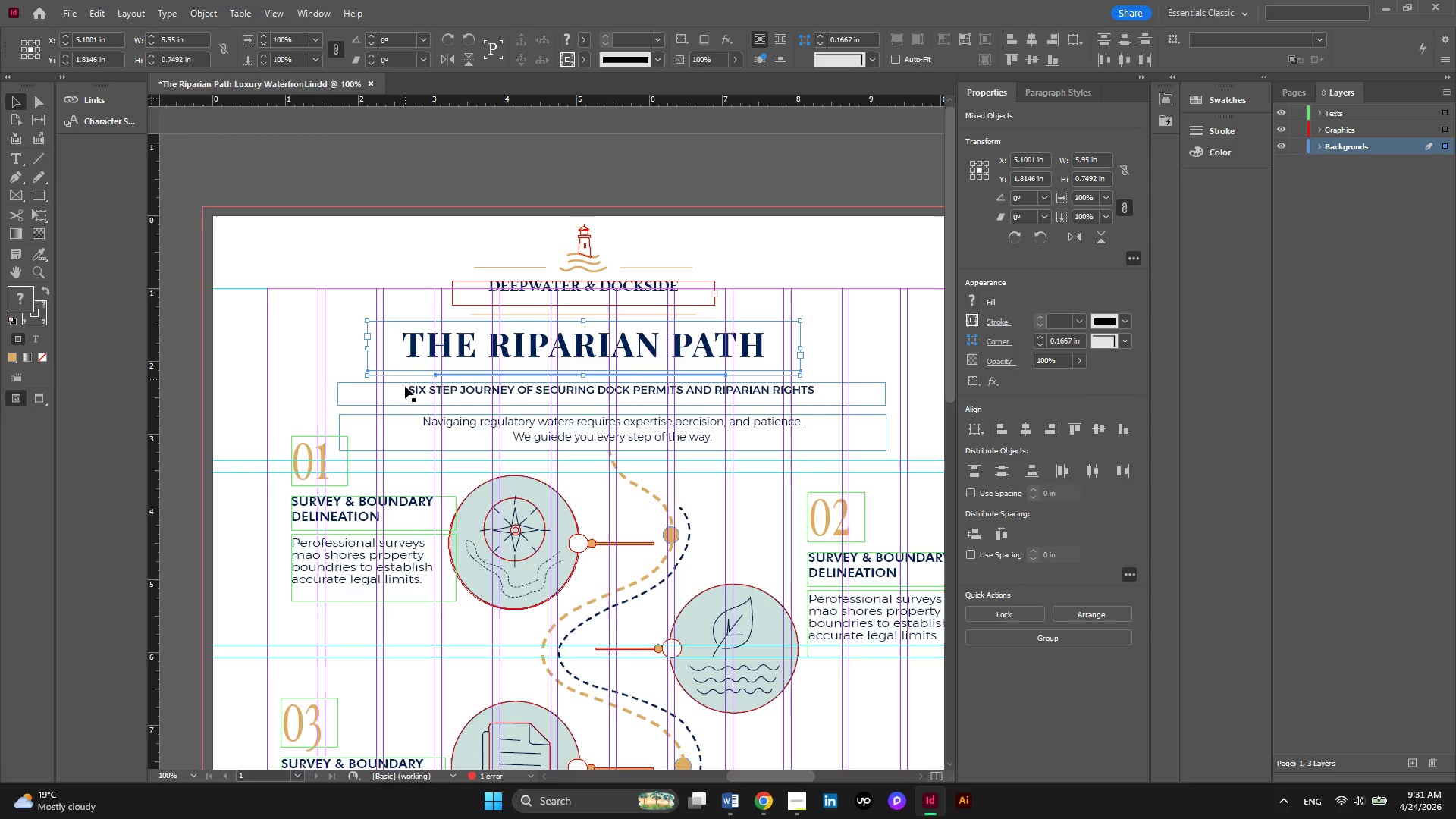 
left_click([405, 390])
 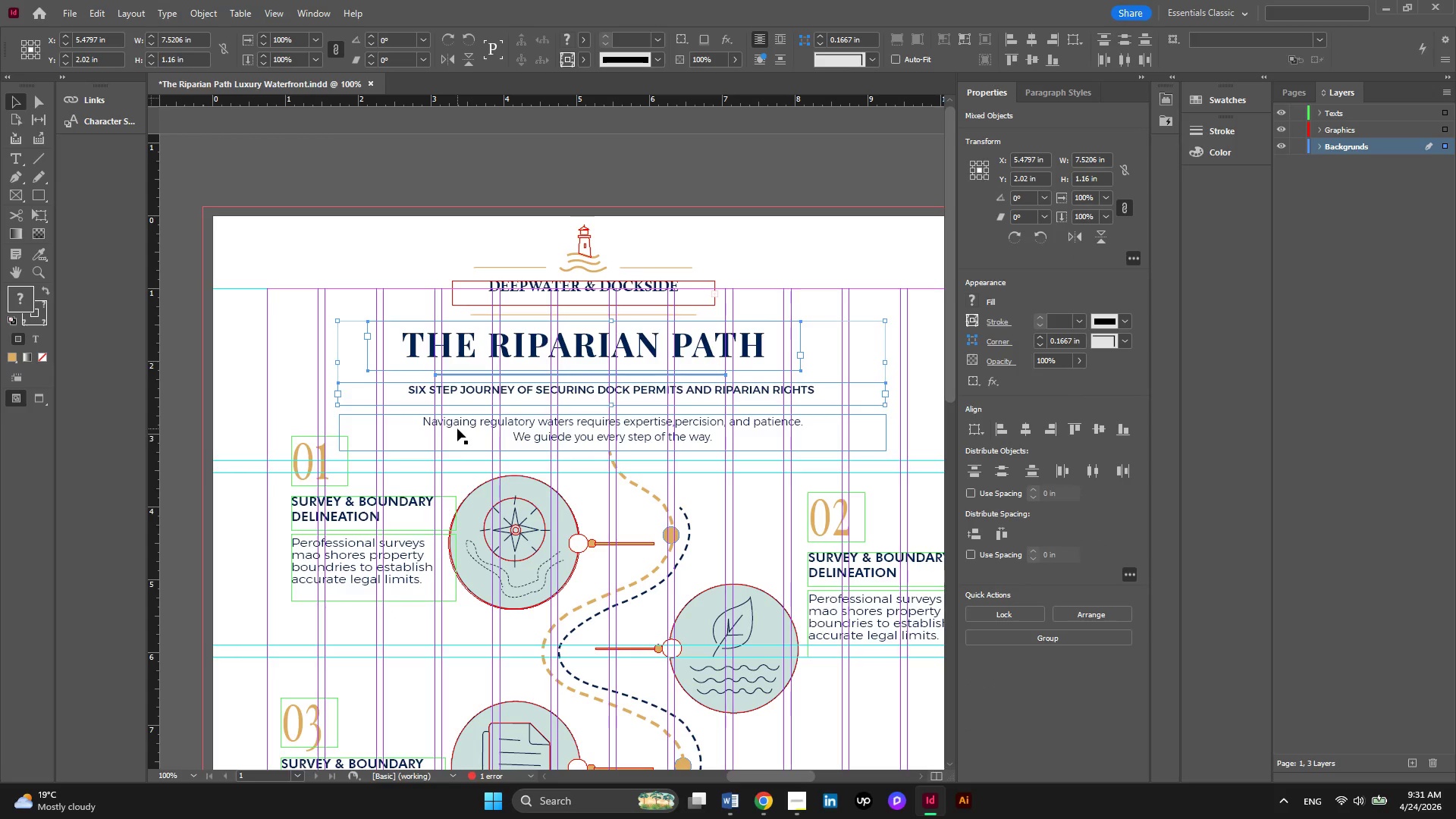 
left_click([457, 425])
 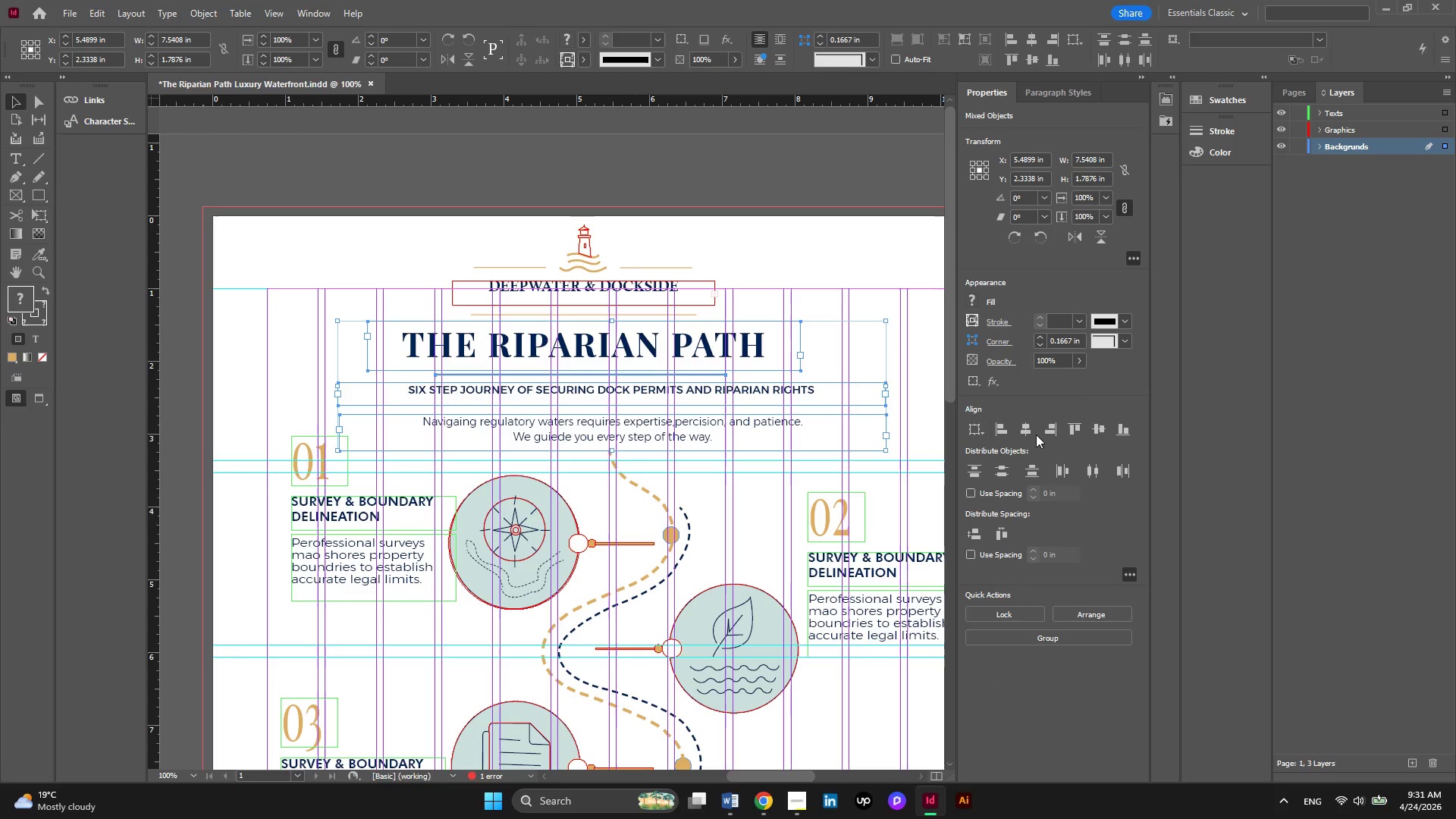 
left_click([1027, 428])
 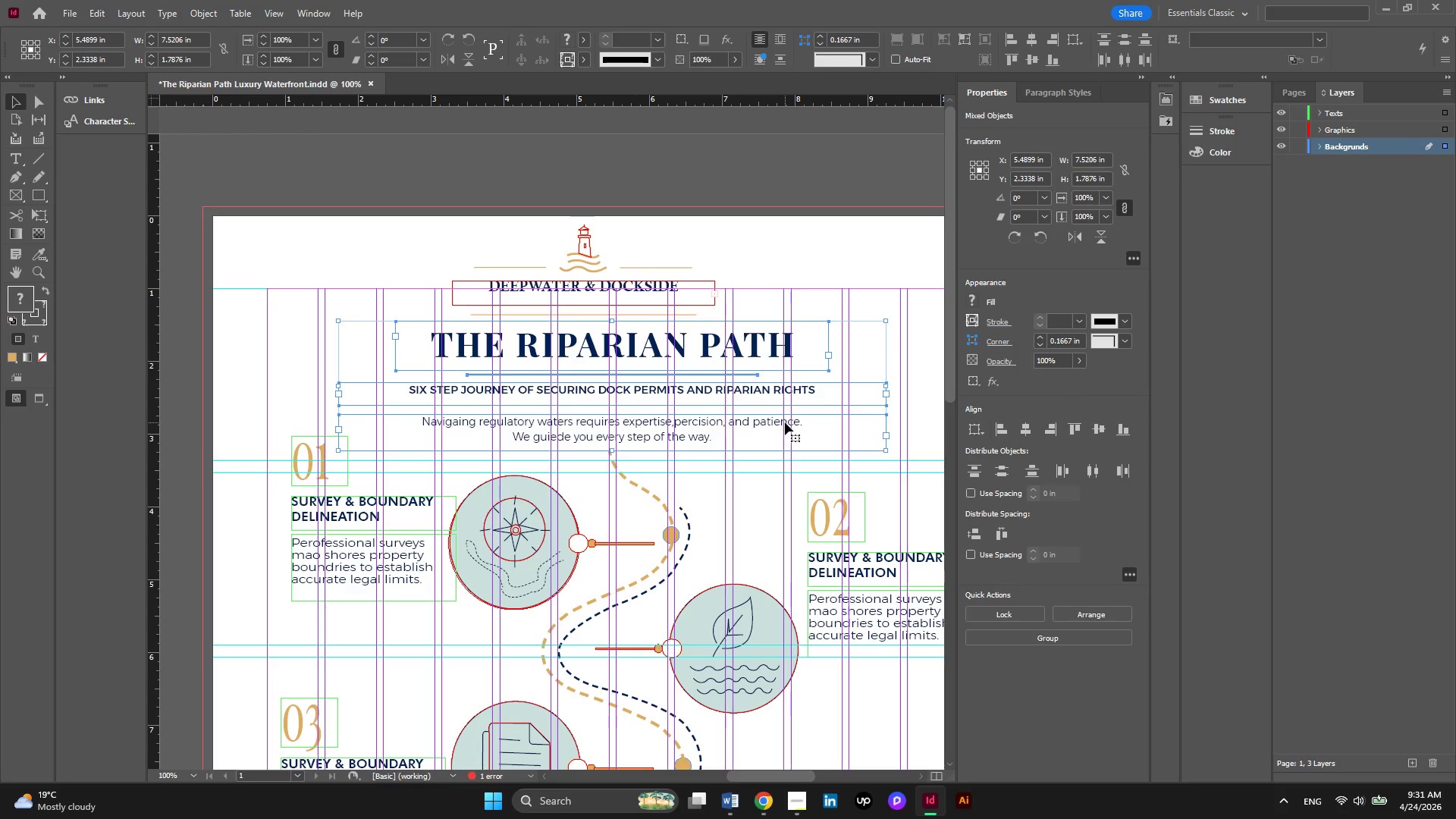 
scroll: coordinate [785, 422], scroll_direction: up, amount: 1.0
 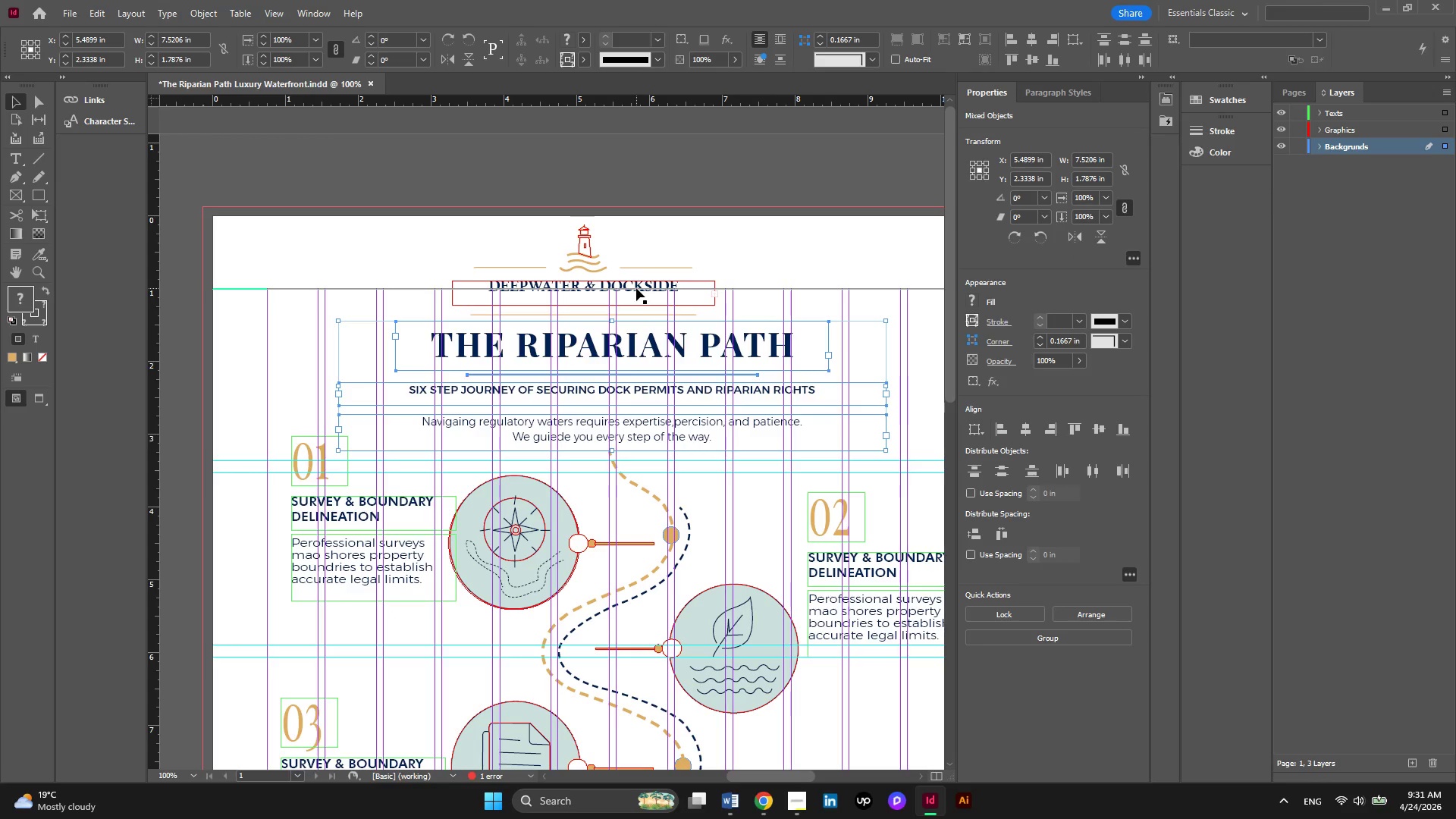 
hold_key(key=ShiftLeft, duration=1.33)
left_click([636, 288])
 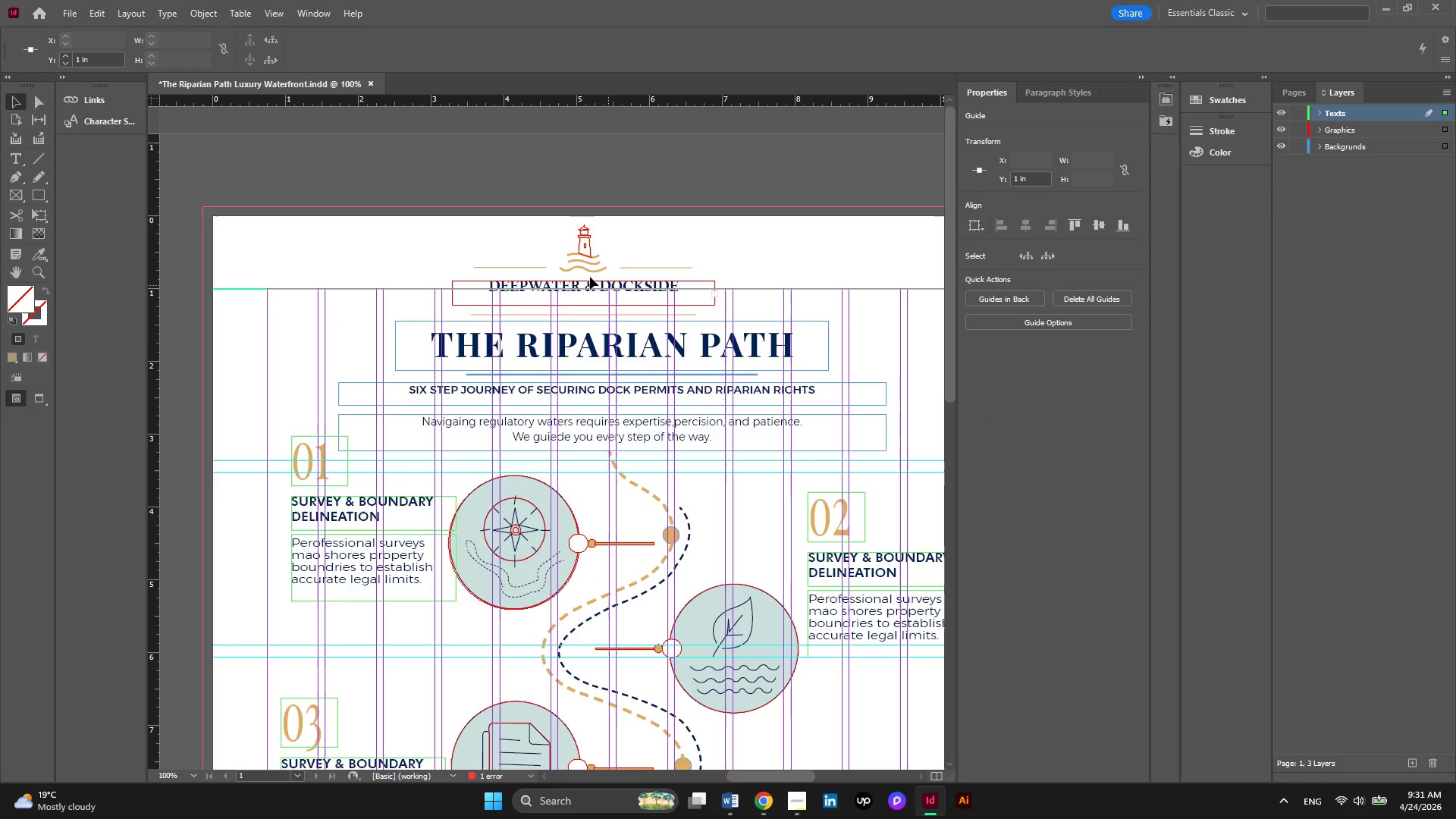 
left_click([584, 271])
 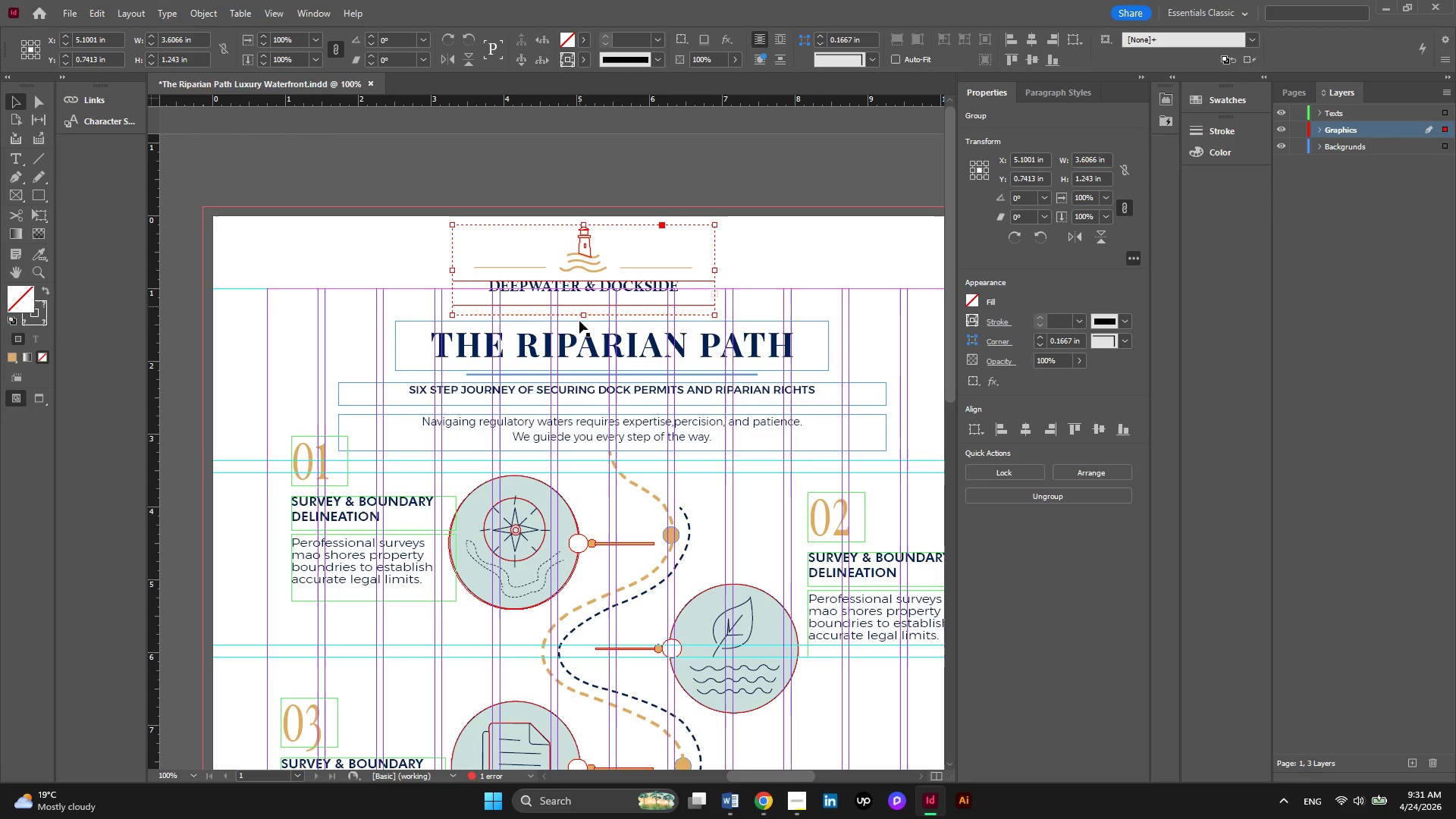 
hold_key(key=ShiftLeft, duration=2.66)
left_click([580, 350])
 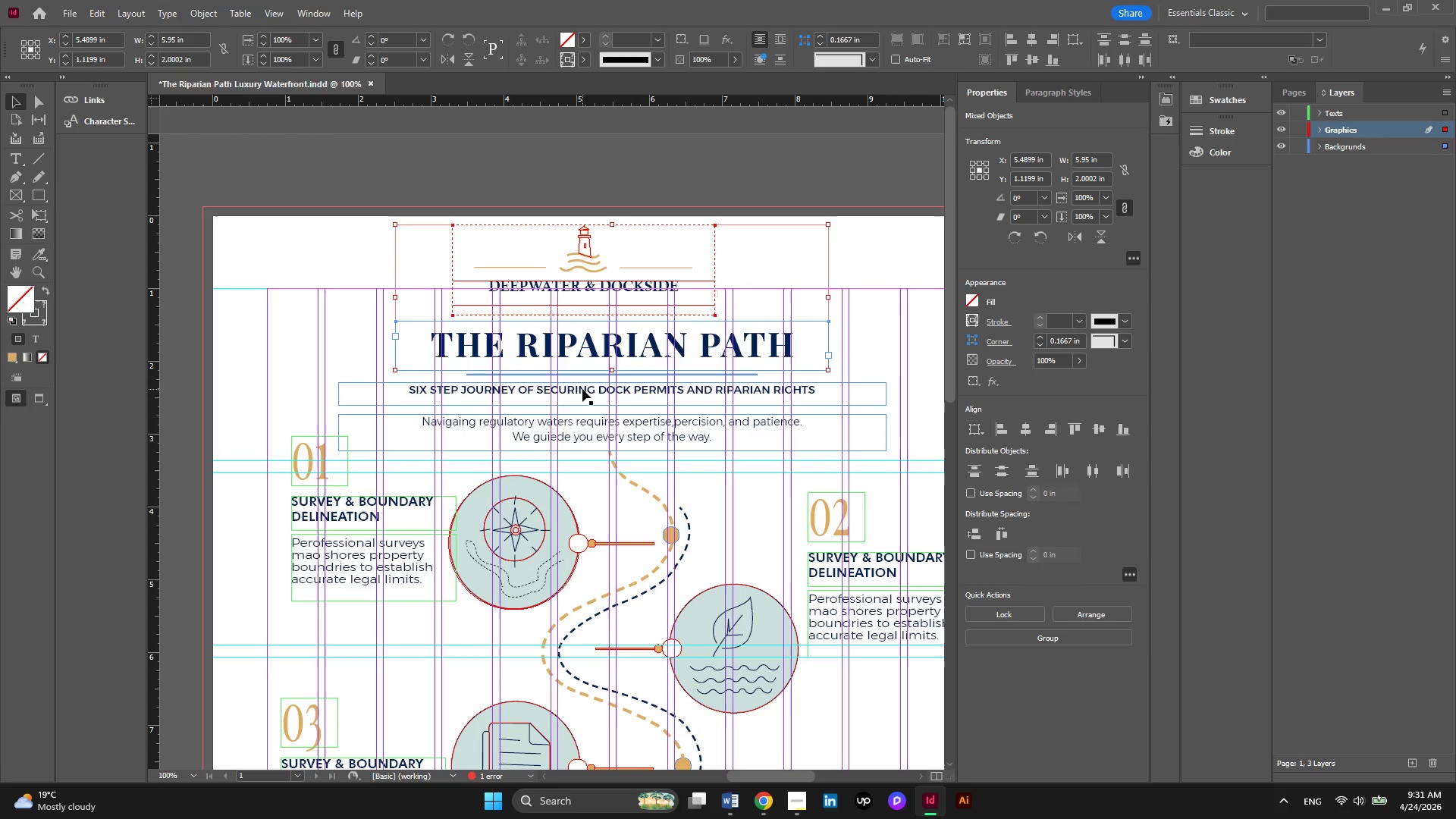 
left_click([582, 389])
 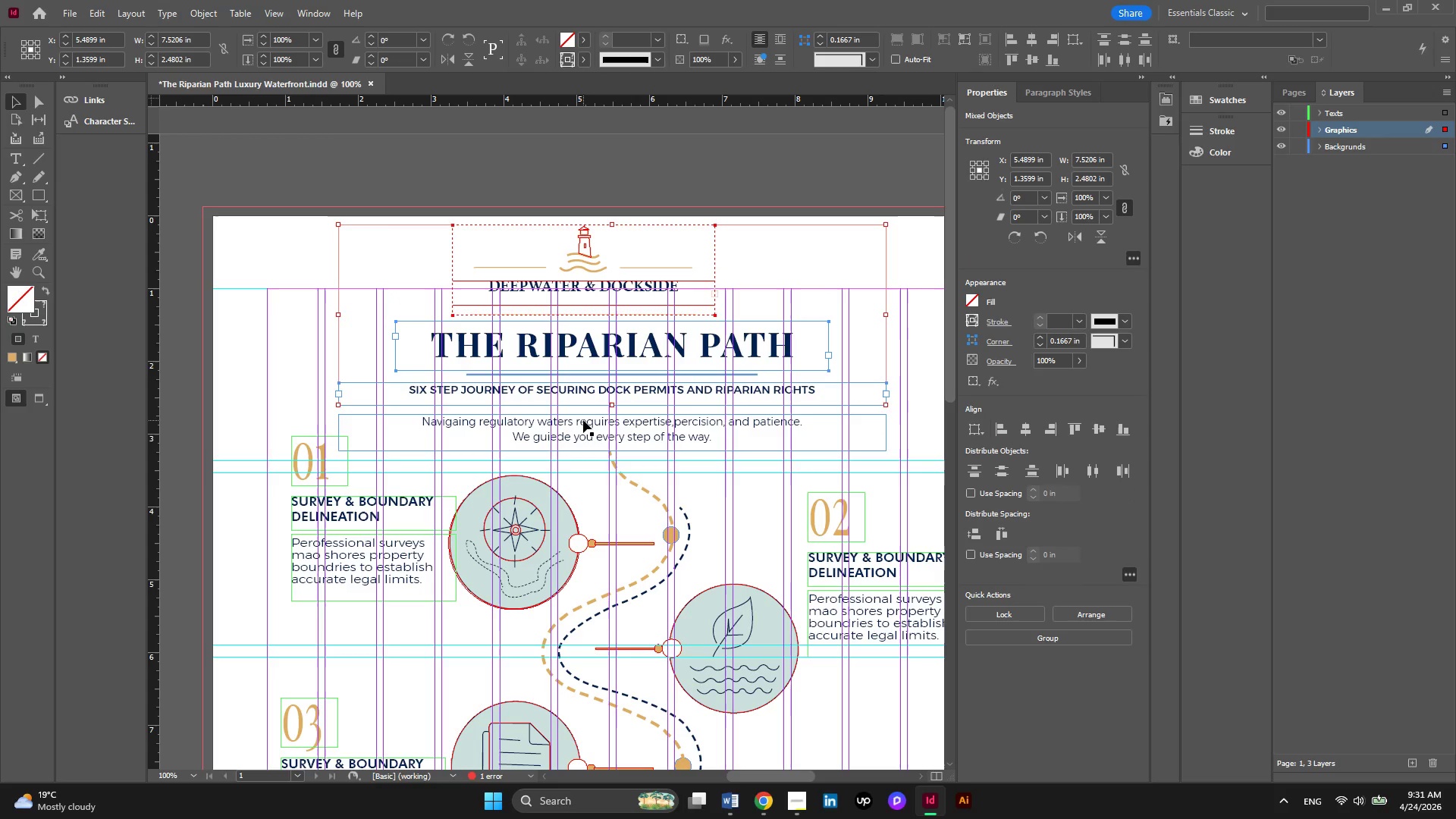 
left_click([583, 420])
 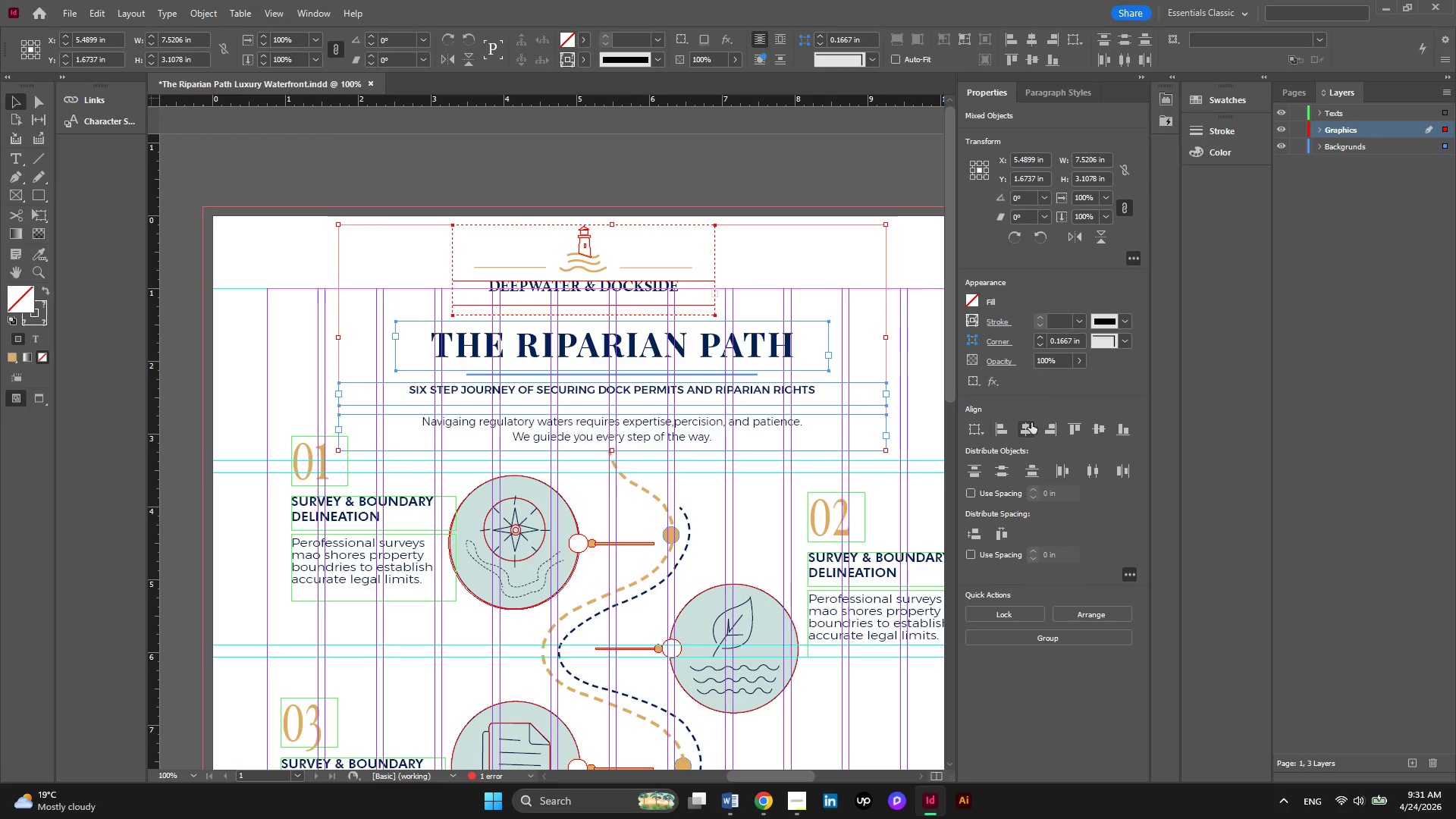 
left_click([1034, 433])
 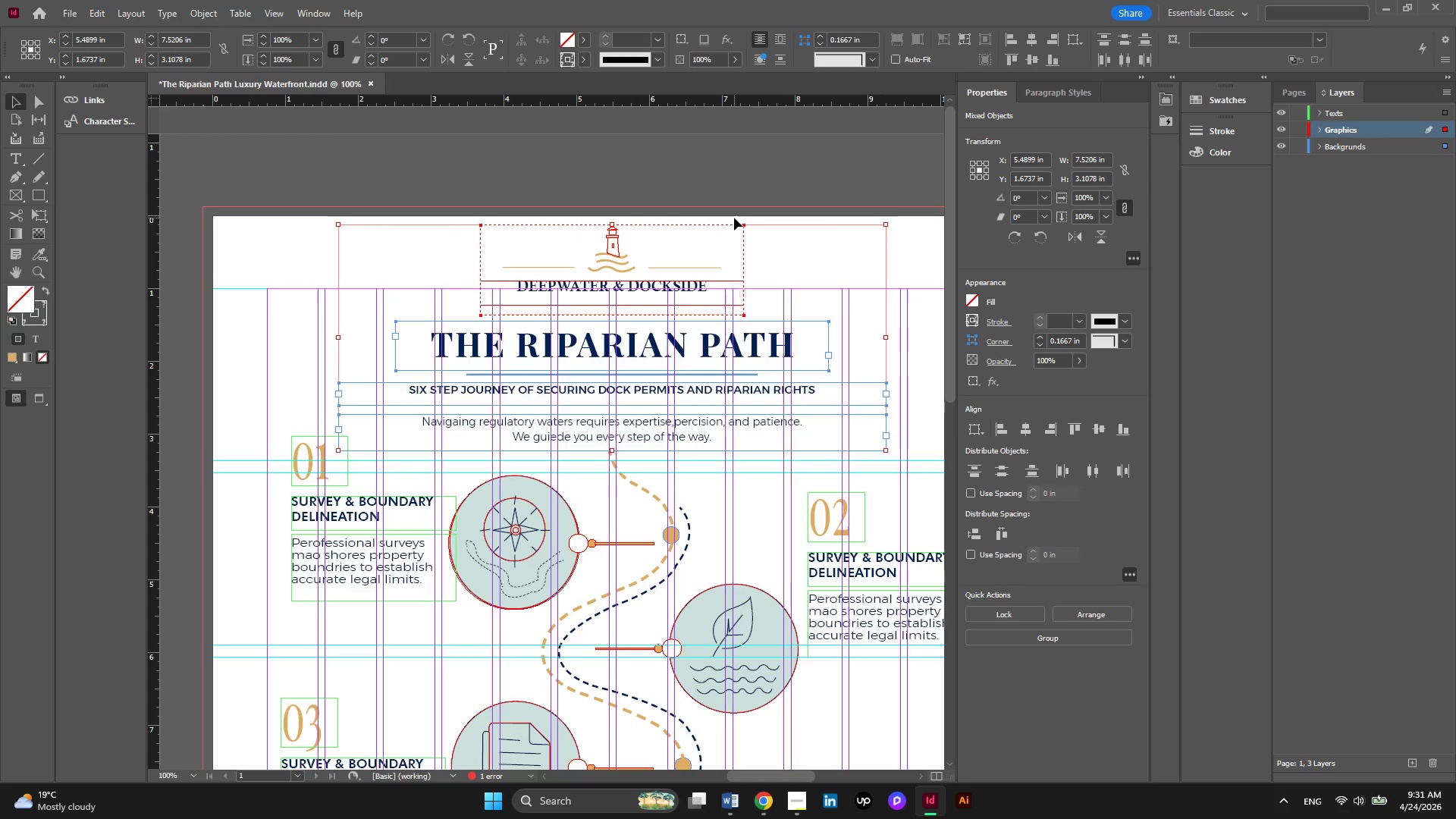 
scroll: coordinate [737, 282], scroll_direction: up, amount: 3.0
 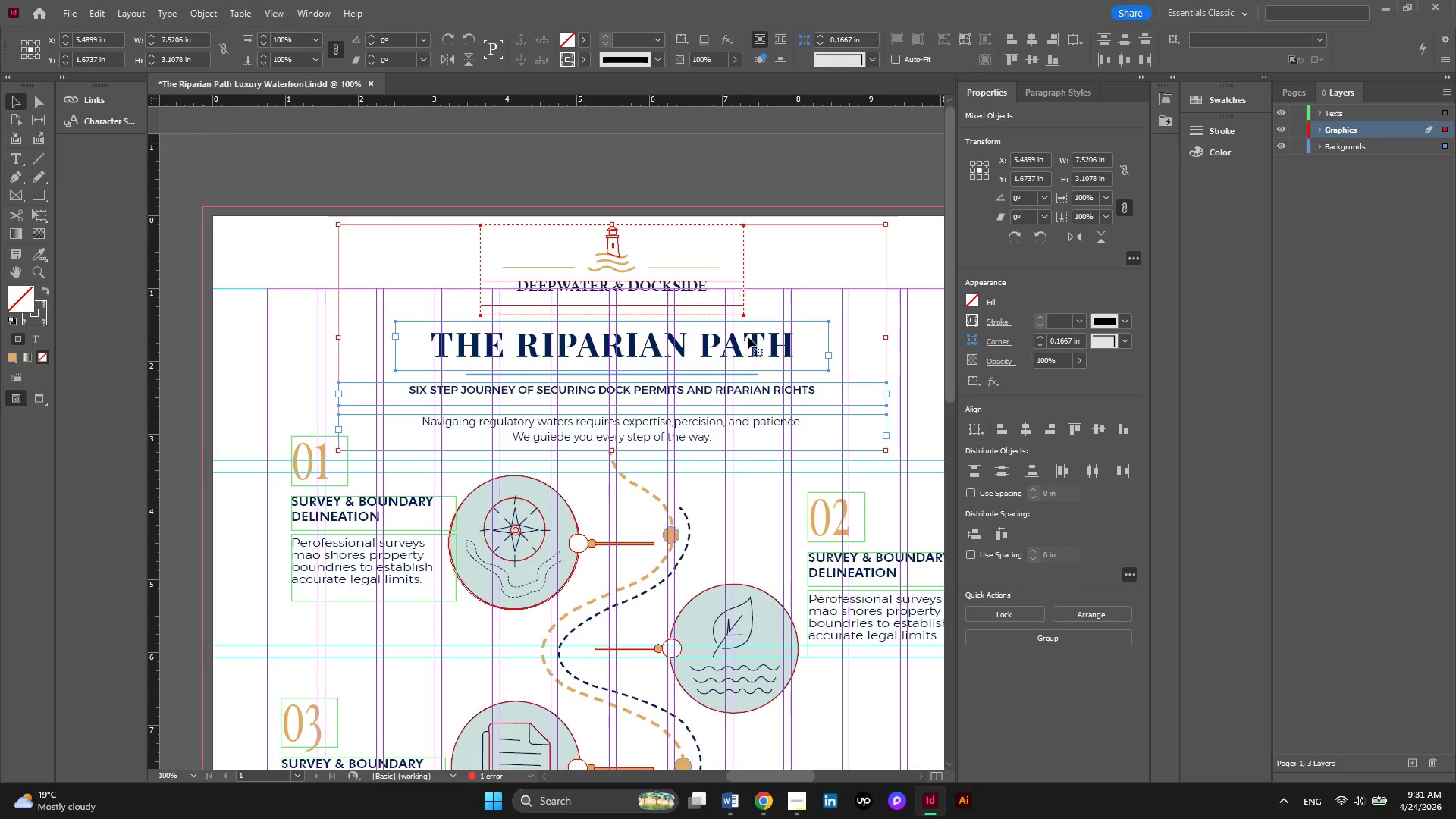 
hold_key(key=ControlLeft, duration=1.67)
scroll: coordinate [748, 337], scroll_direction: down, amount: 3.0
 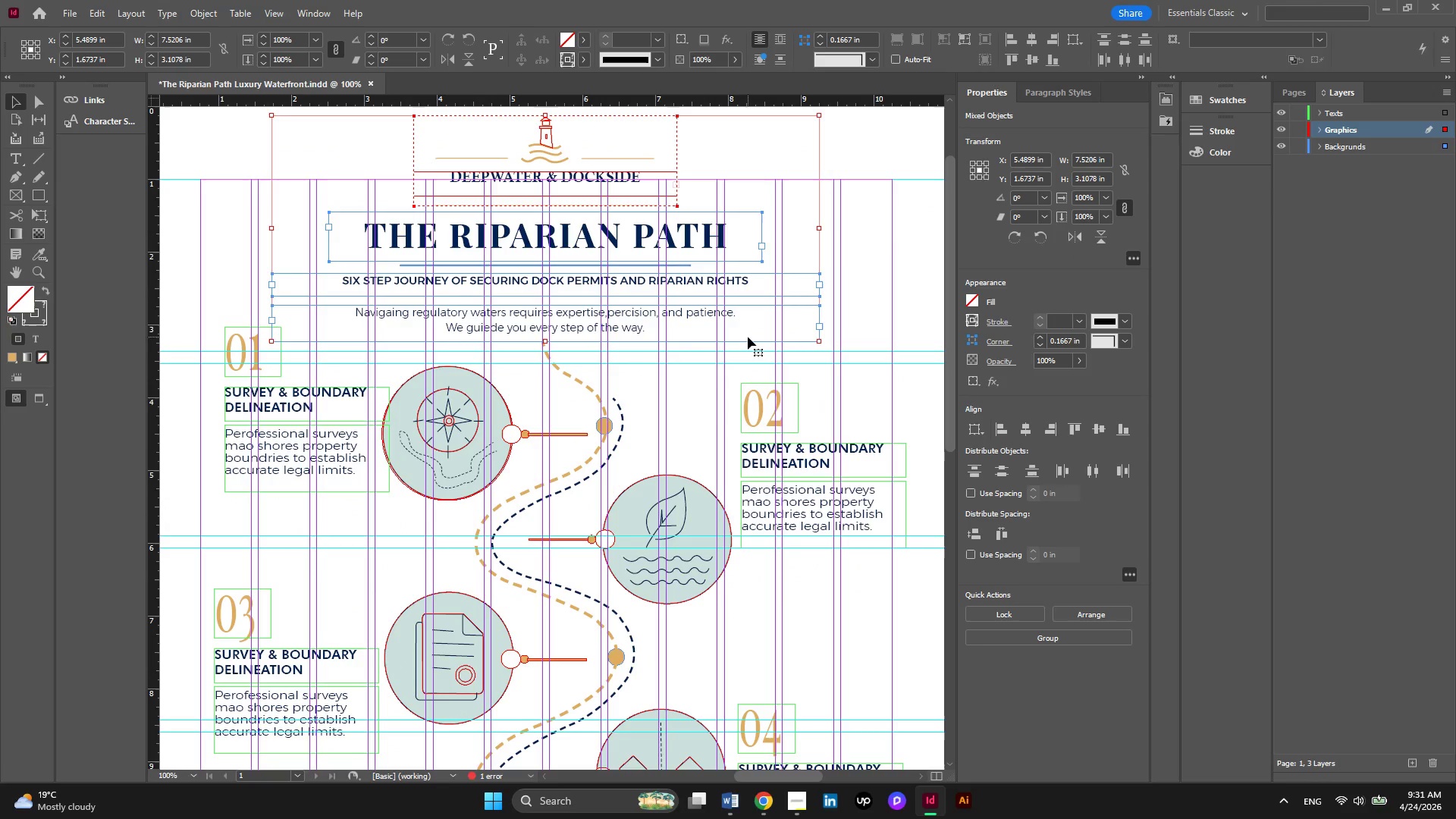 
scroll: coordinate [748, 337], scroll_direction: up, amount: 2.0
 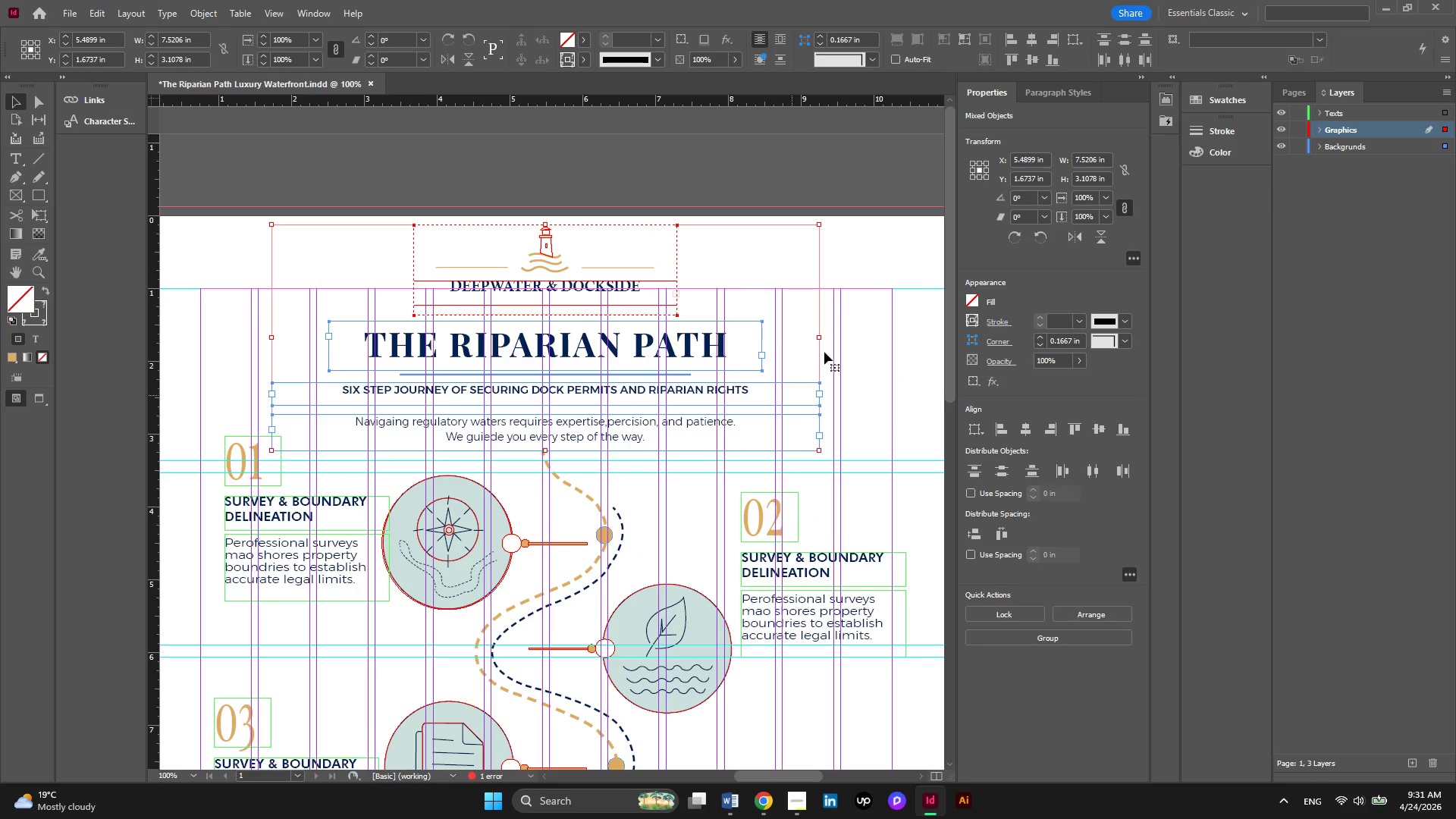 
left_click([852, 268])
 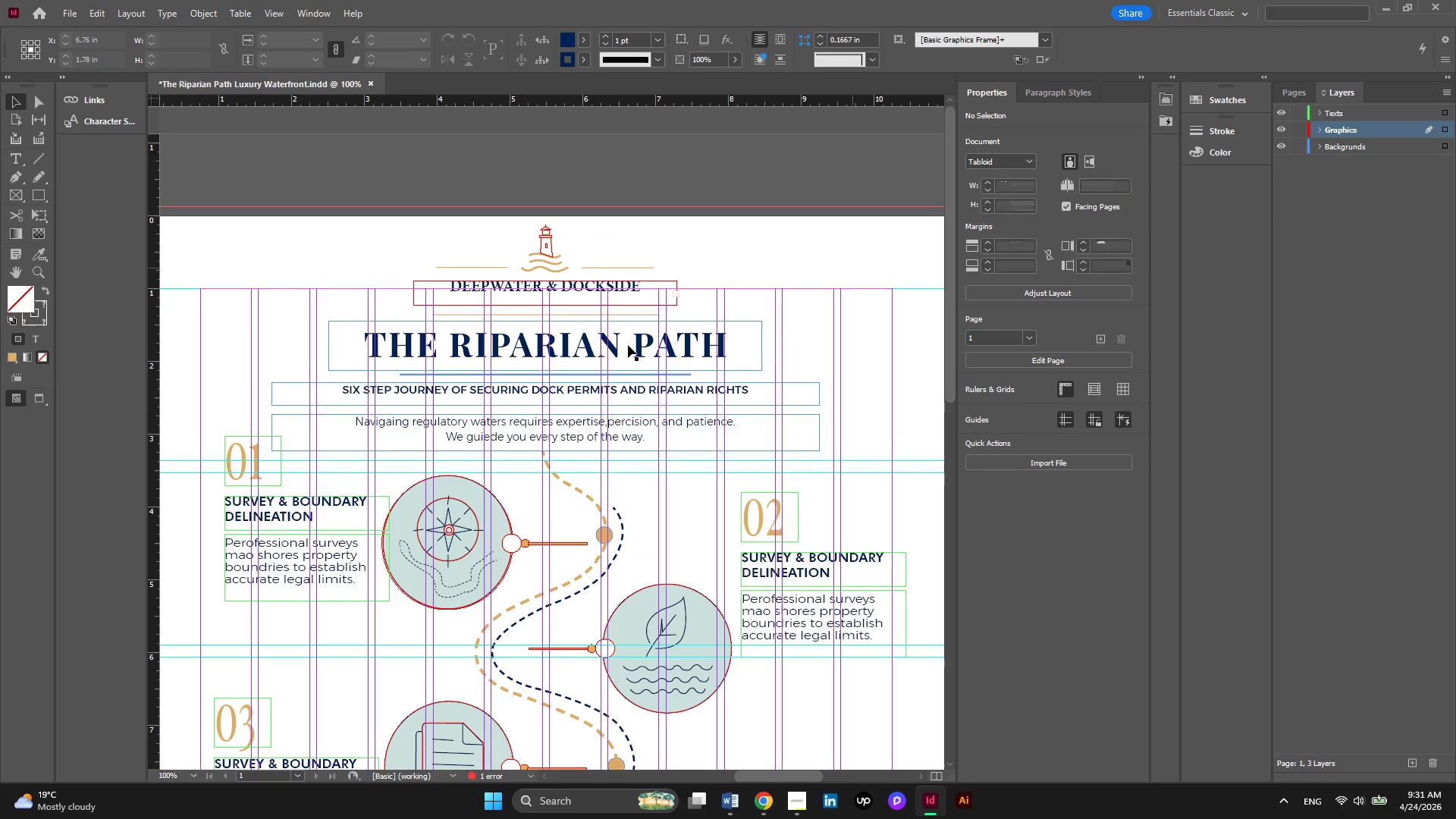 
left_click([628, 345])
 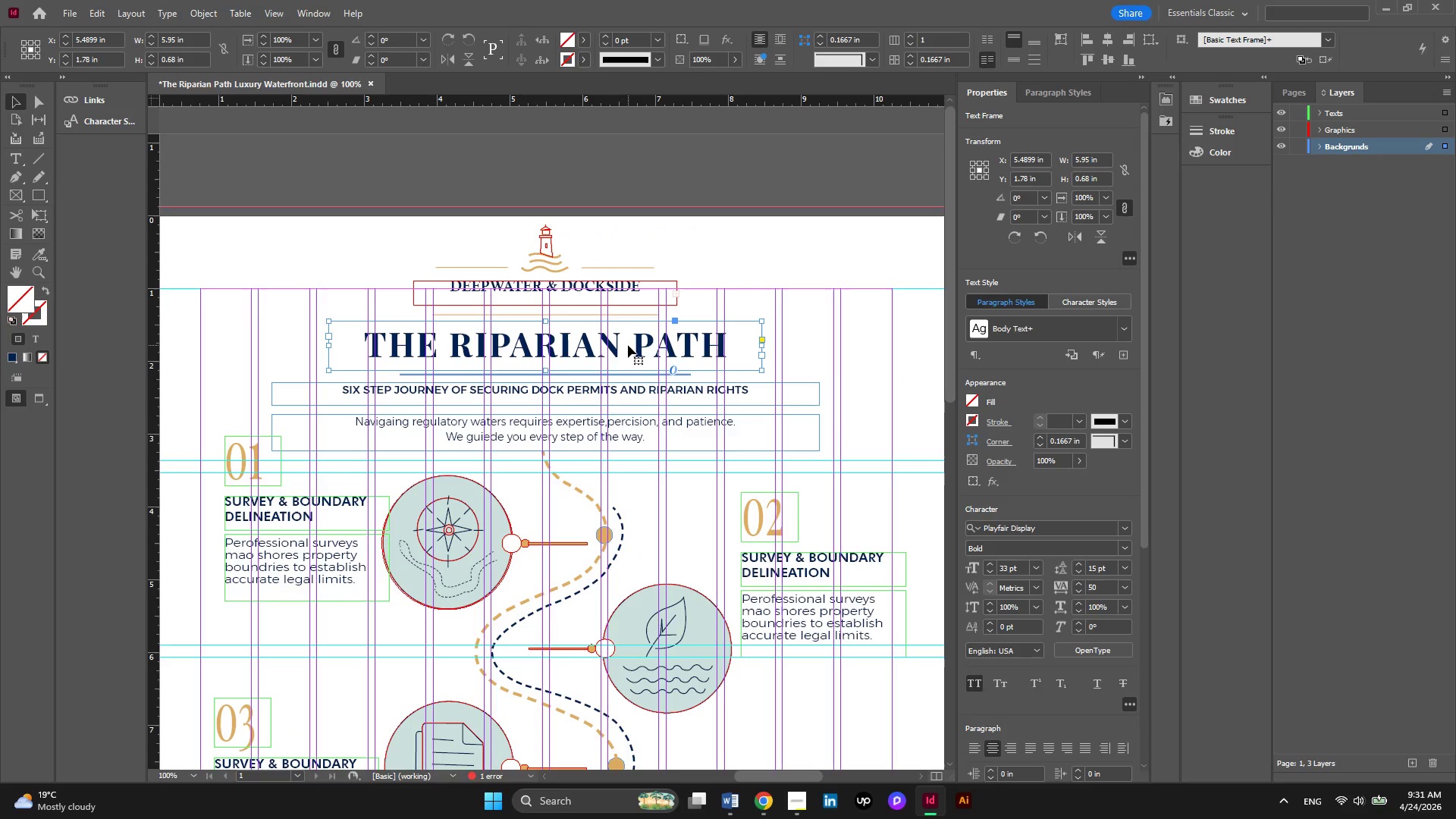 
key(ArrowUp)
 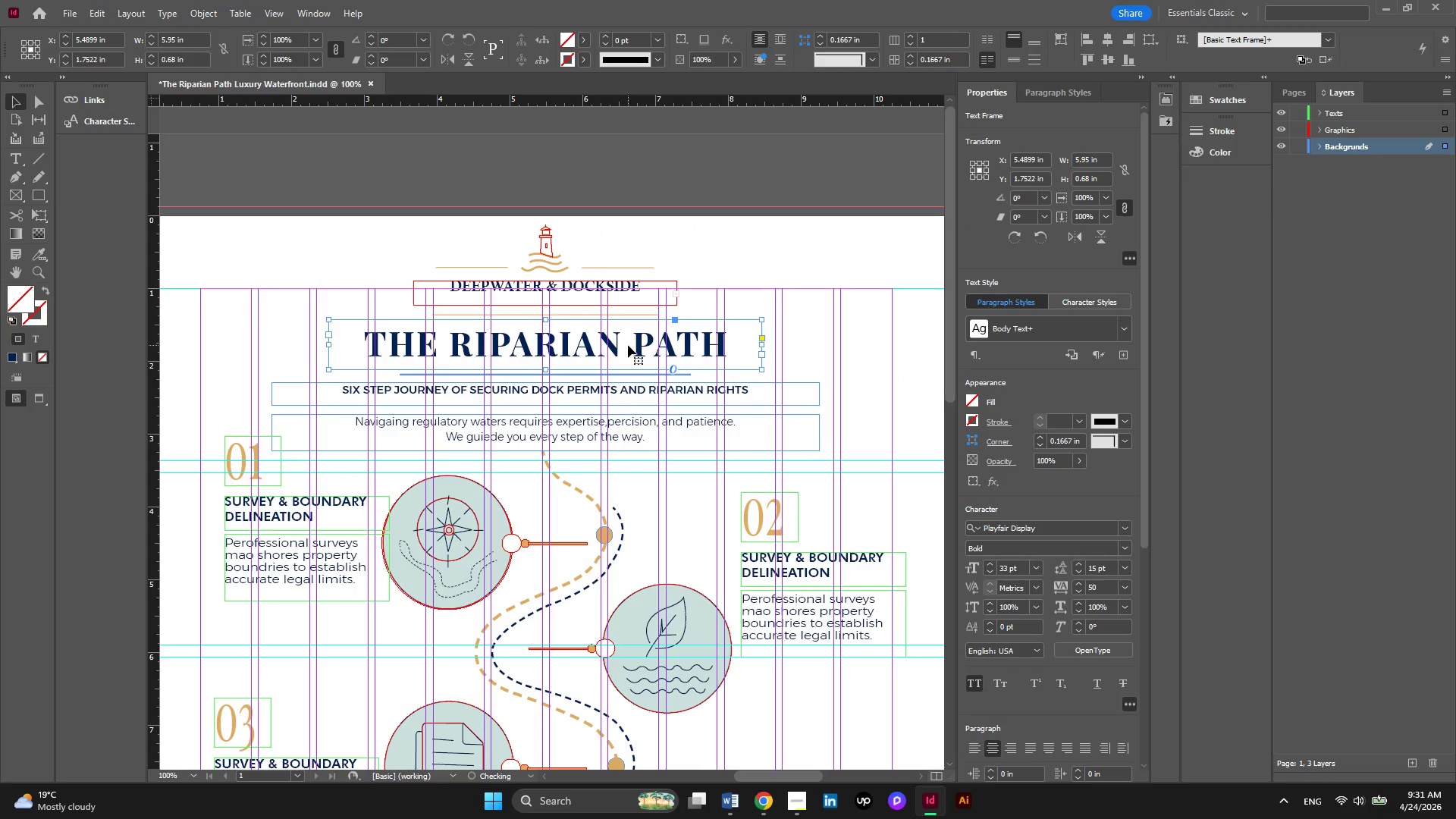 
key(ArrowUp)
 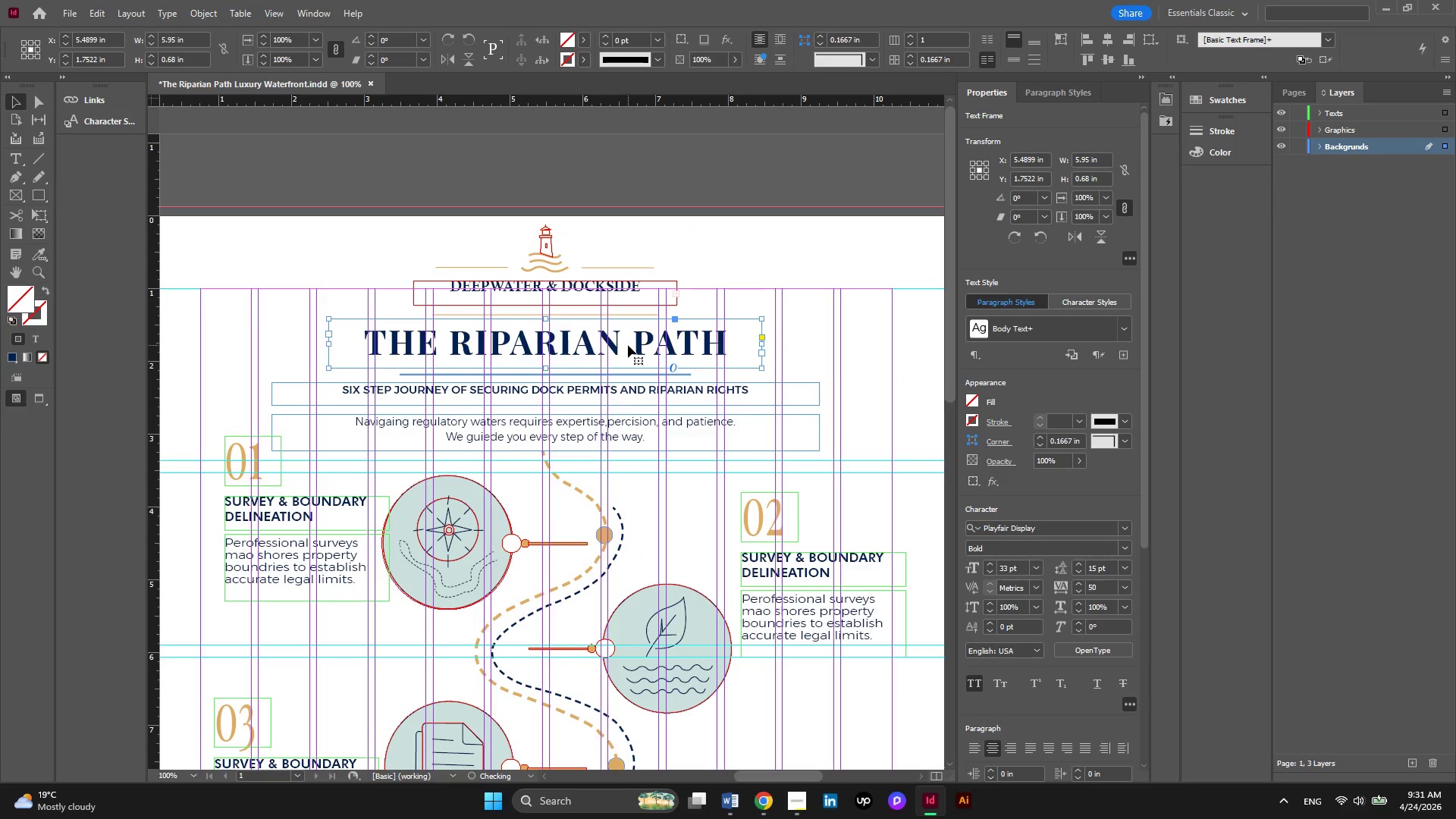 
key(ArrowUp)
 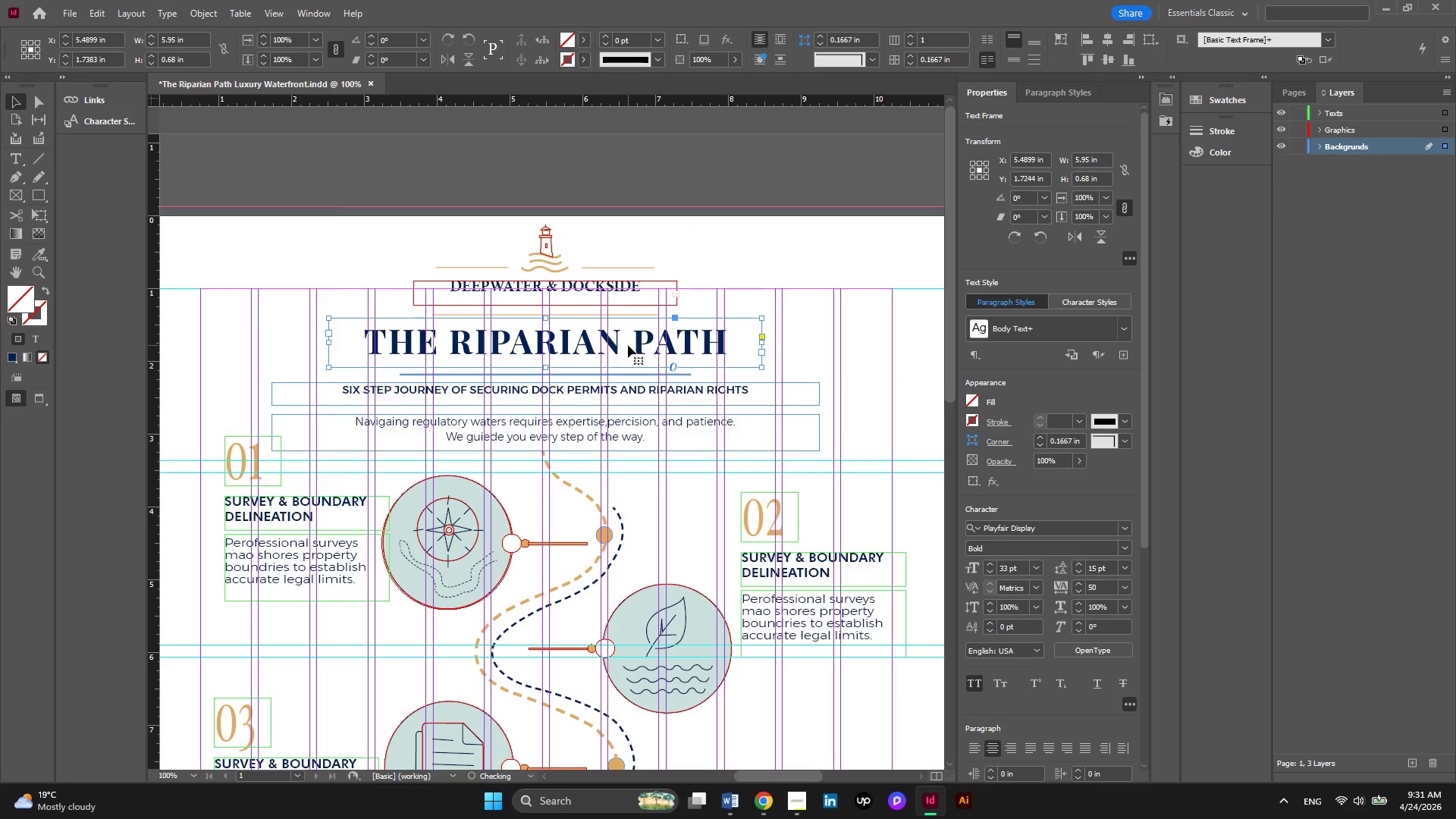 
key(ArrowUp)
 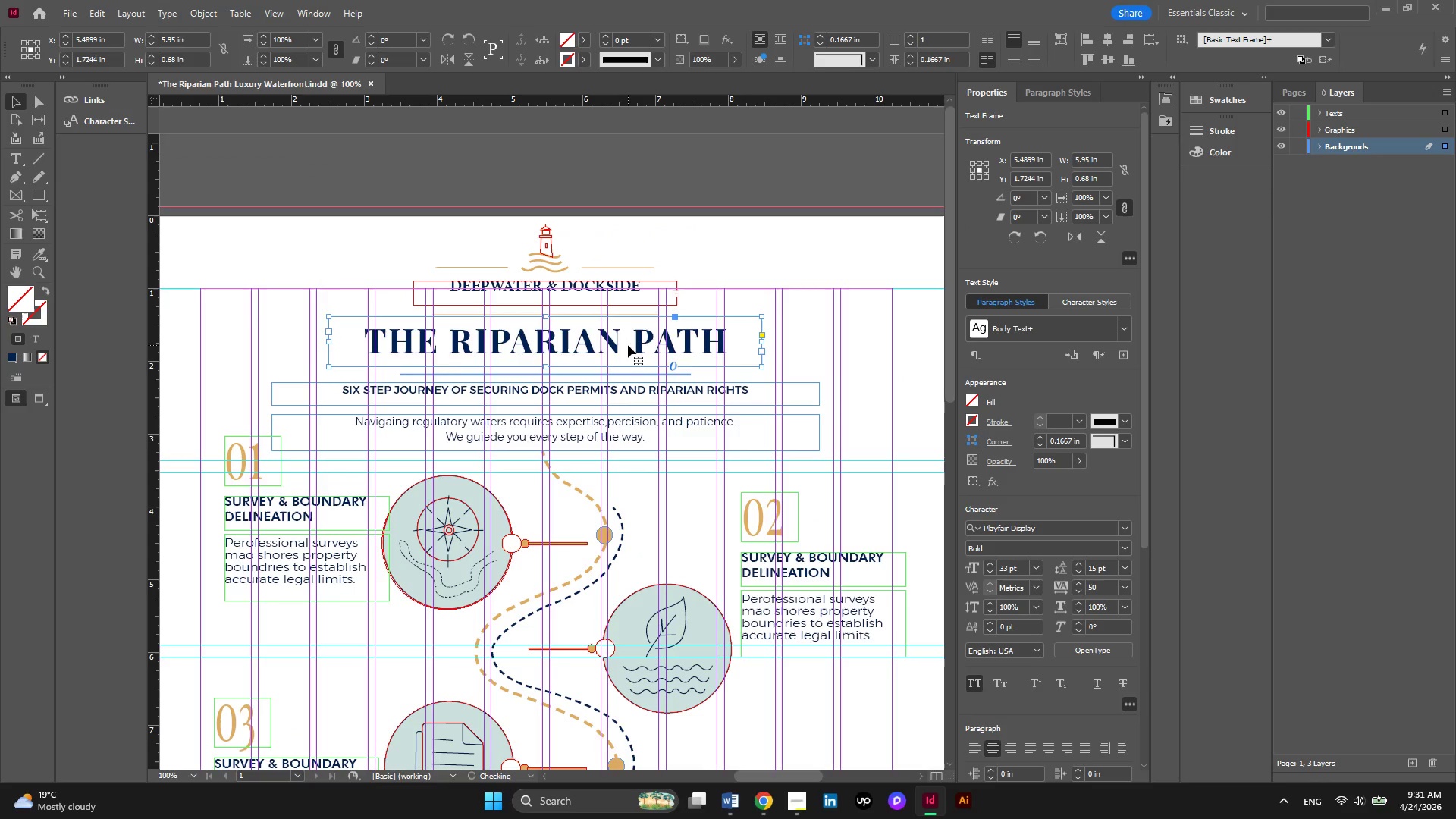 
key(ArrowUp)
 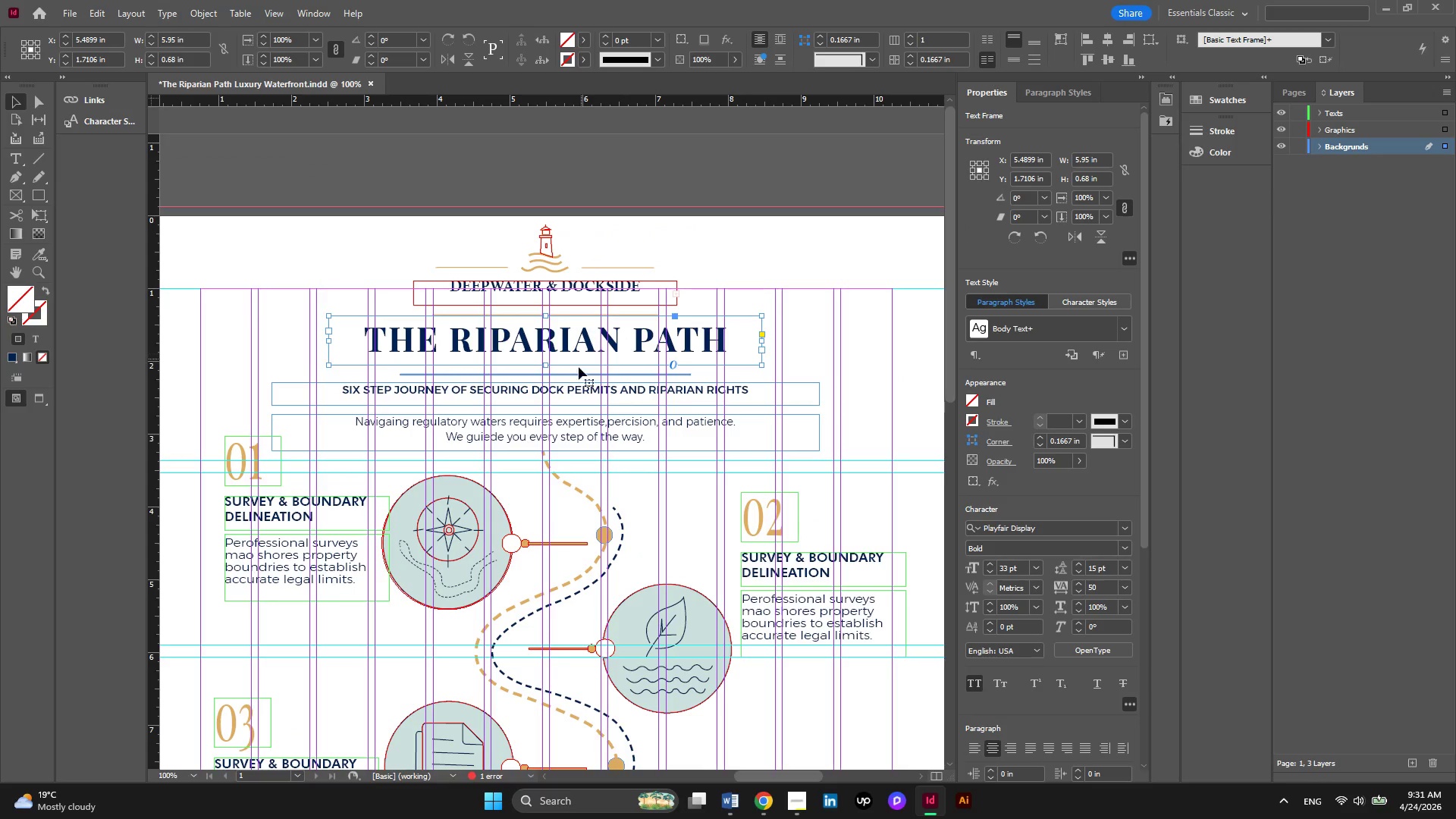 
left_click([576, 374])
 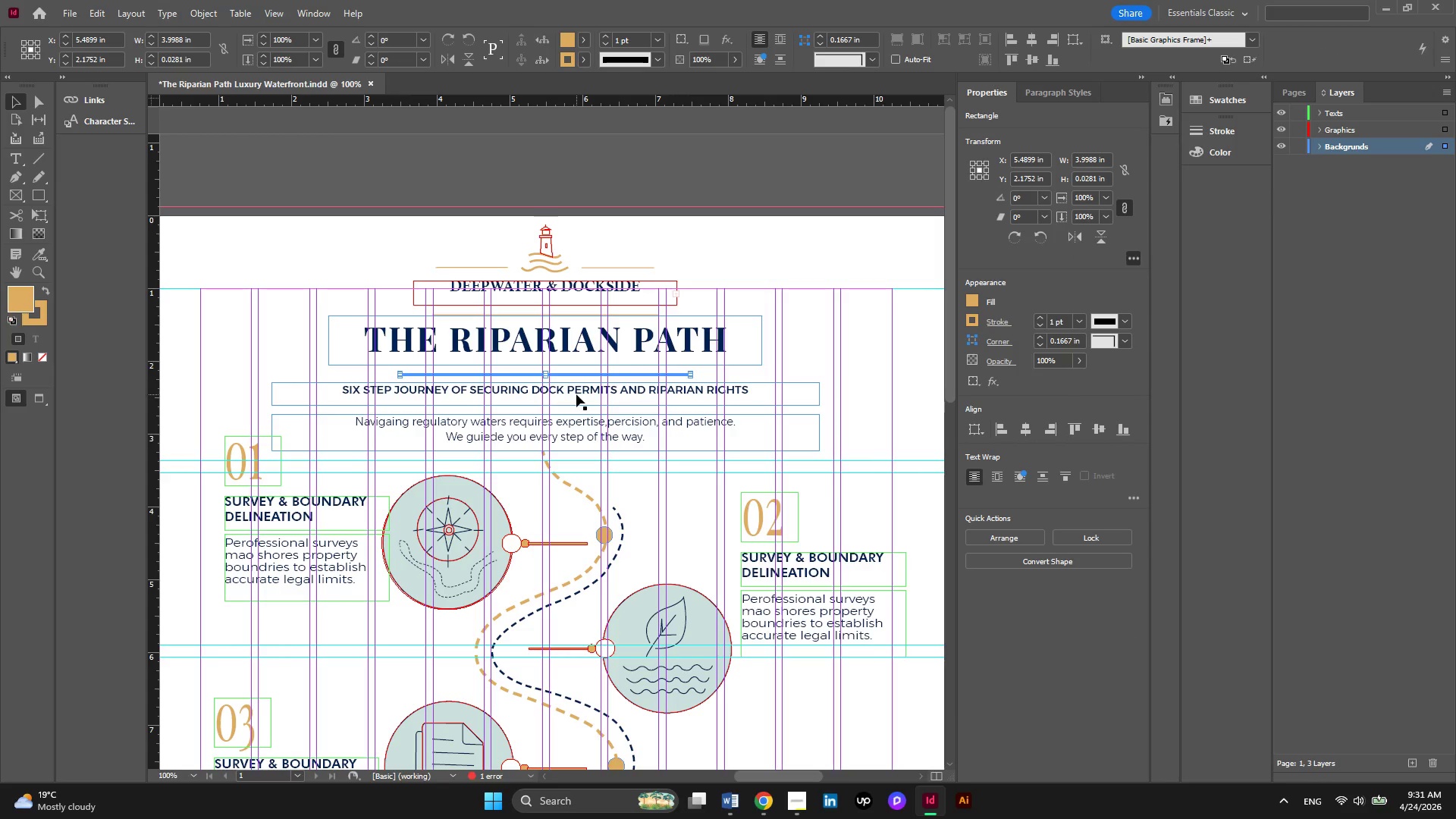 
hold_key(key=ShiftLeft, duration=0.95)
left_click([576, 394])
 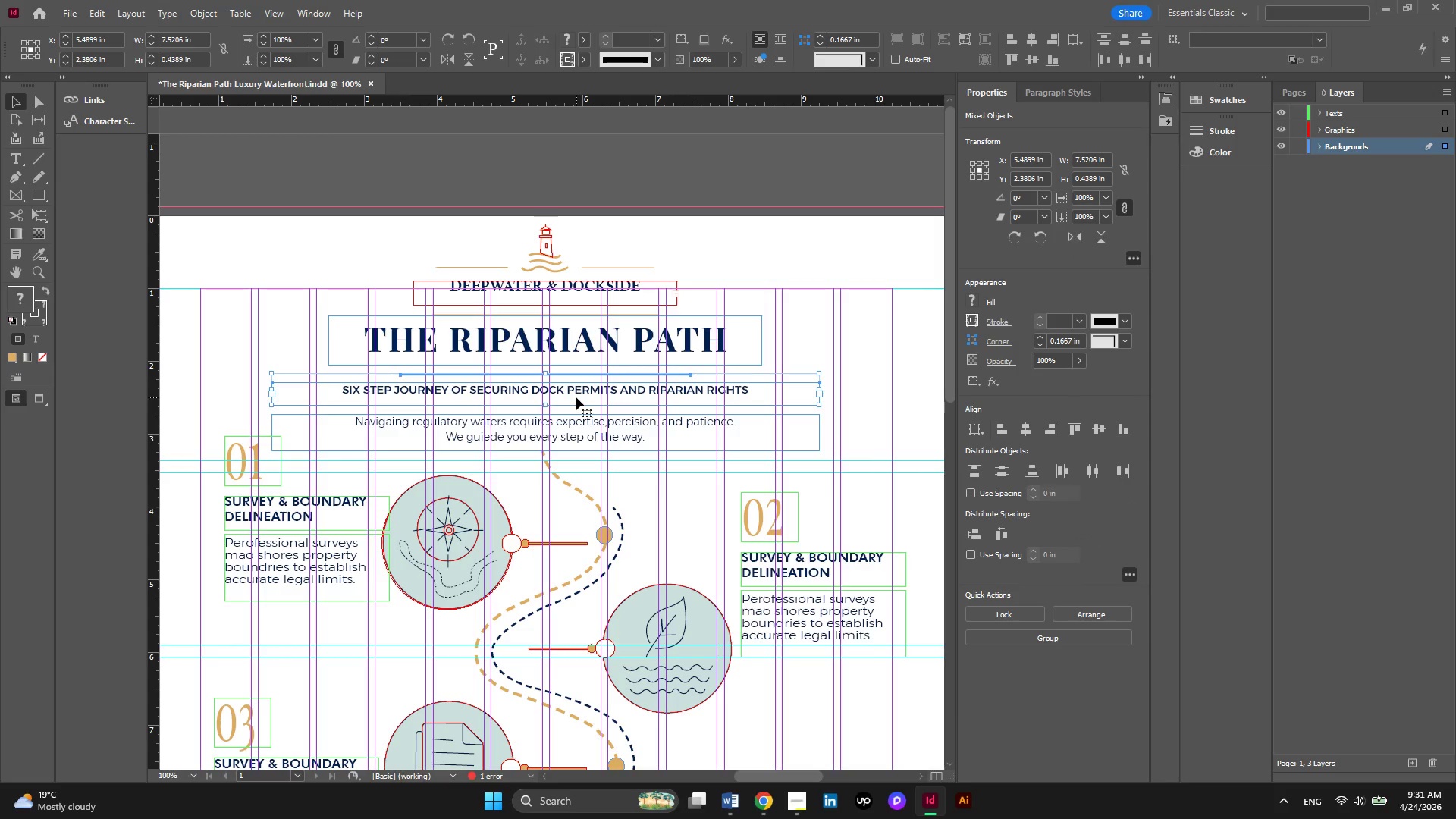 
key(ArrowUp)
 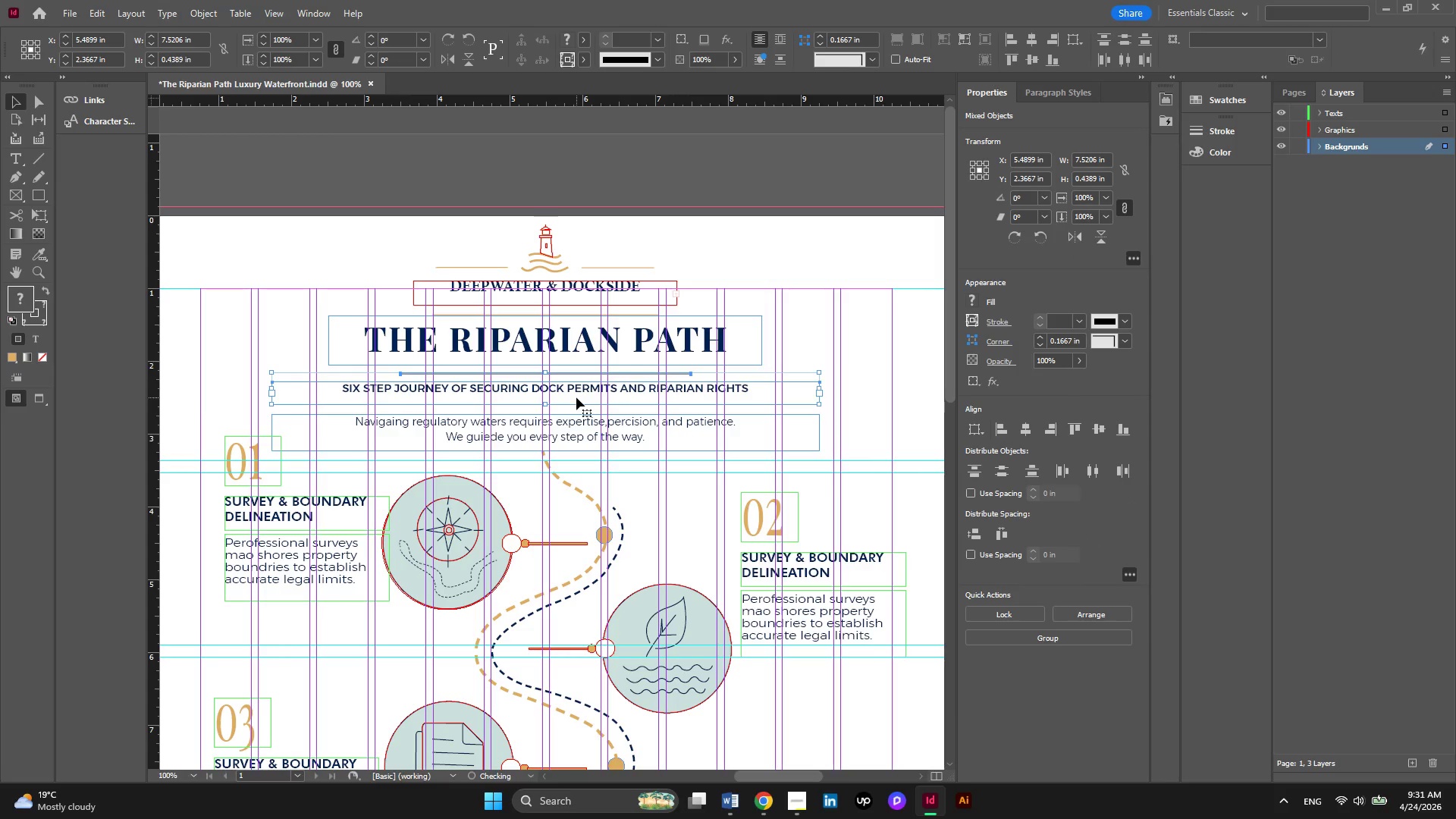 
key(ArrowUp)
 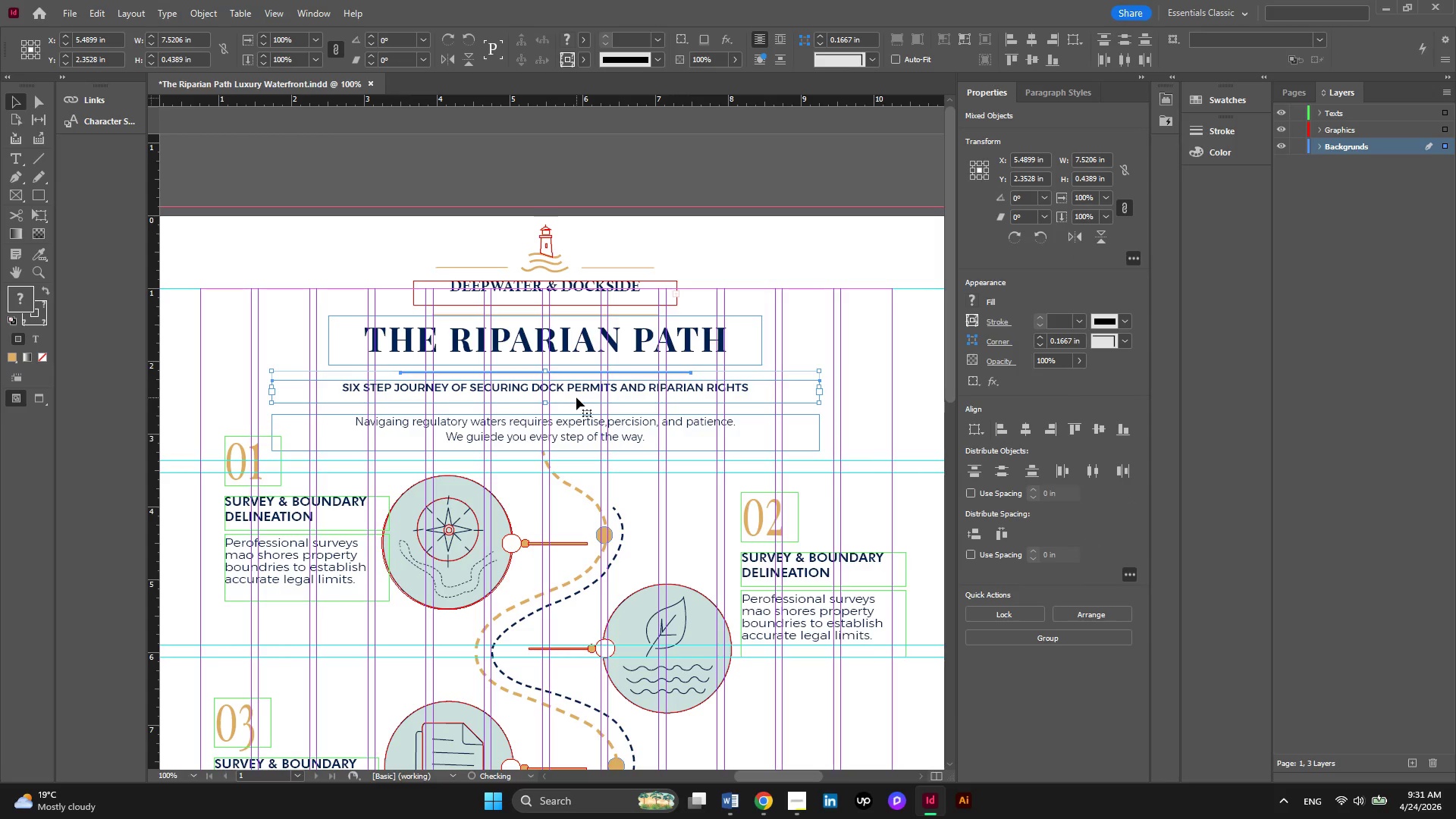 
key(ArrowUp)
 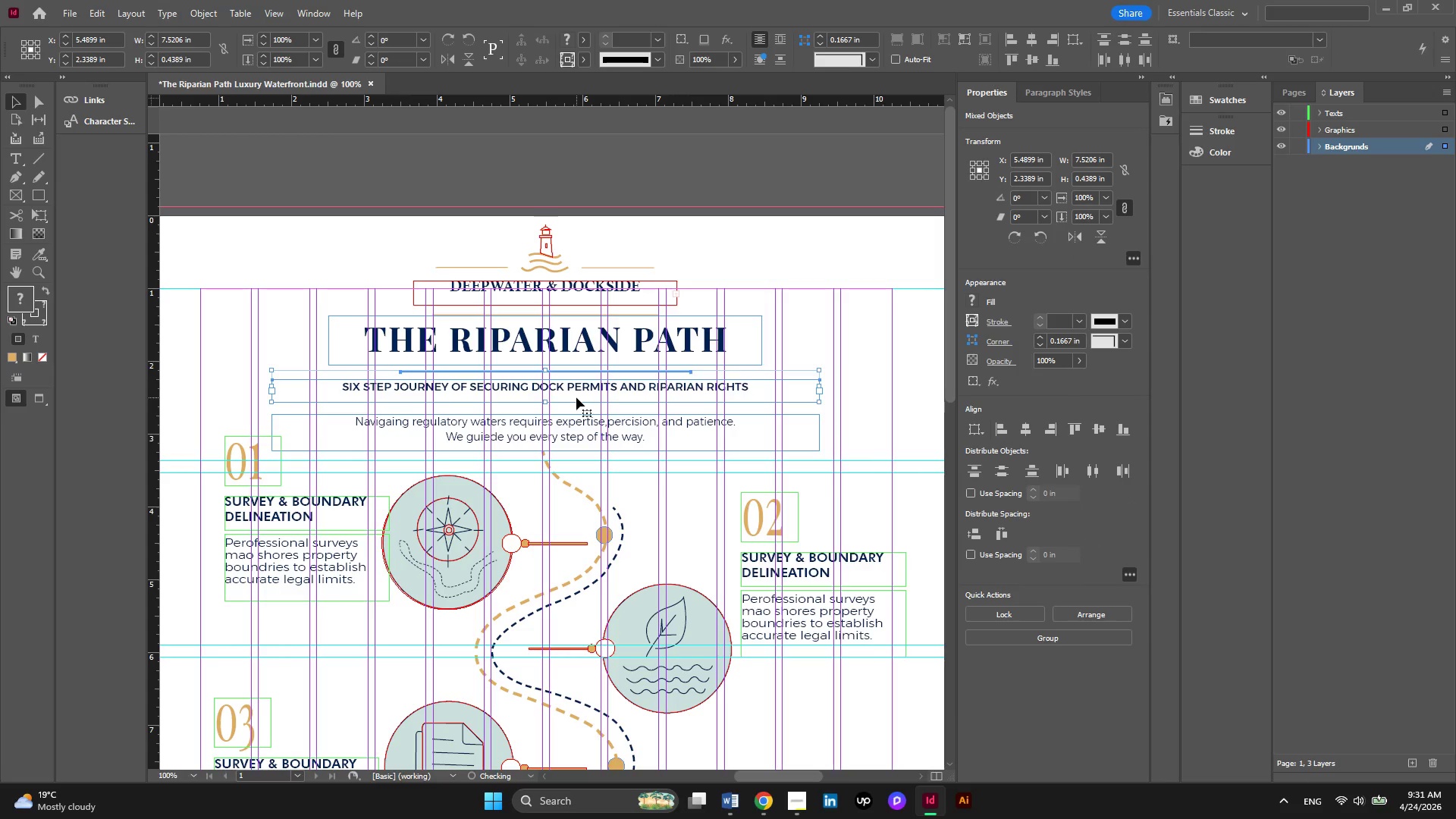 
key(ArrowUp)
 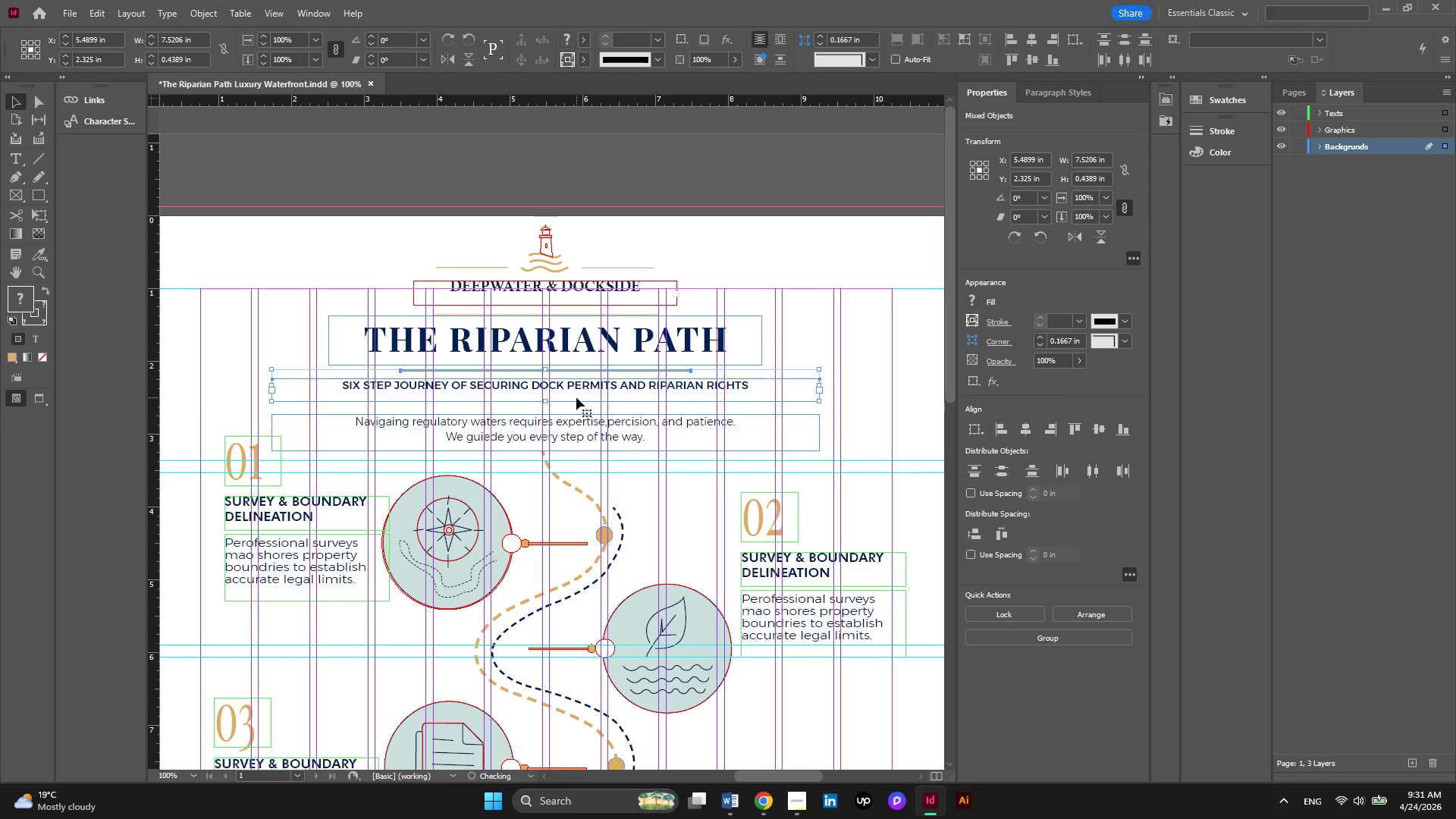 
key(ArrowUp)
 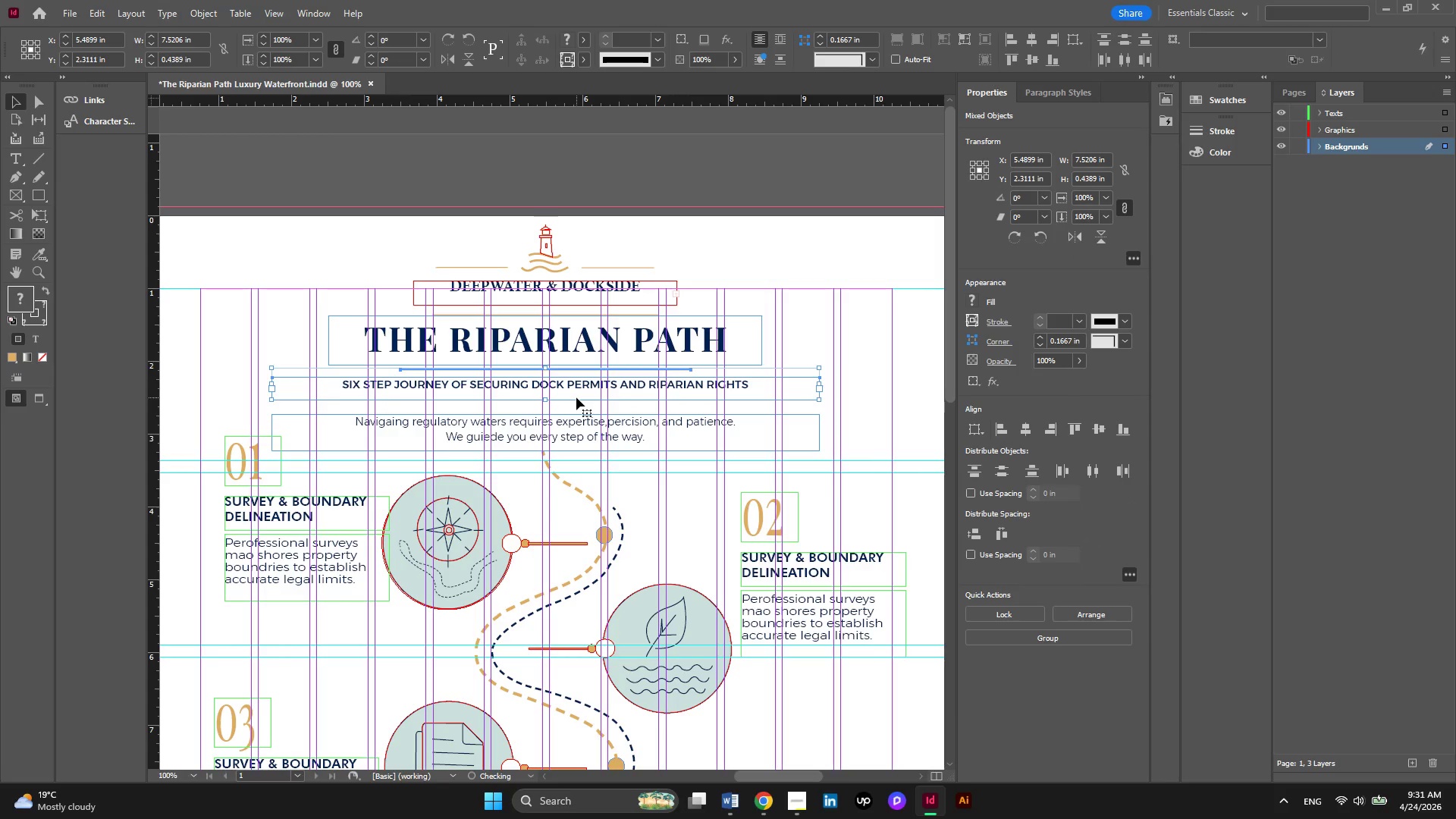 
key(ArrowUp)
 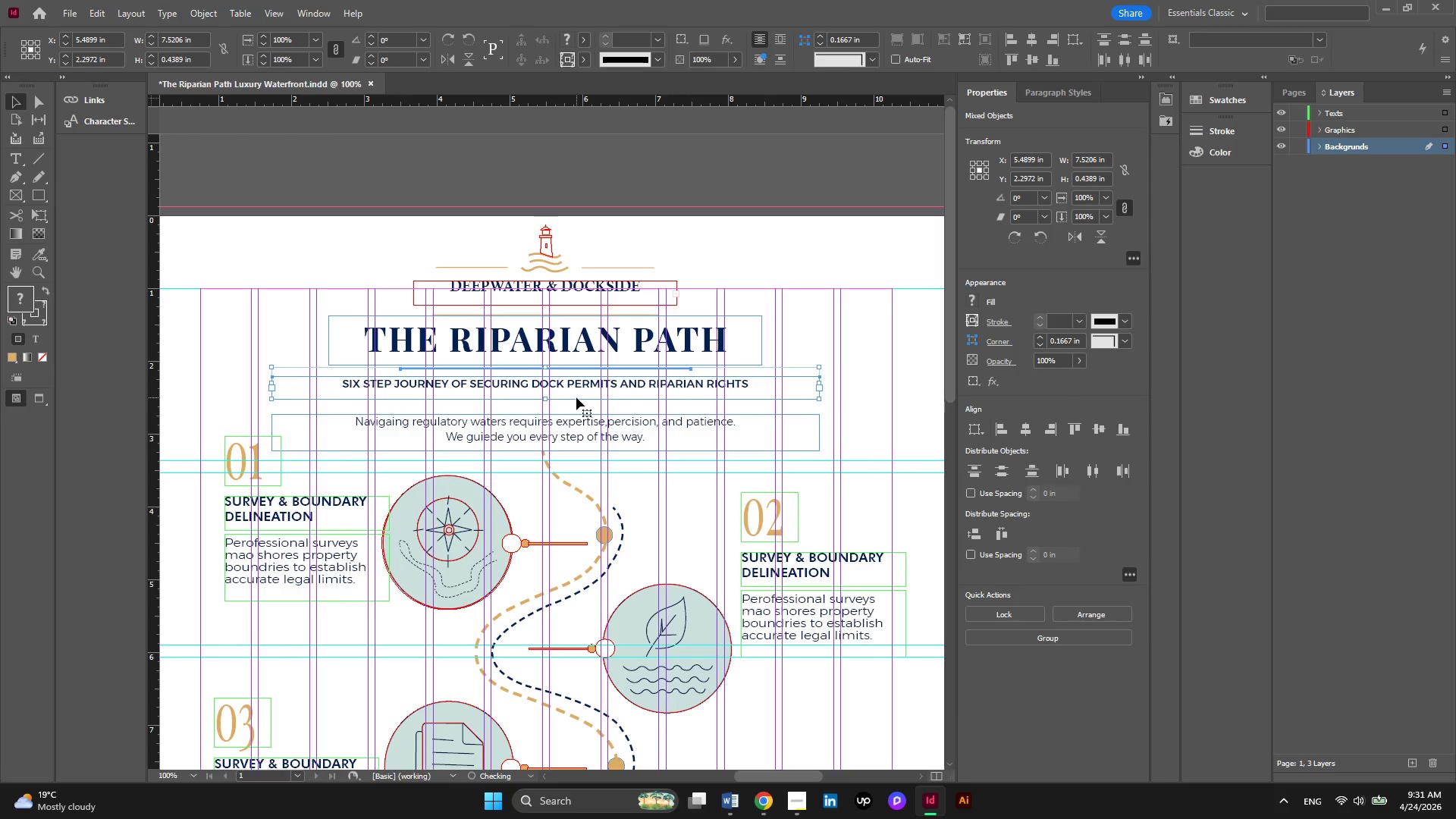 
key(ArrowUp)
 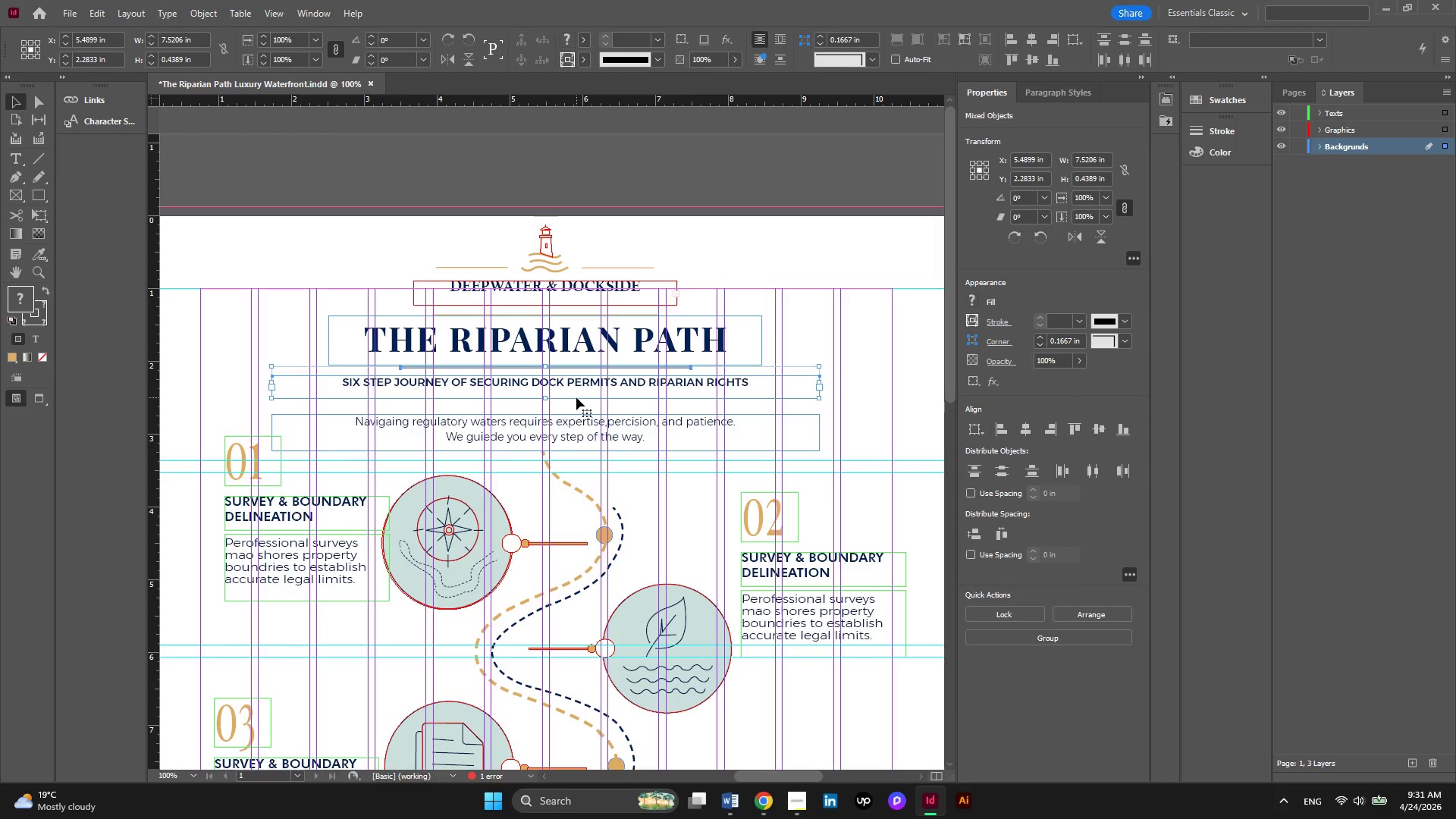 
key(ArrowUp)
 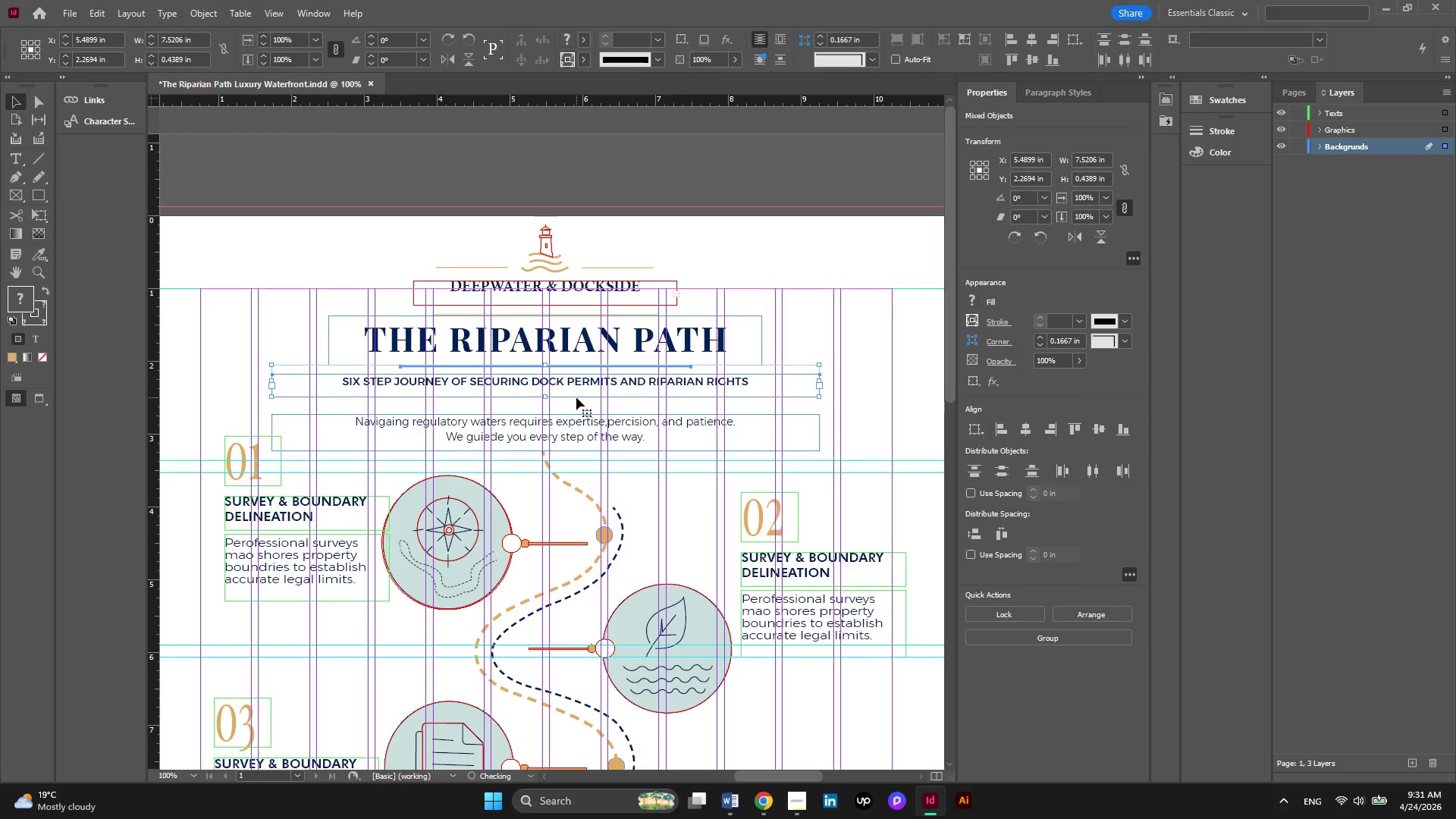 
key(ArrowUp)
 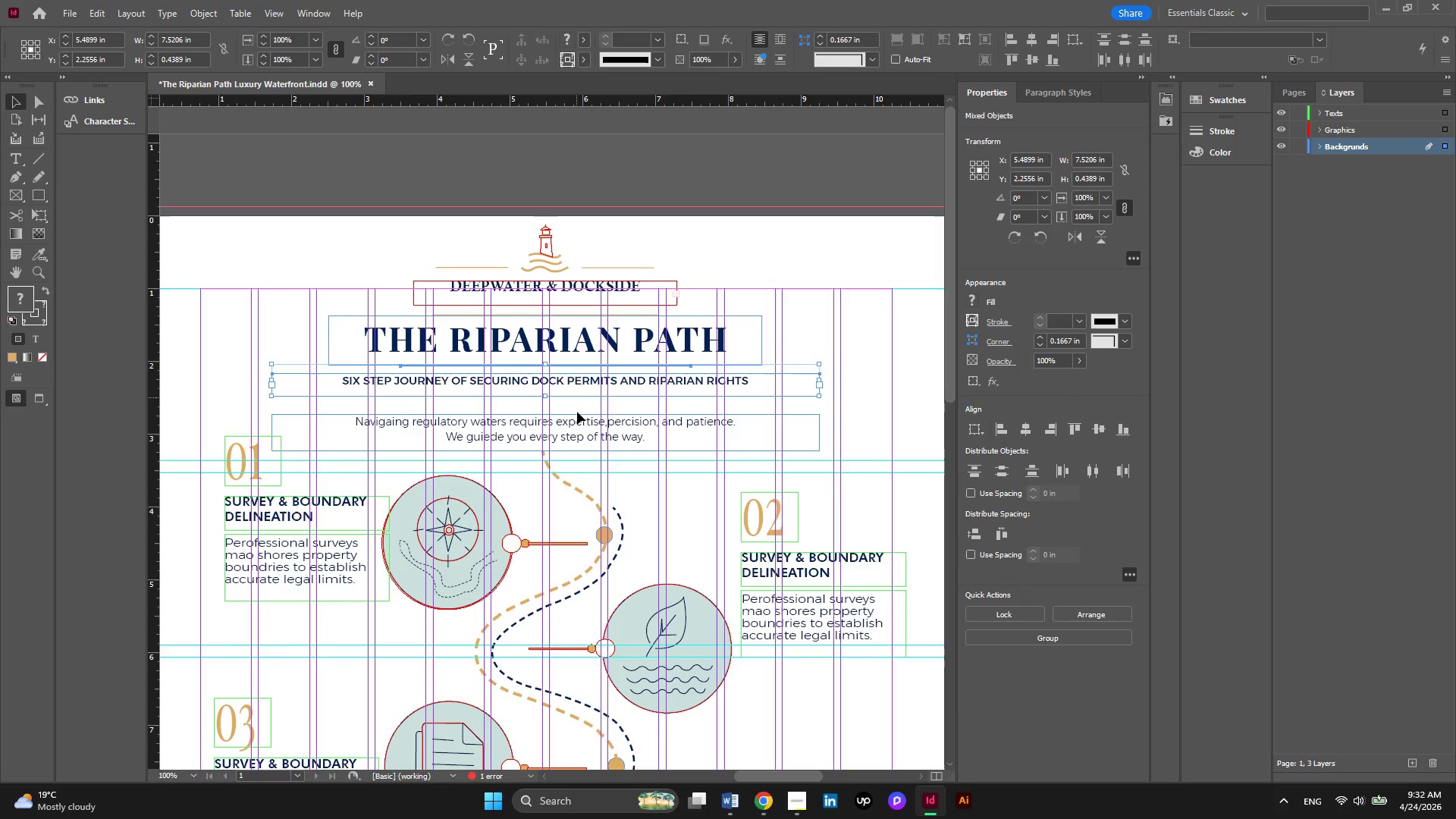 
left_click([579, 425])
 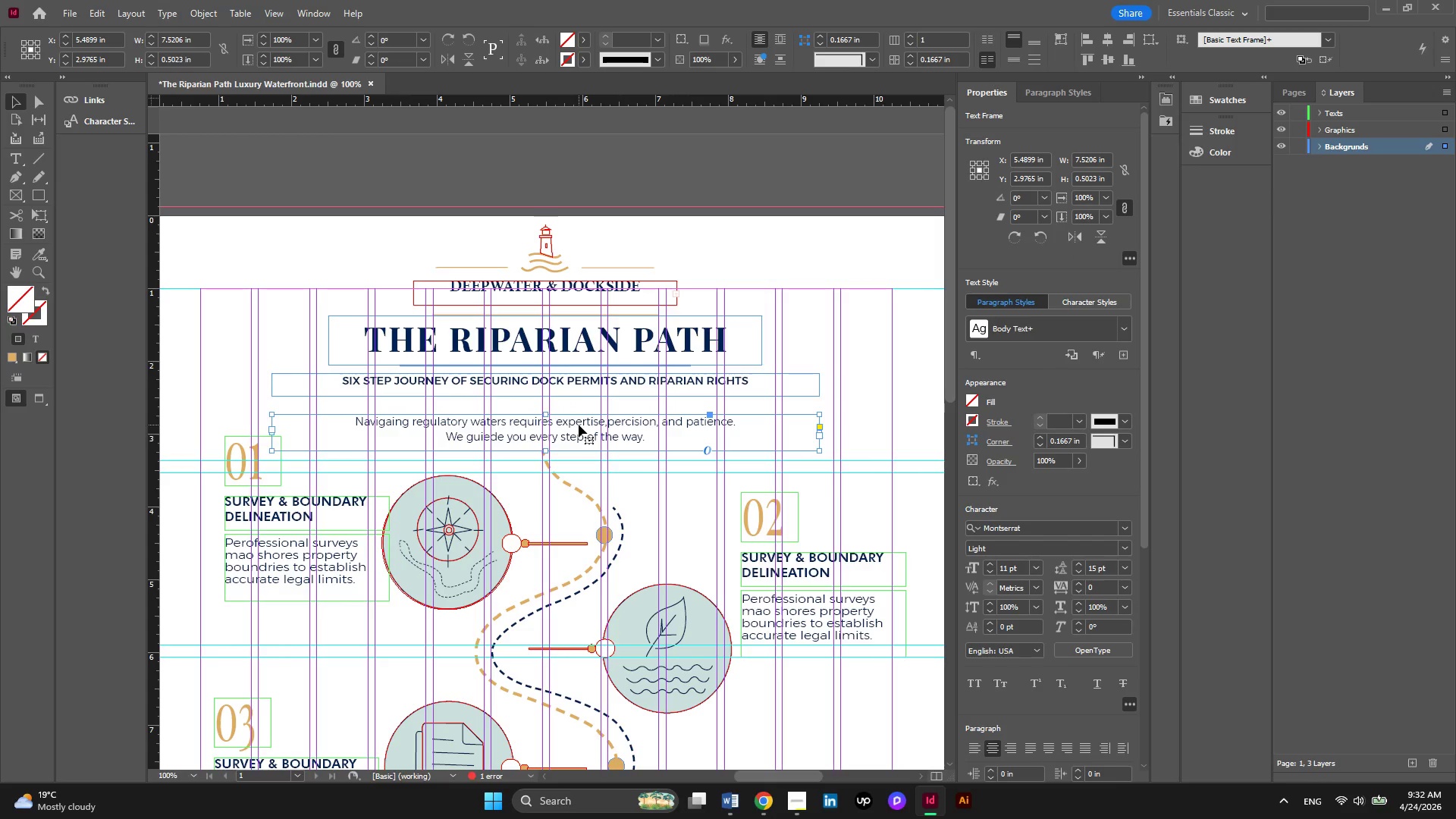 
key(ArrowUp)
 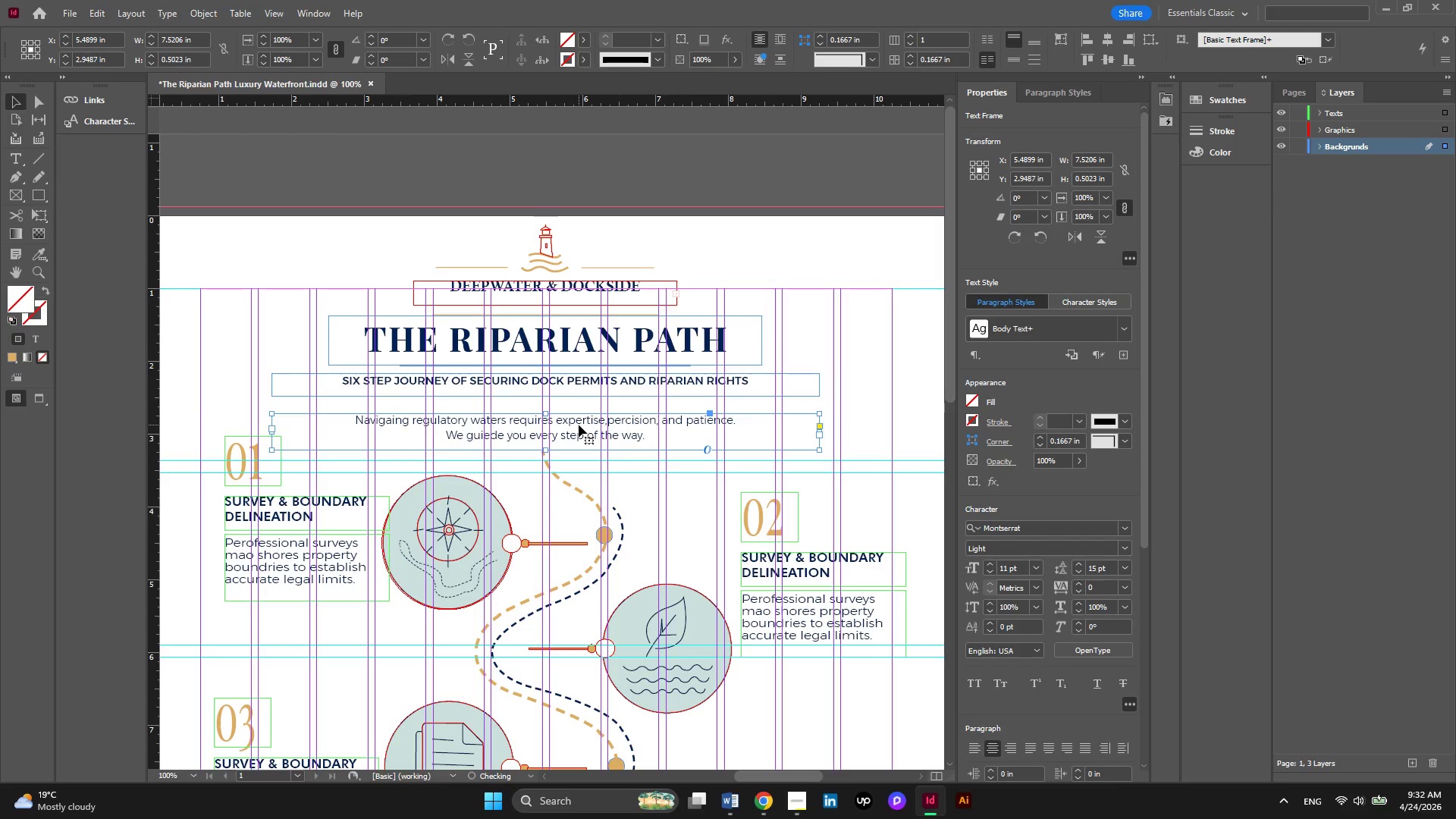 
key(ArrowUp)
 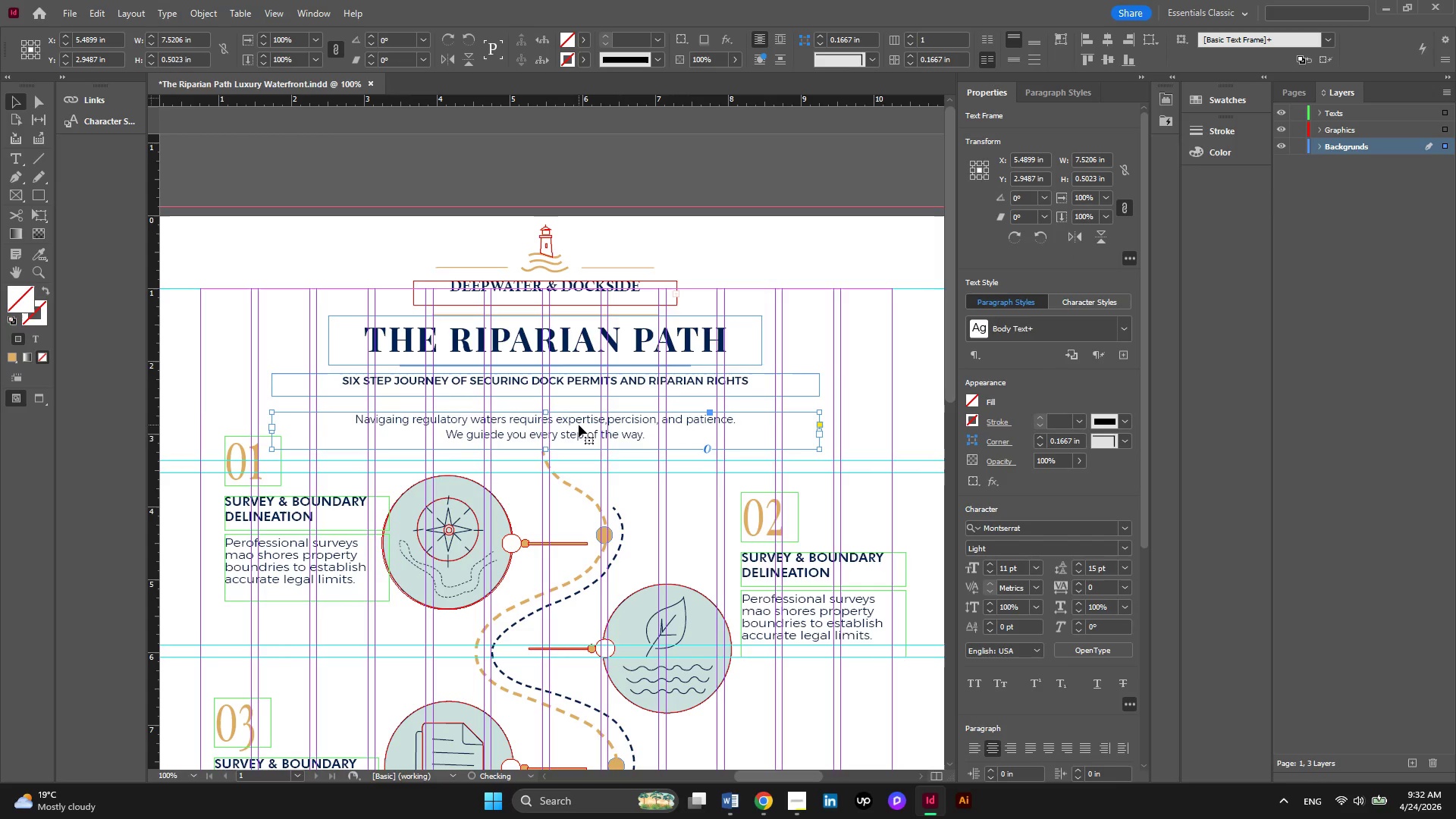 
key(ArrowUp)
 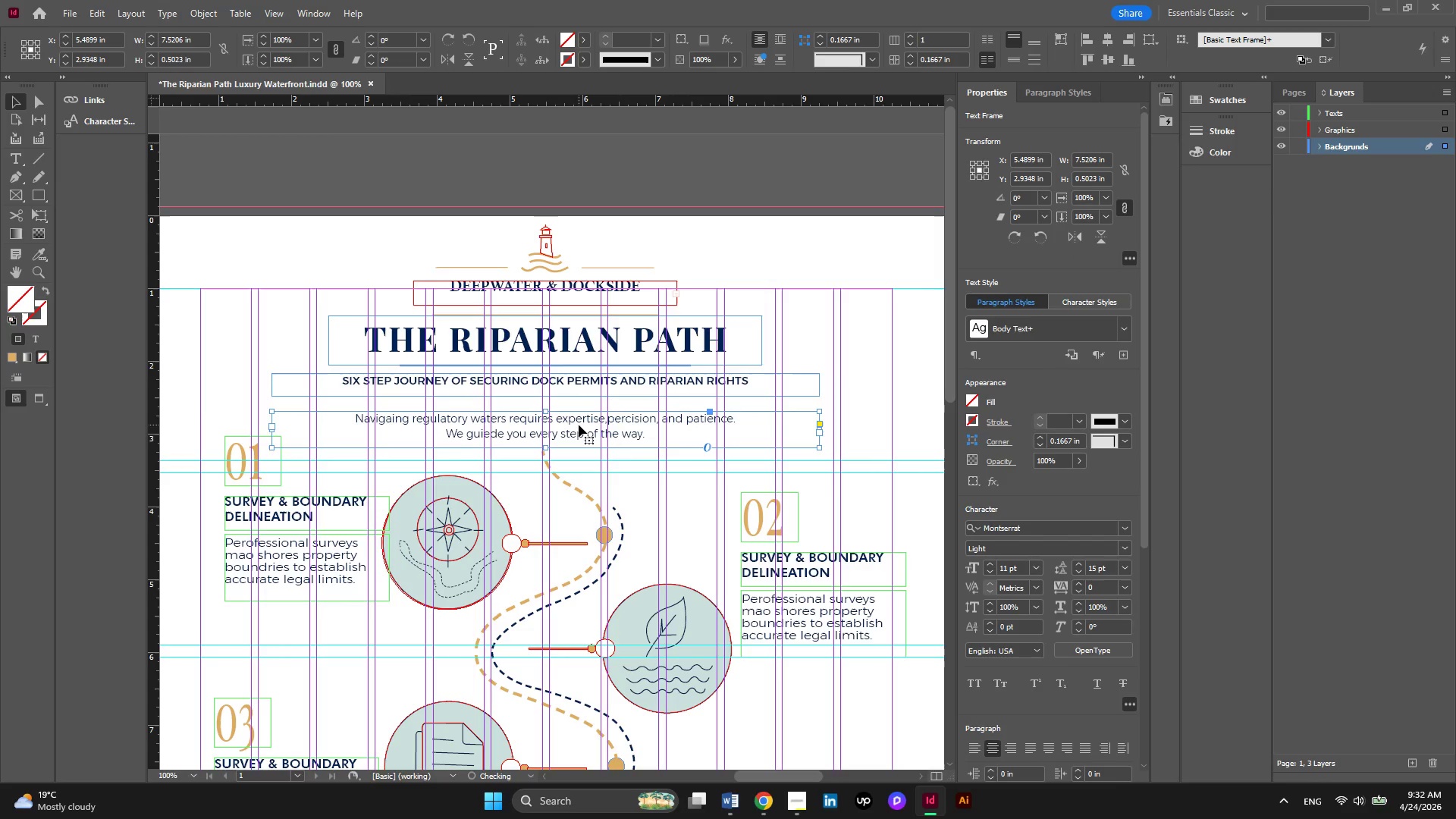 
key(ArrowUp)
 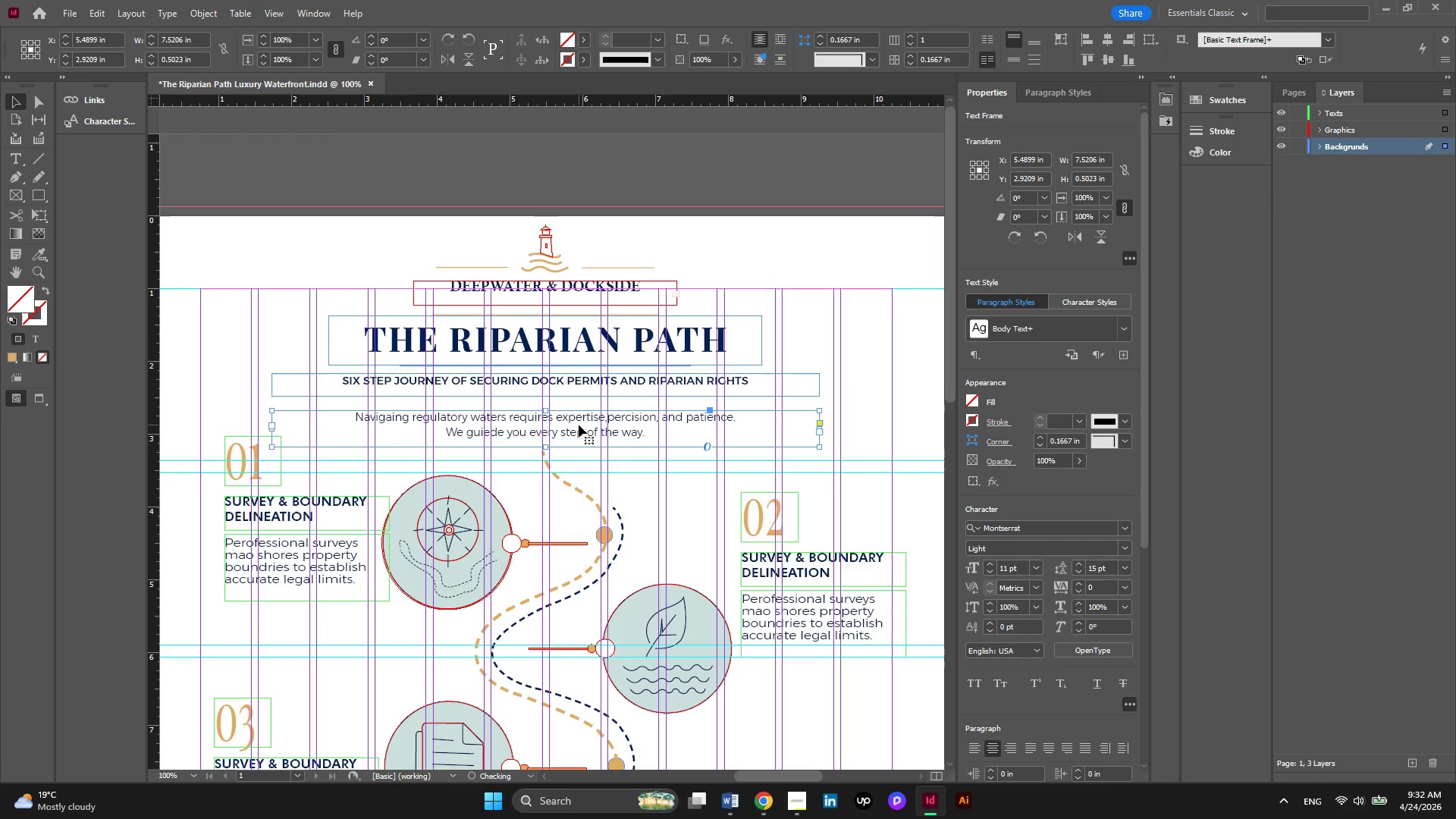 
key(ArrowUp)
 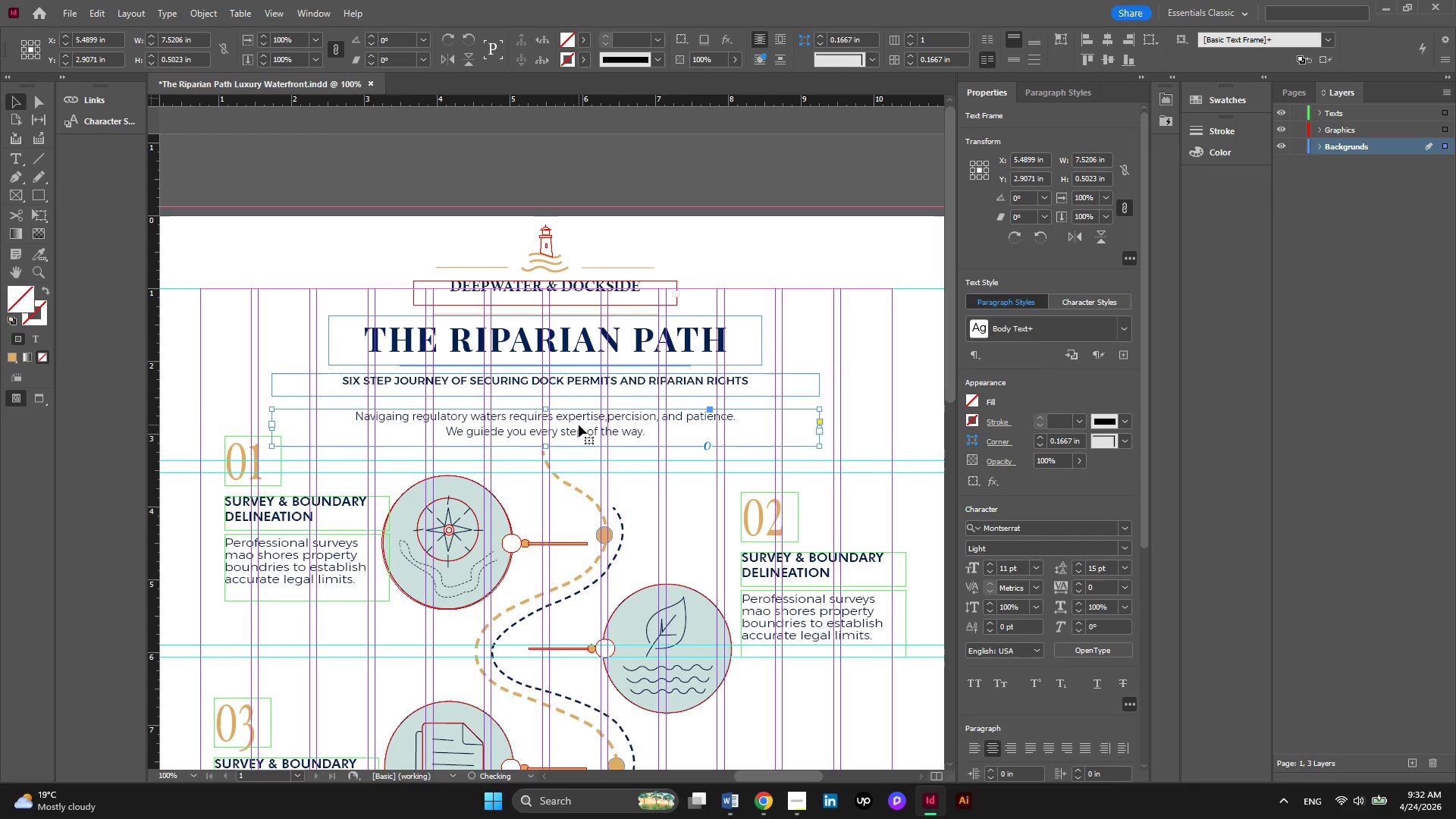 
key(ArrowUp)
 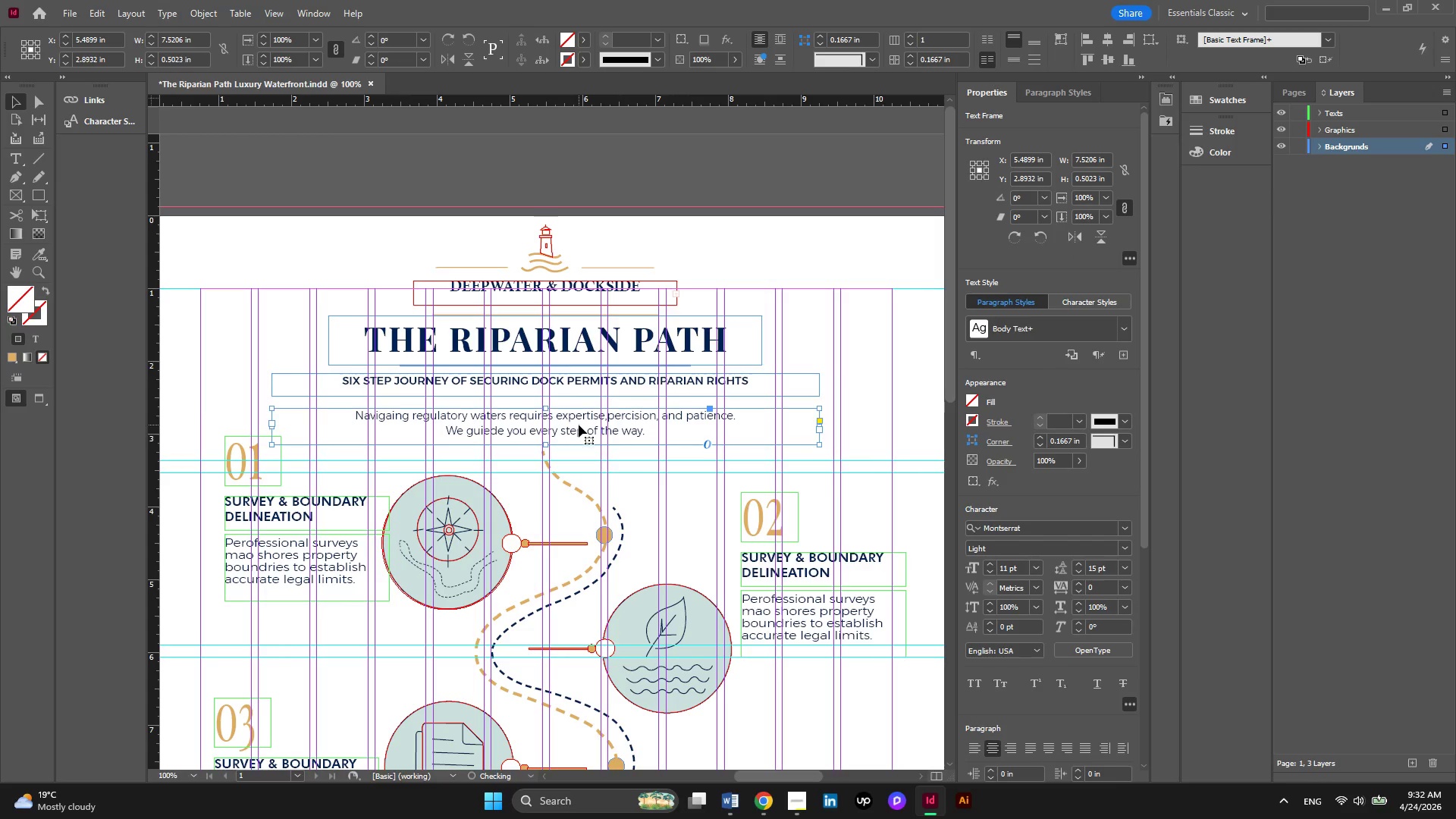 
key(ArrowUp)
 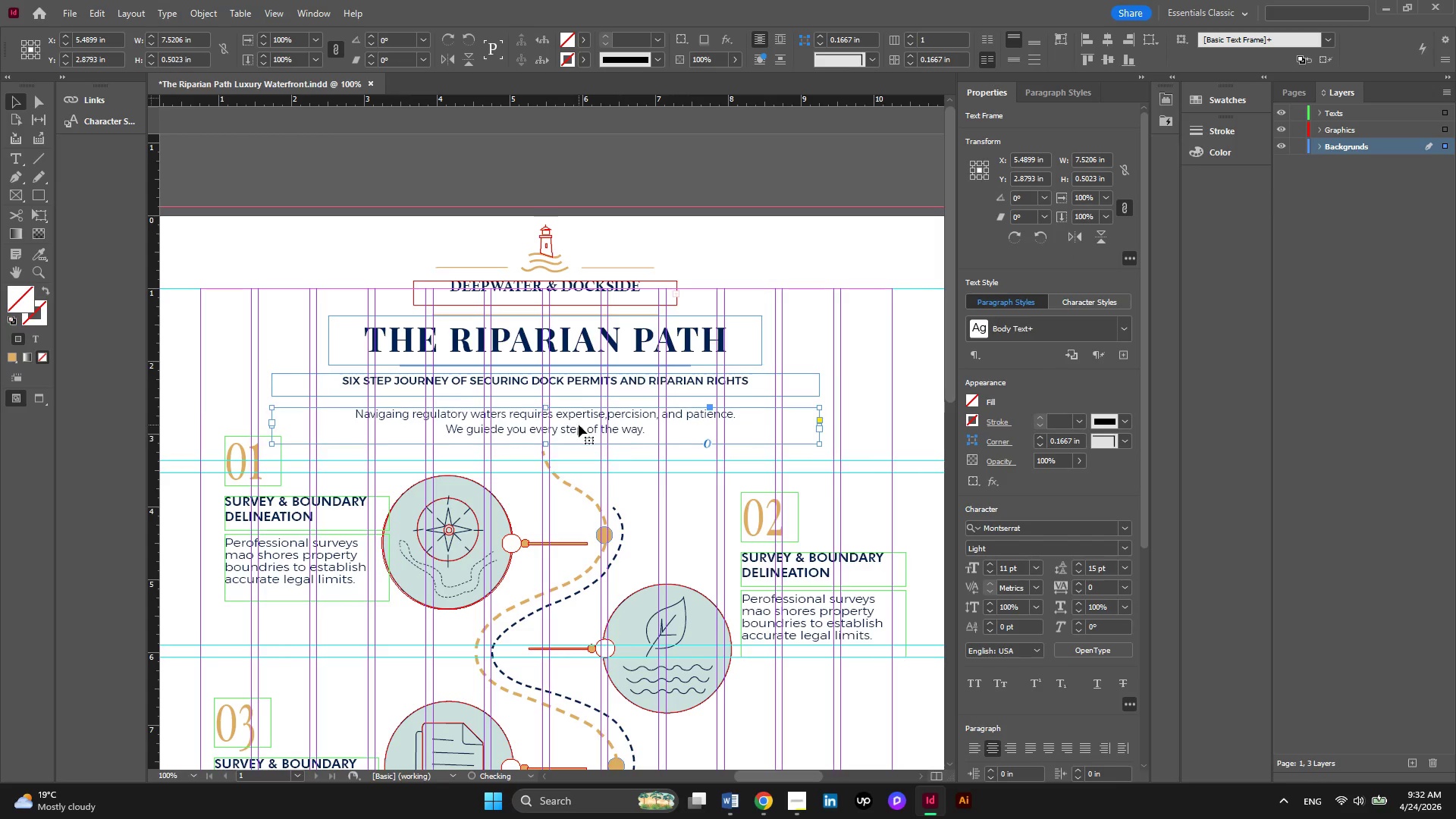 
key(ArrowUp)
 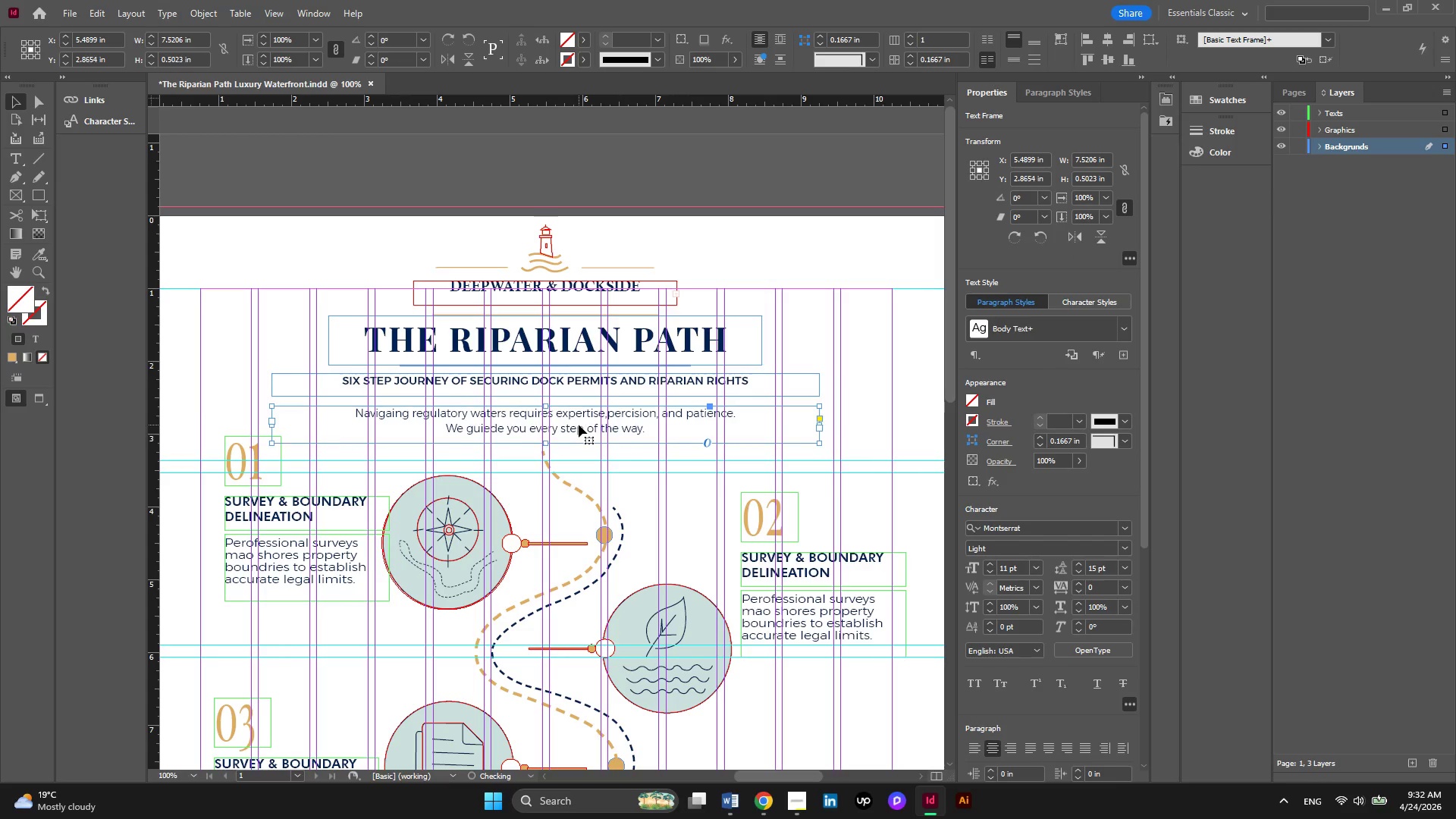 
key(ArrowUp)
 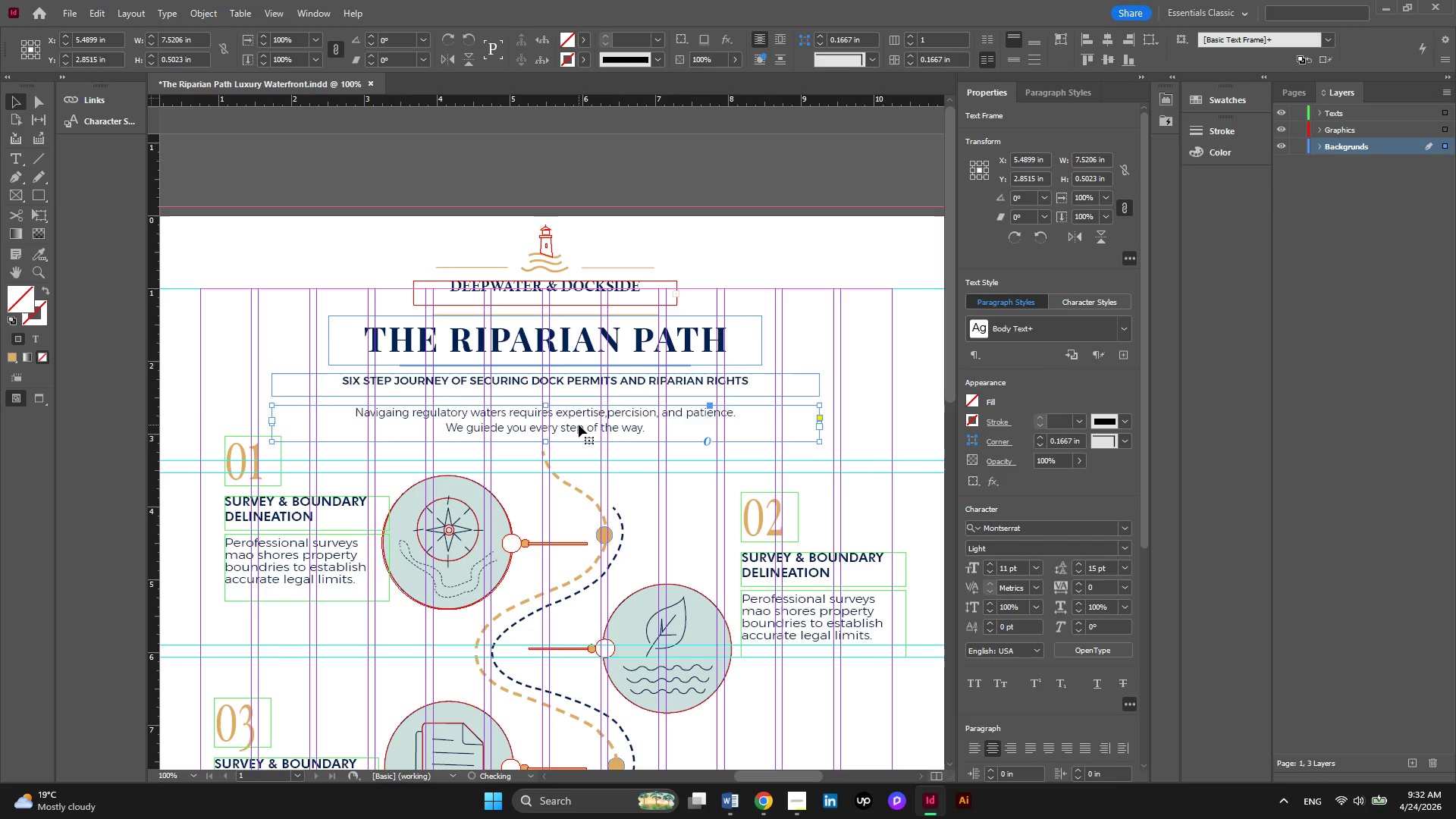 
key(ArrowUp)
 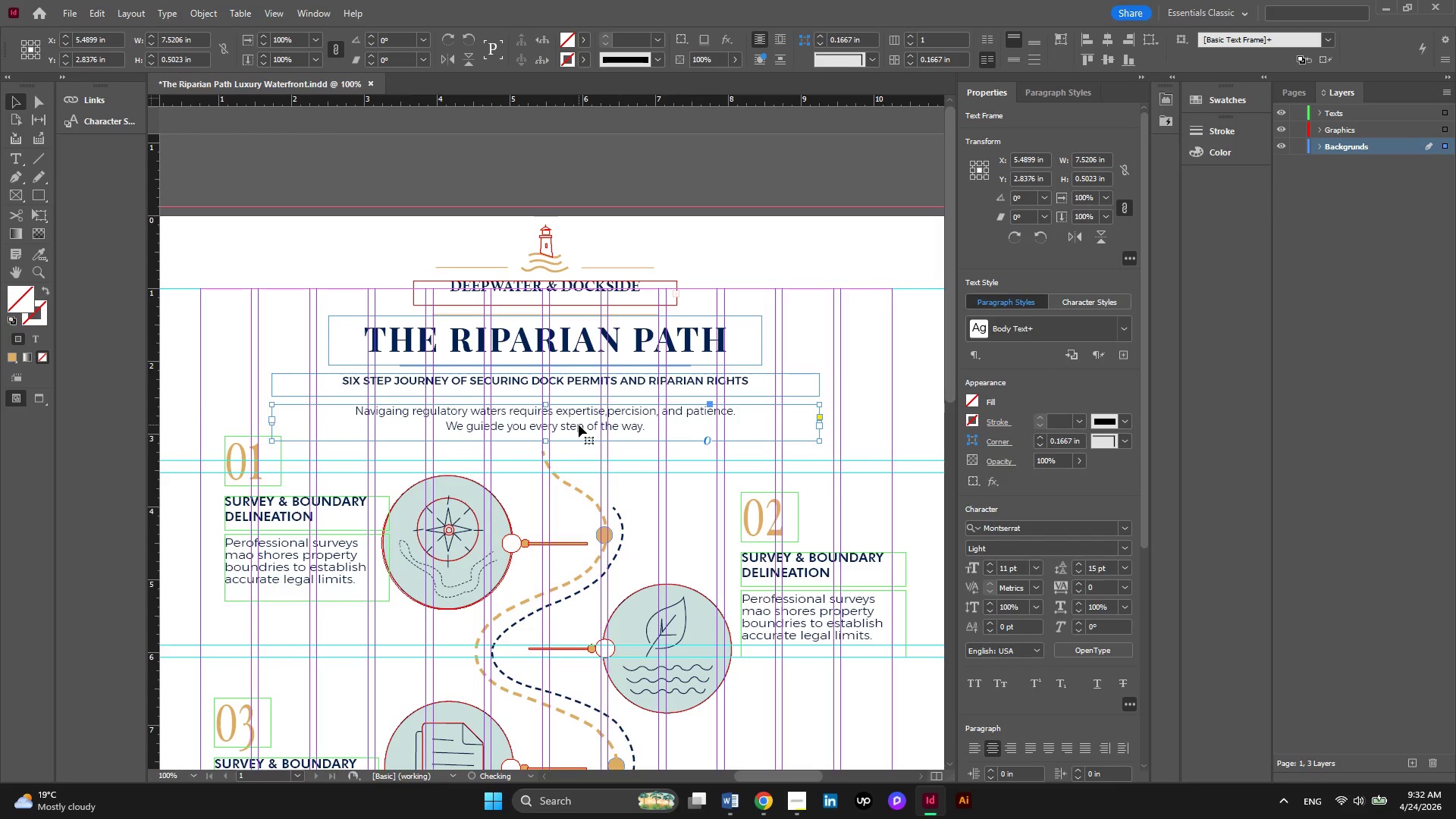 
key(ArrowUp)
 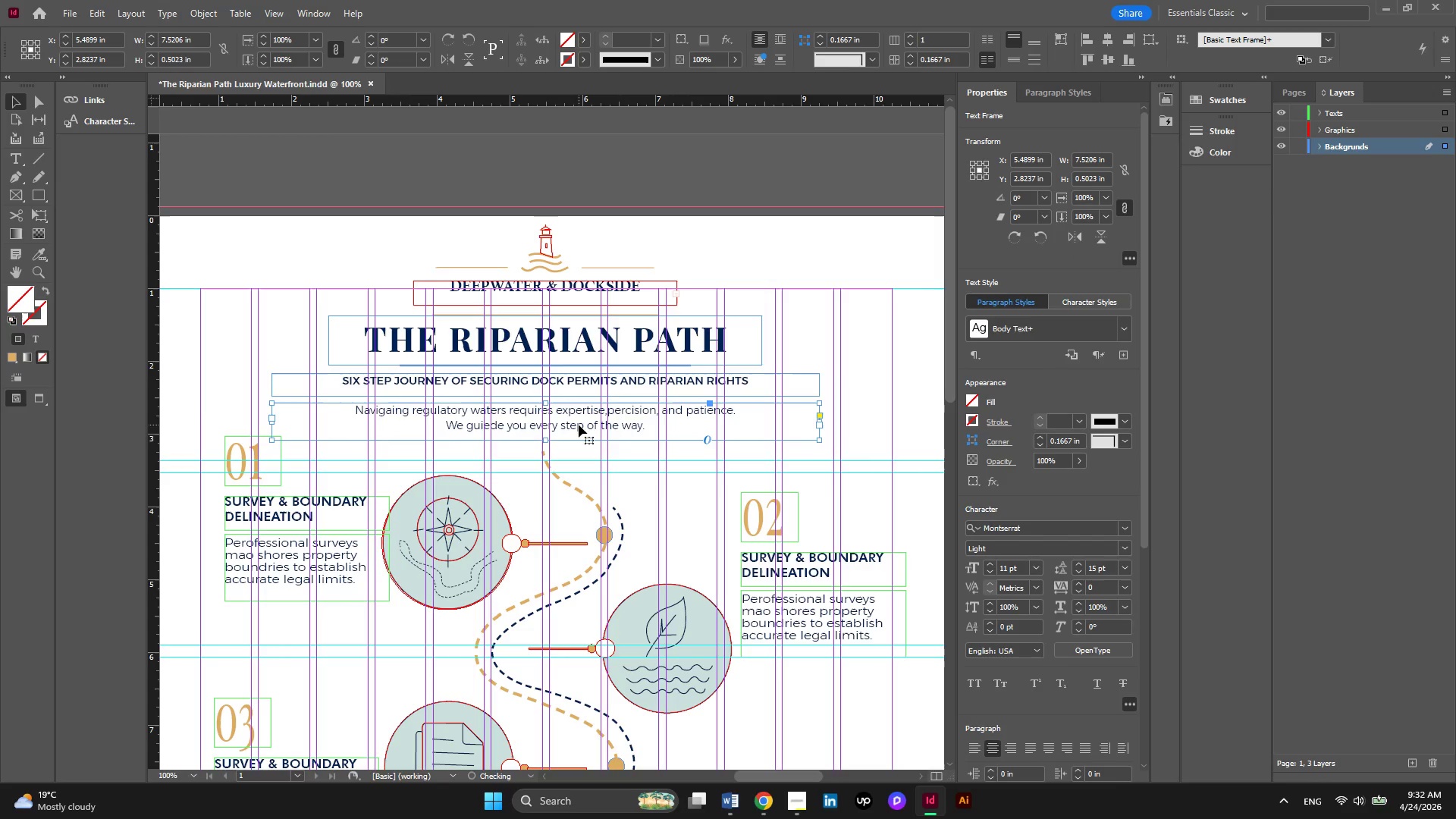 
key(ArrowUp)
 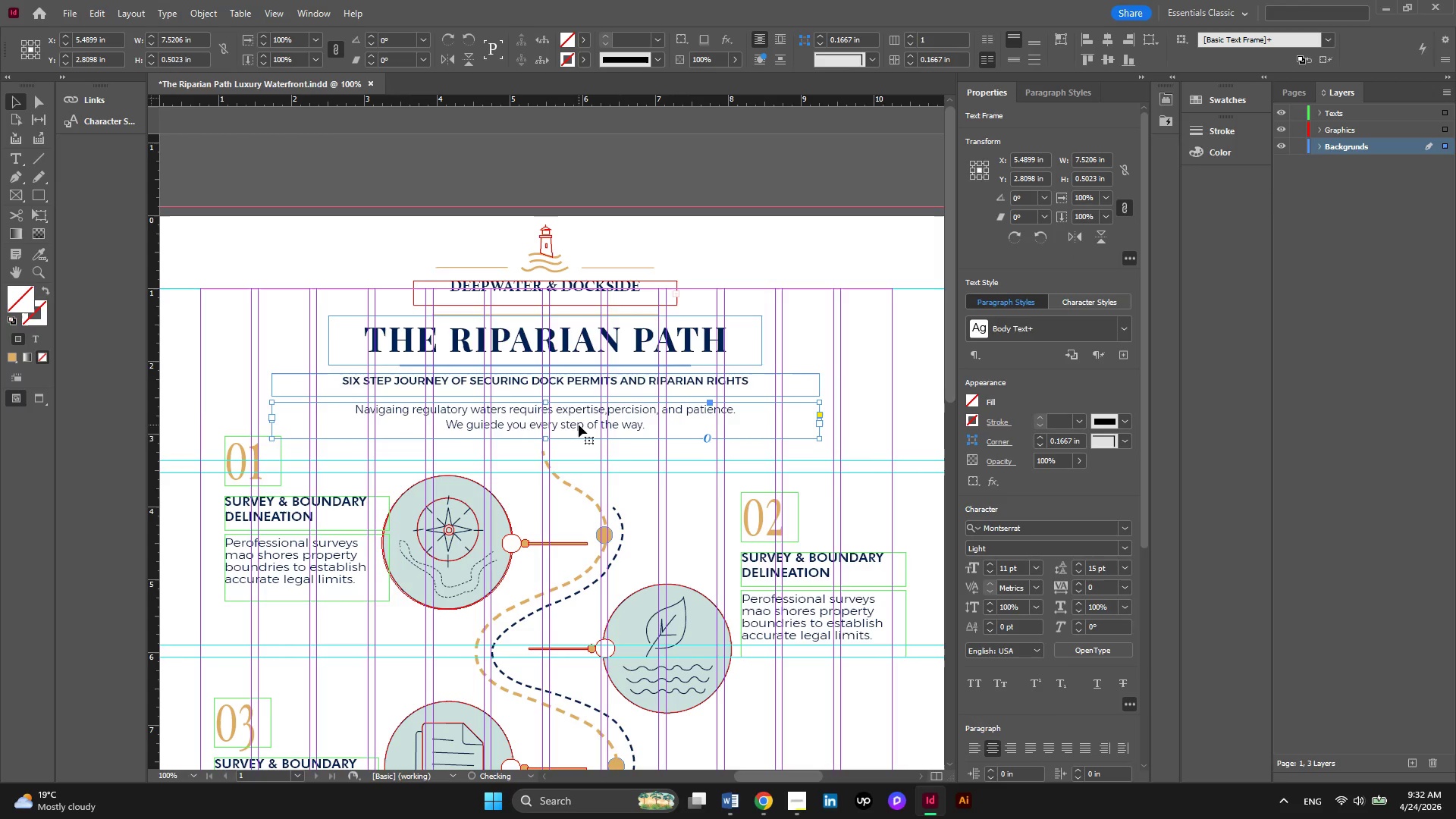 
key(ArrowUp)
 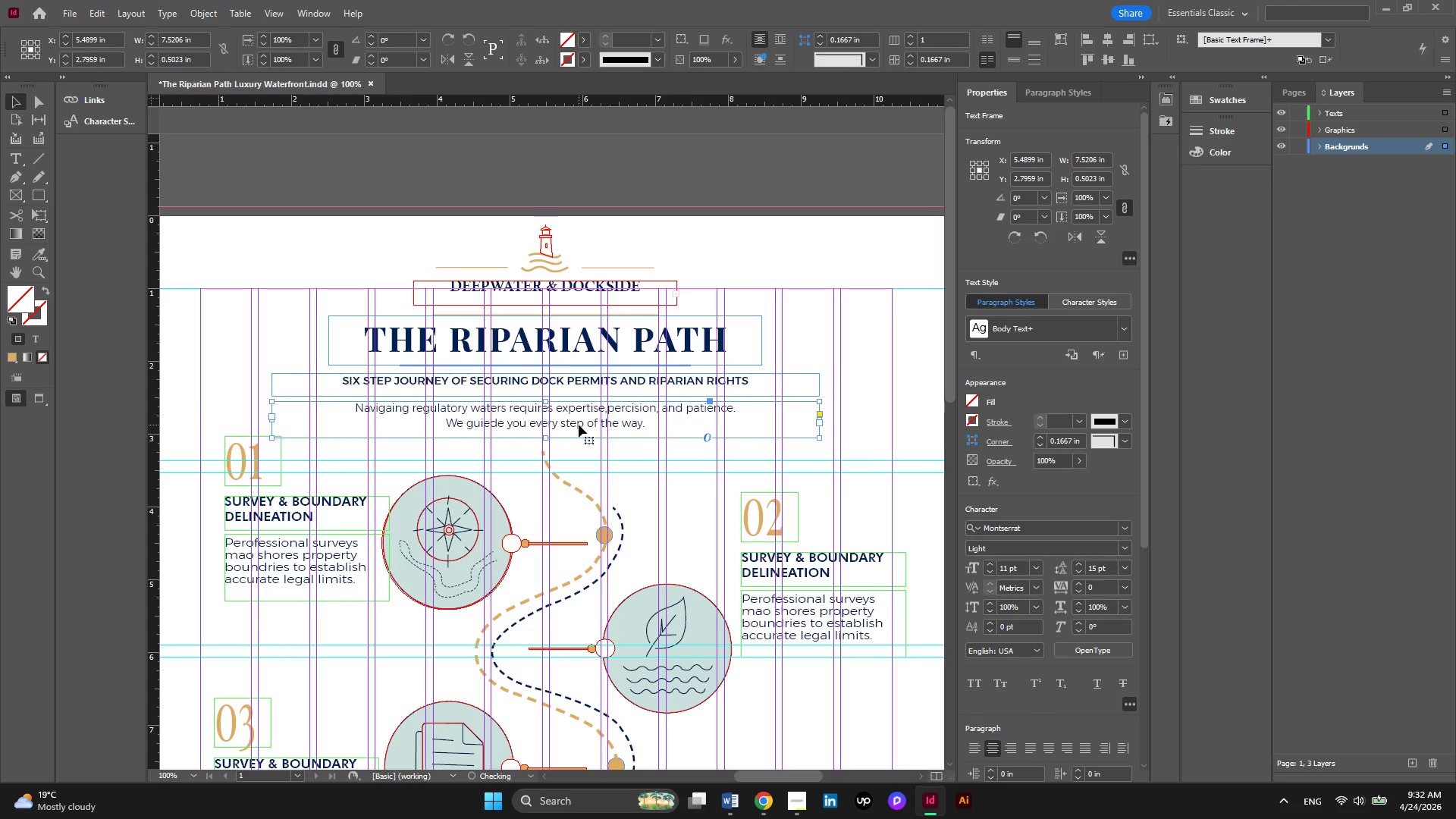 
key(ArrowUp)
 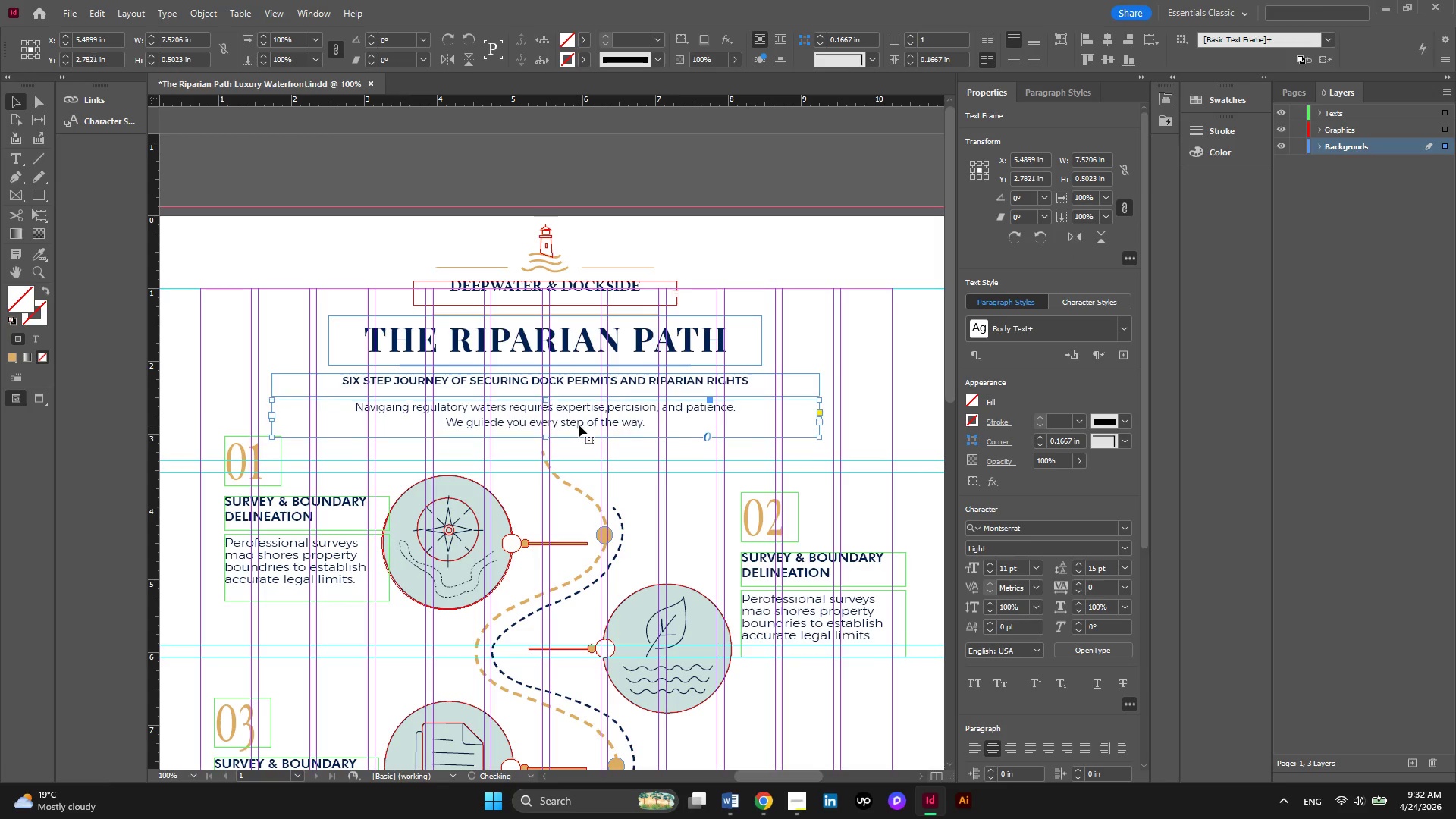 
key(ArrowUp)
 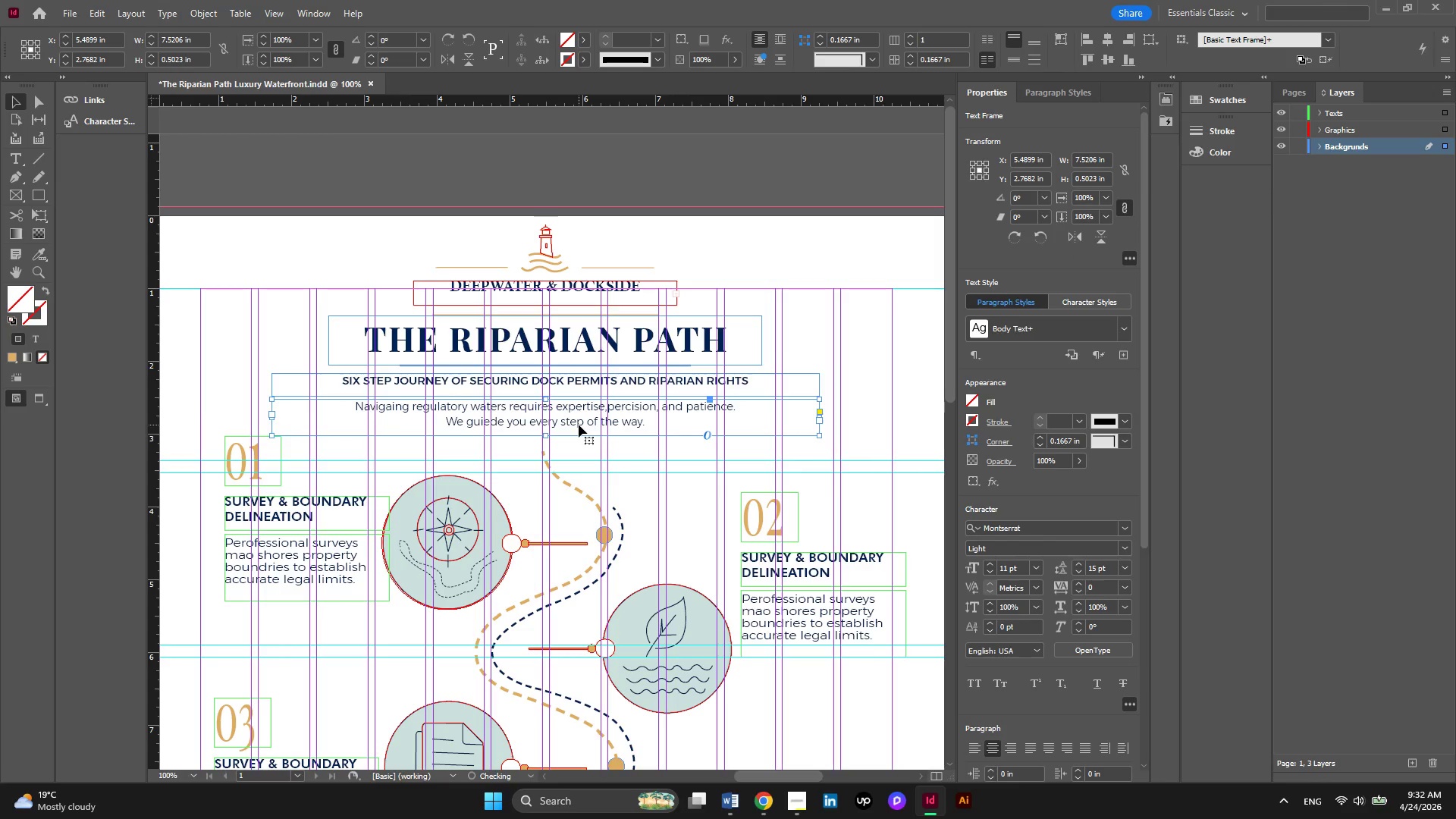 
key(ArrowUp)
 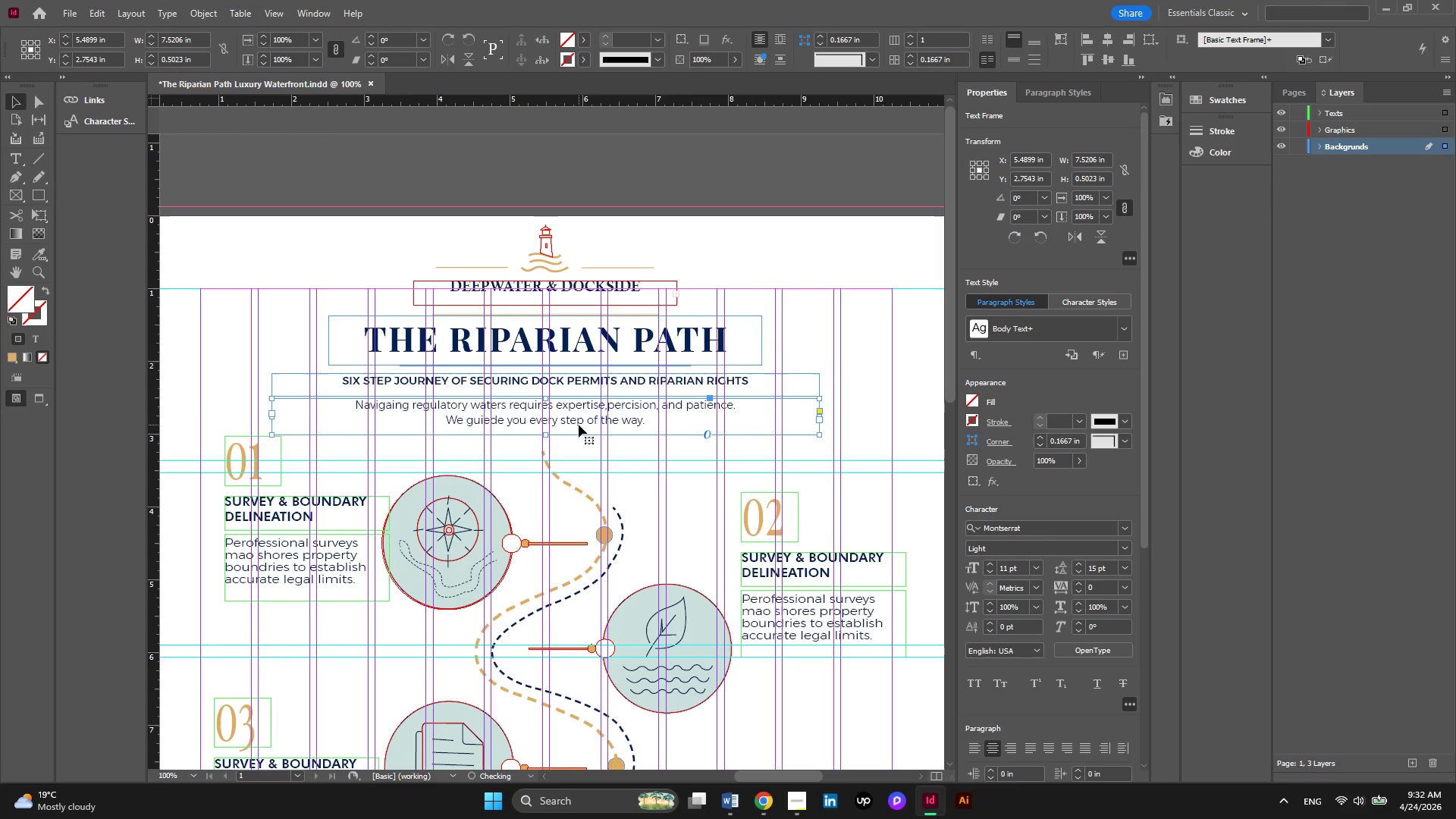 
key(ArrowUp)
 